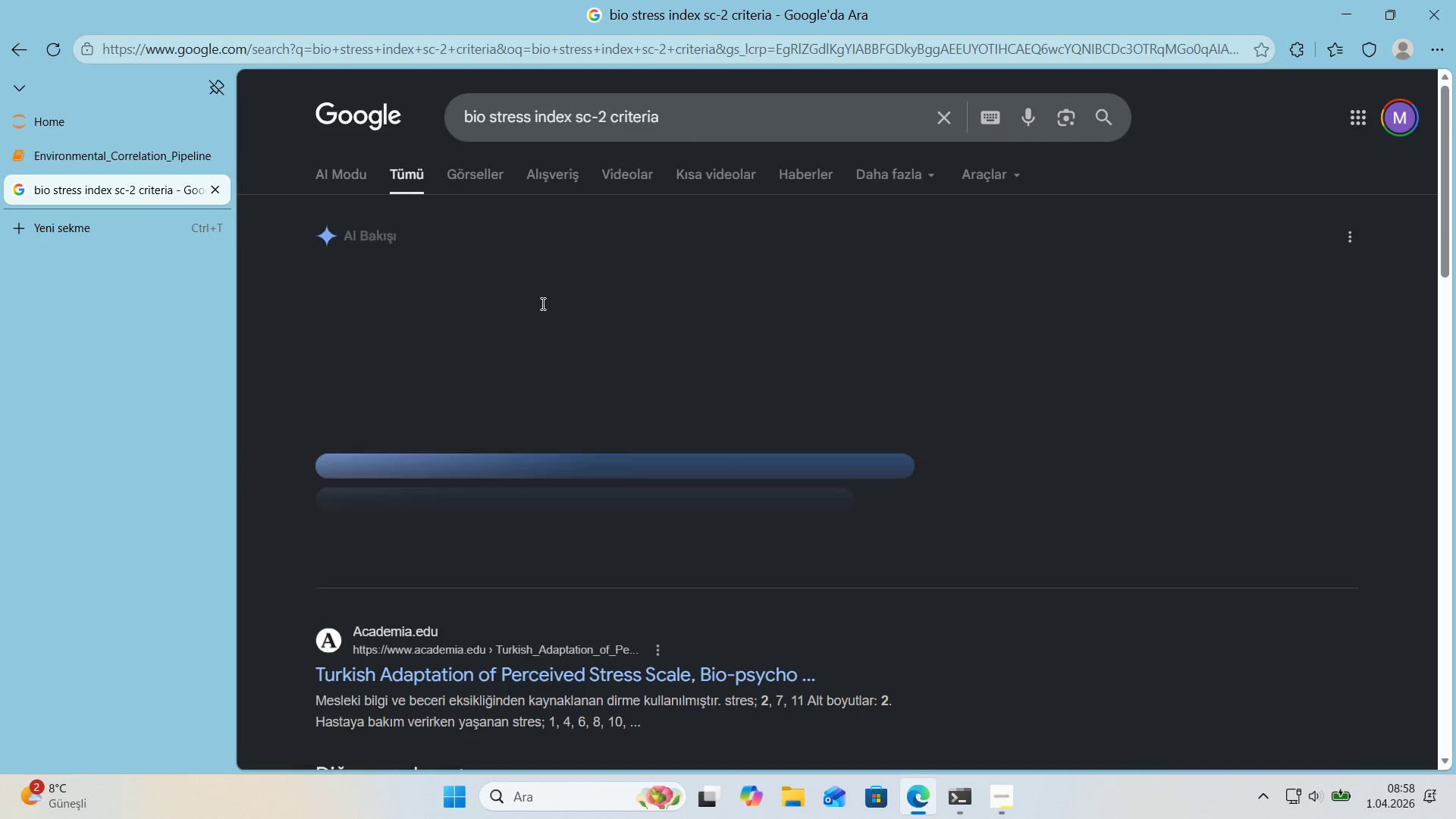 
scroll: coordinate [541, 310], scroll_direction: down, amount: 1.0
 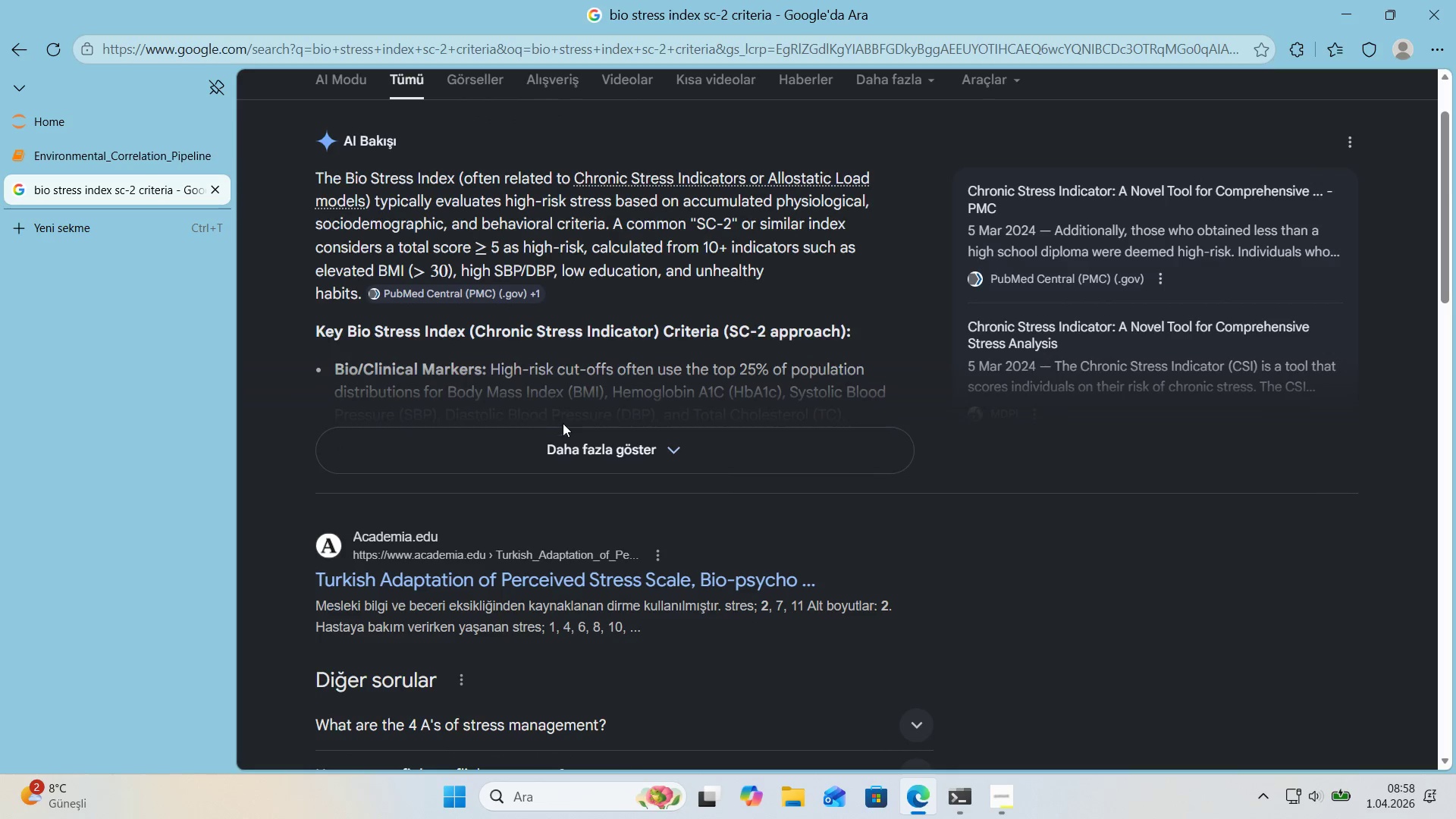 
left_click([563, 438])
 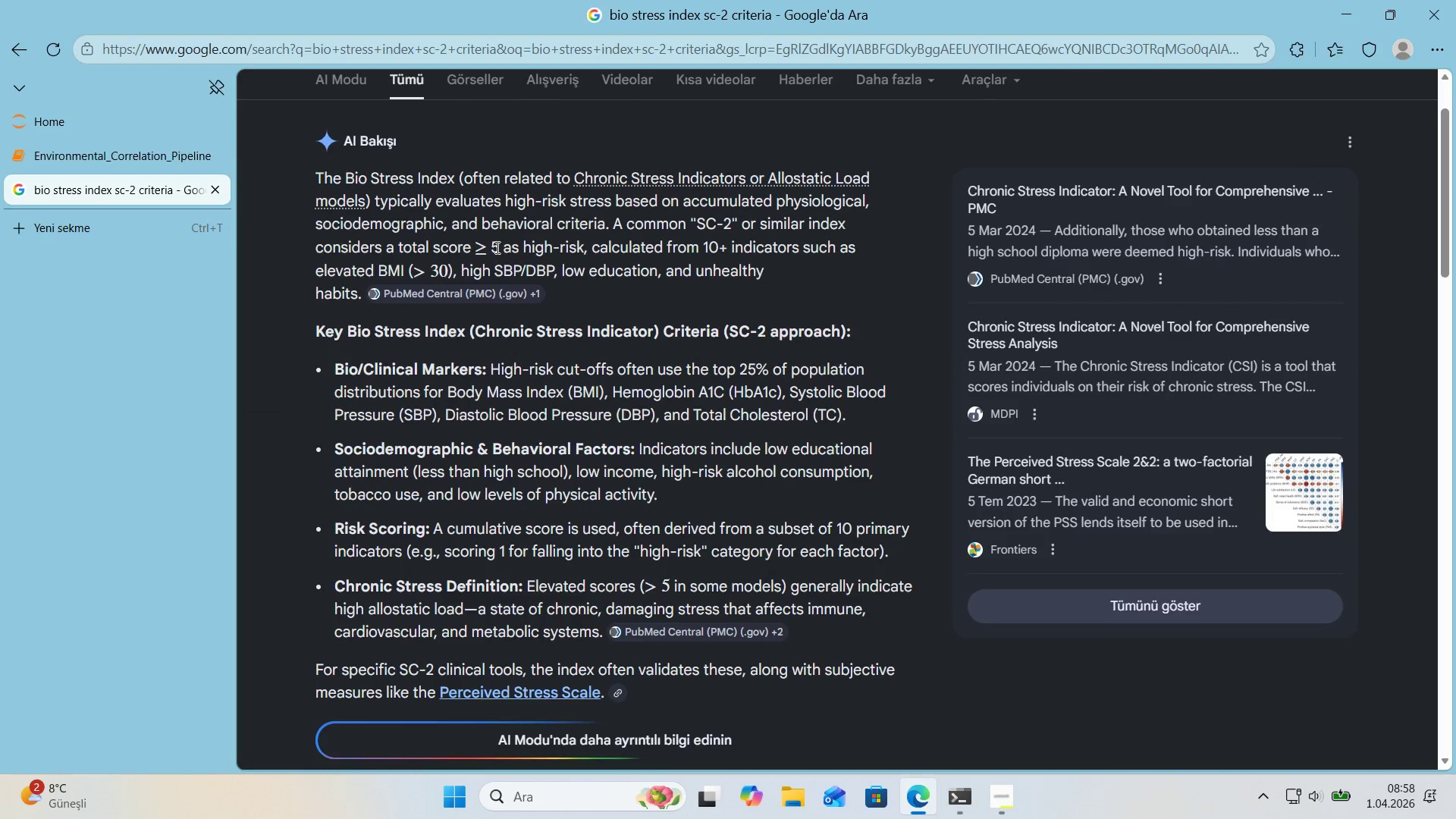 
wait(5.78)
 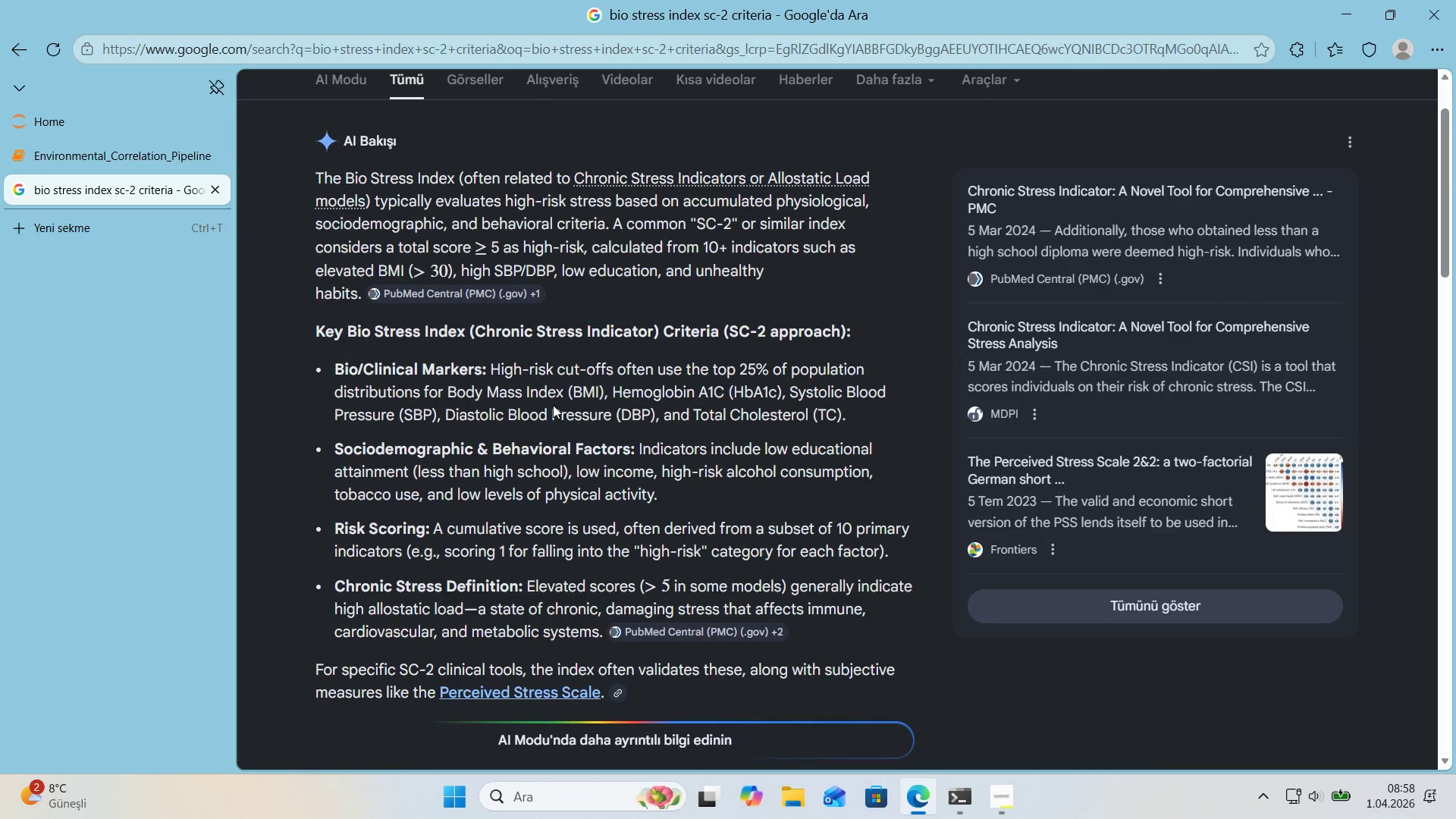 
scroll: coordinate [626, 362], scroll_direction: down, amount: 5.0
 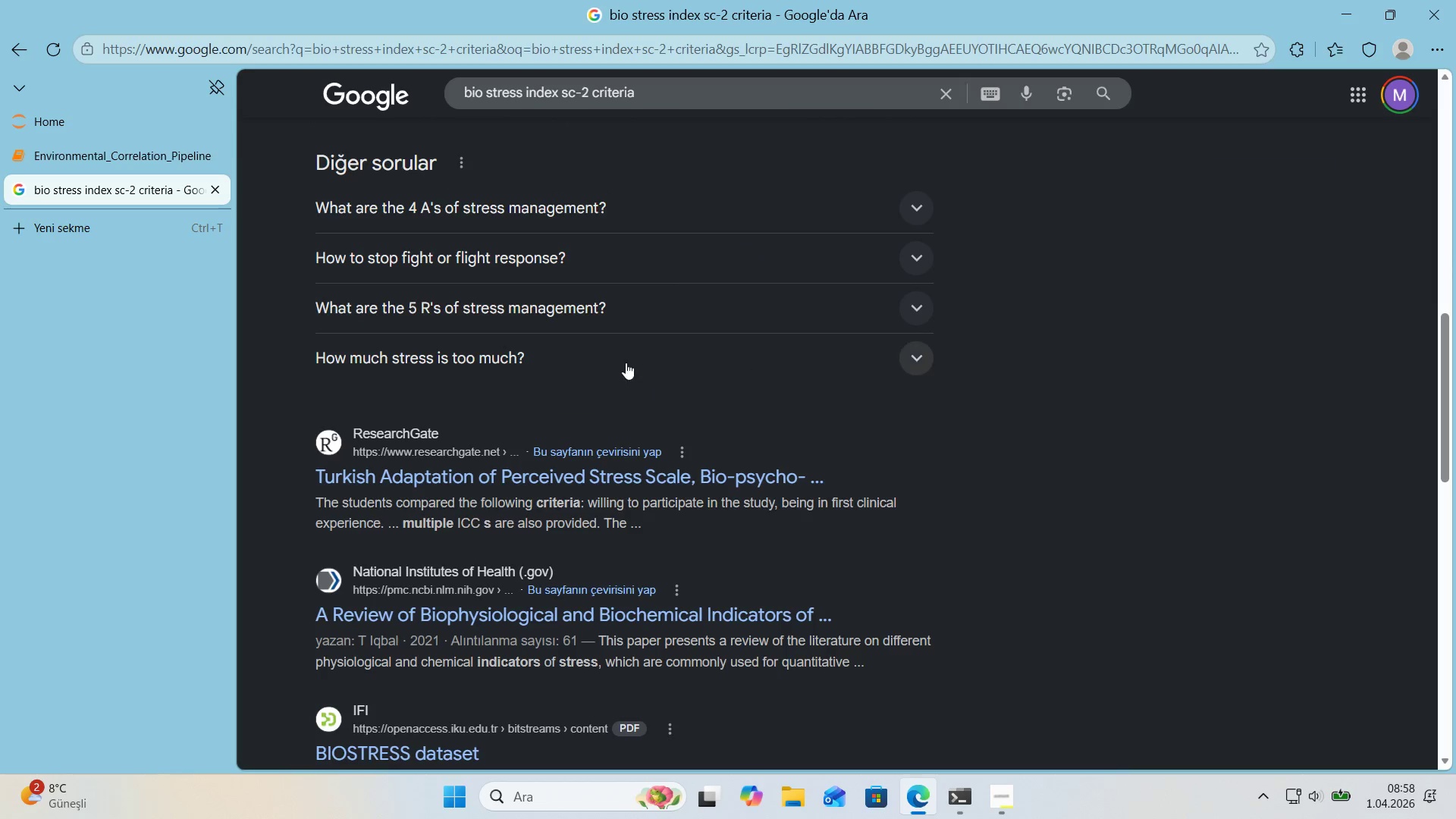 
scroll: coordinate [592, 351], scroll_direction: up, amount: 10.0
 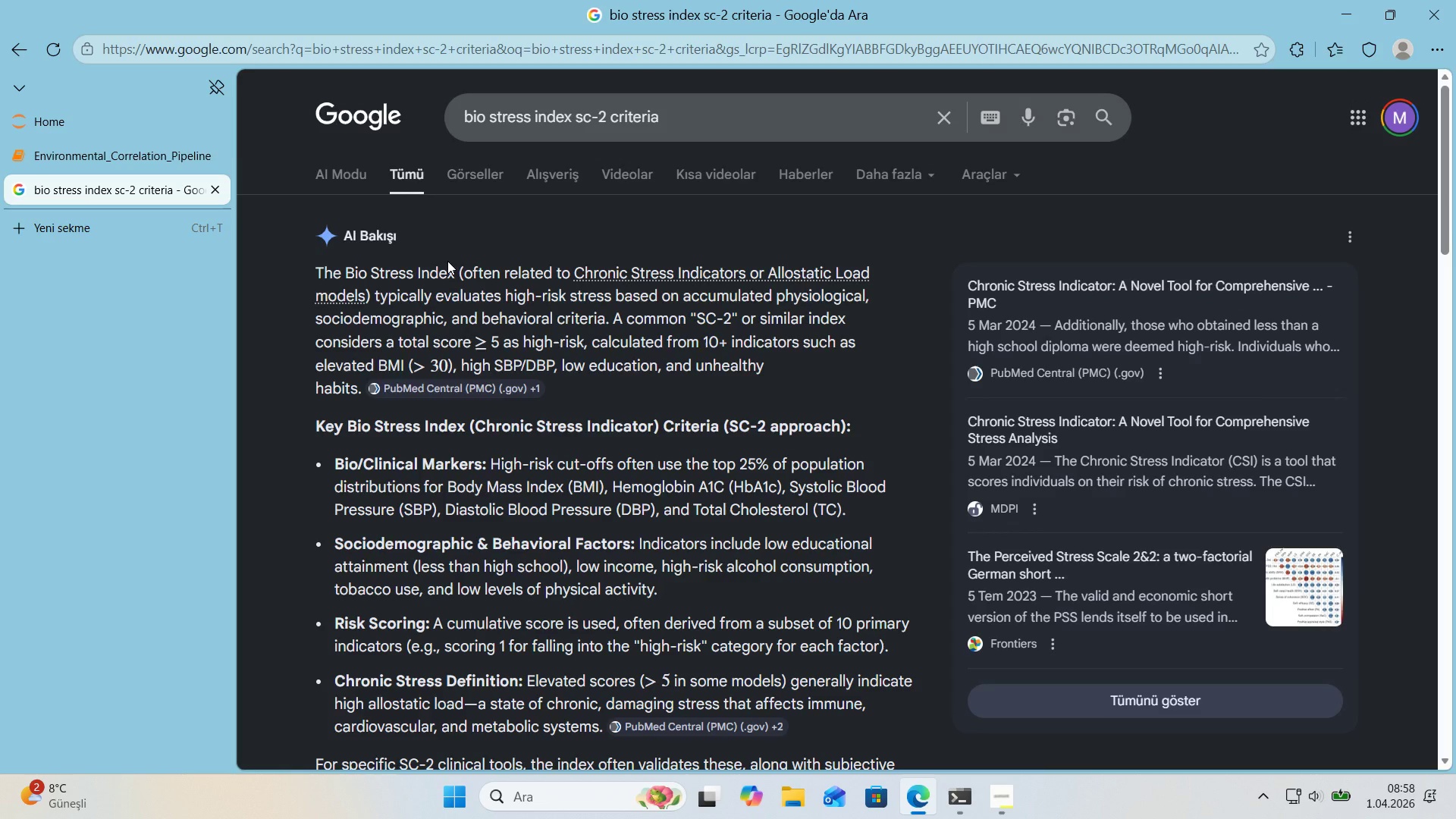 
scroll: coordinate [447, 262], scroll_direction: down, amount: 1.0
 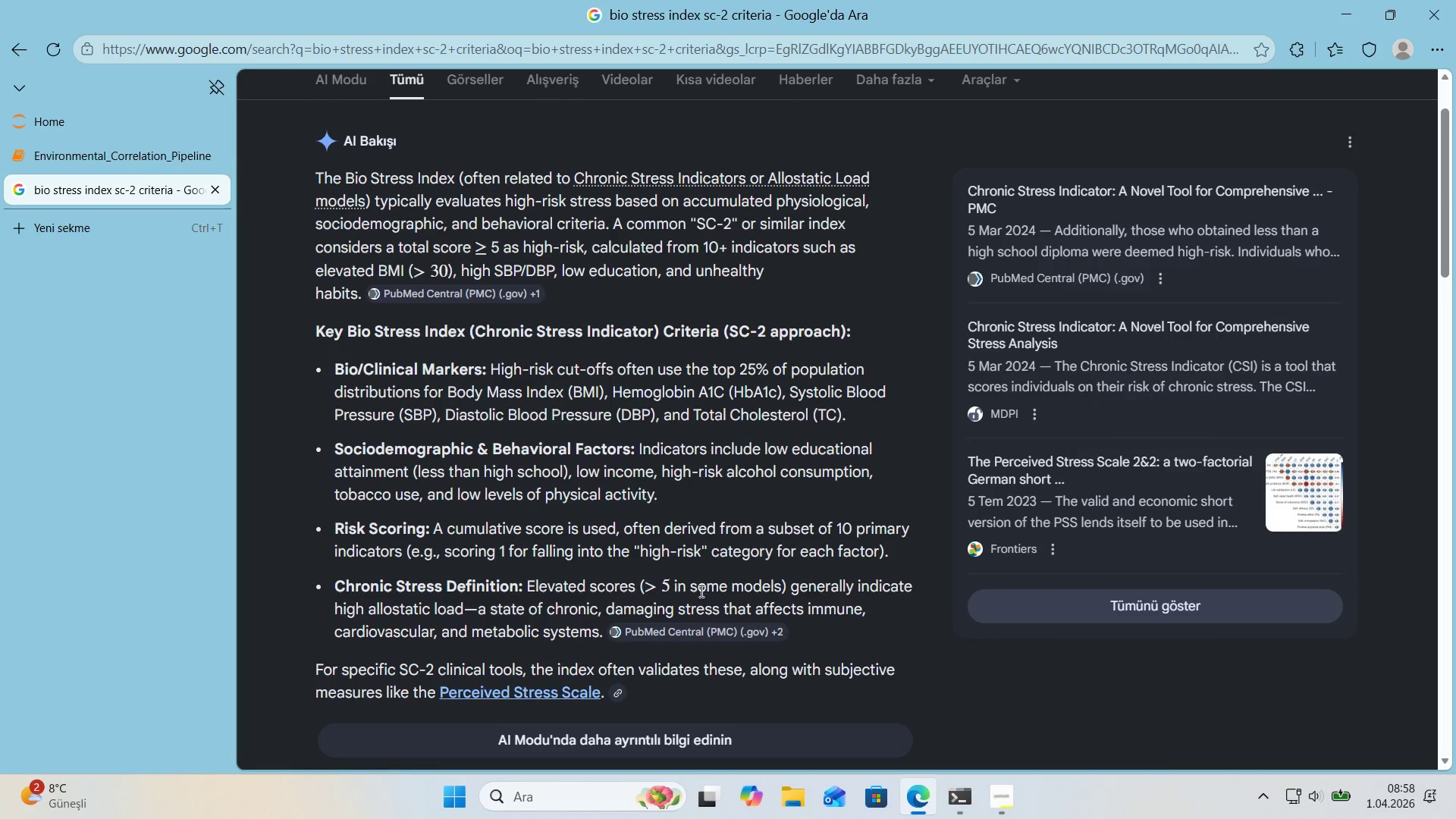 
wait(5.03)
 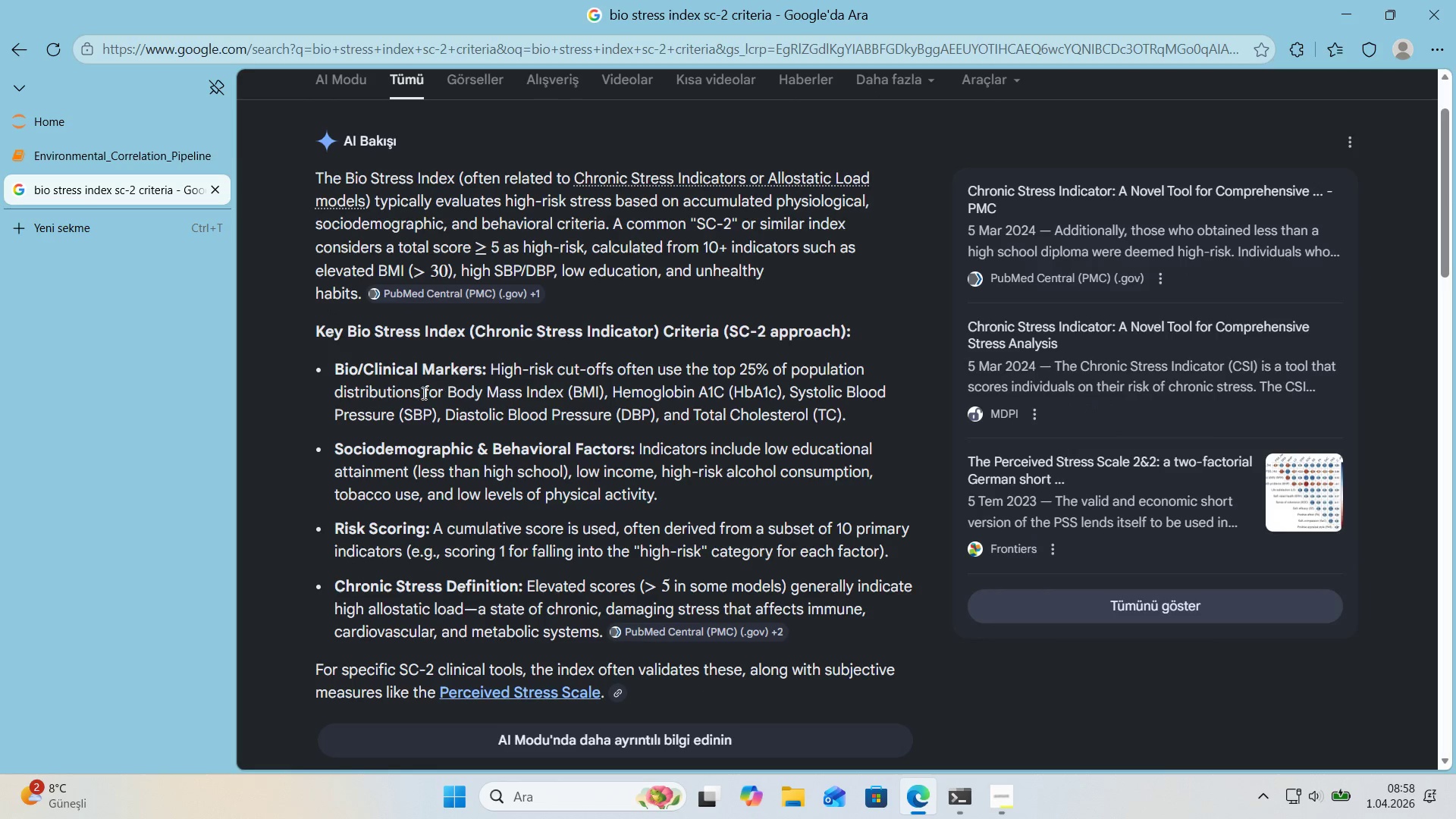 
left_click([218, 190])
 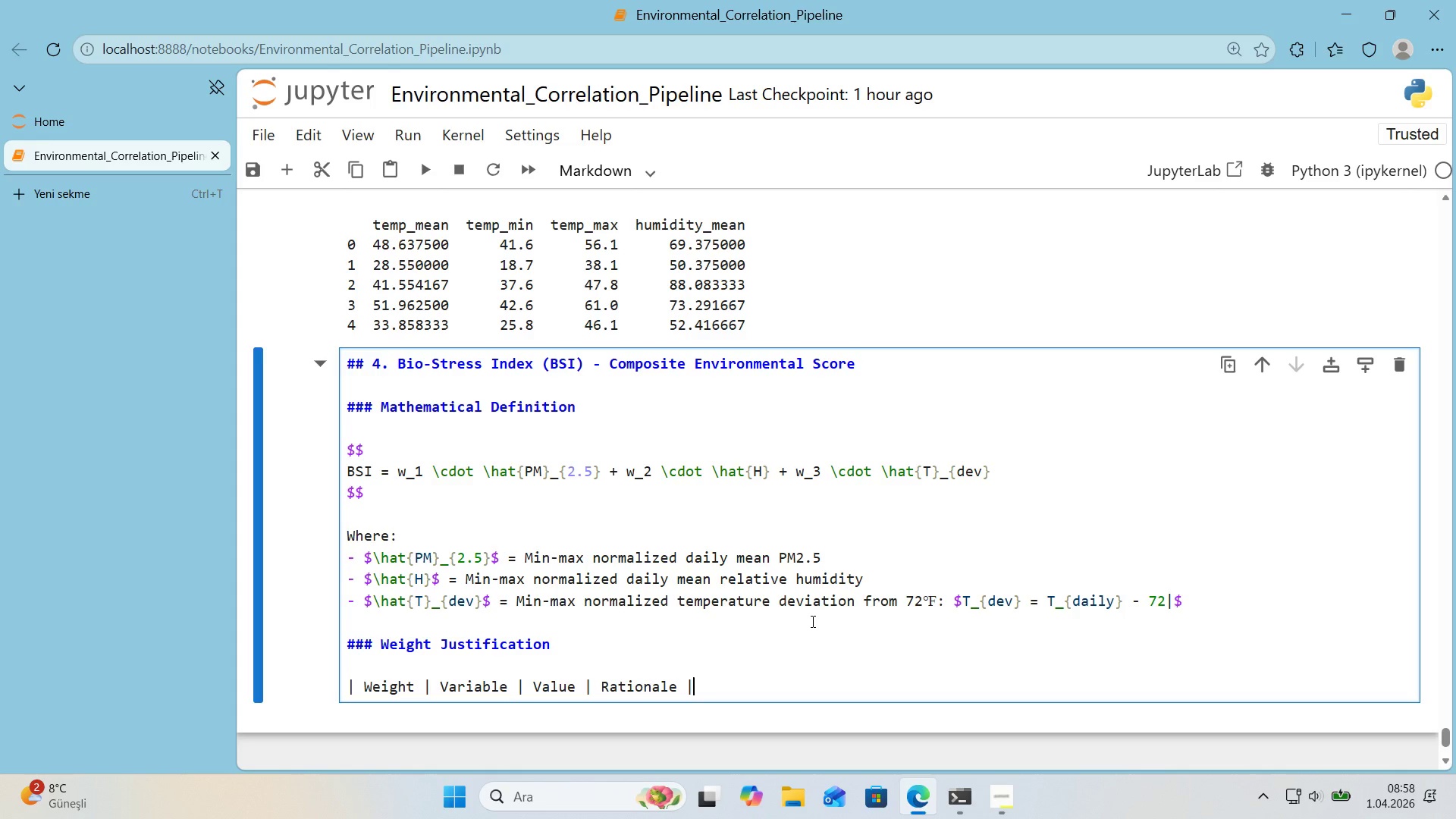 
key(Enter)
 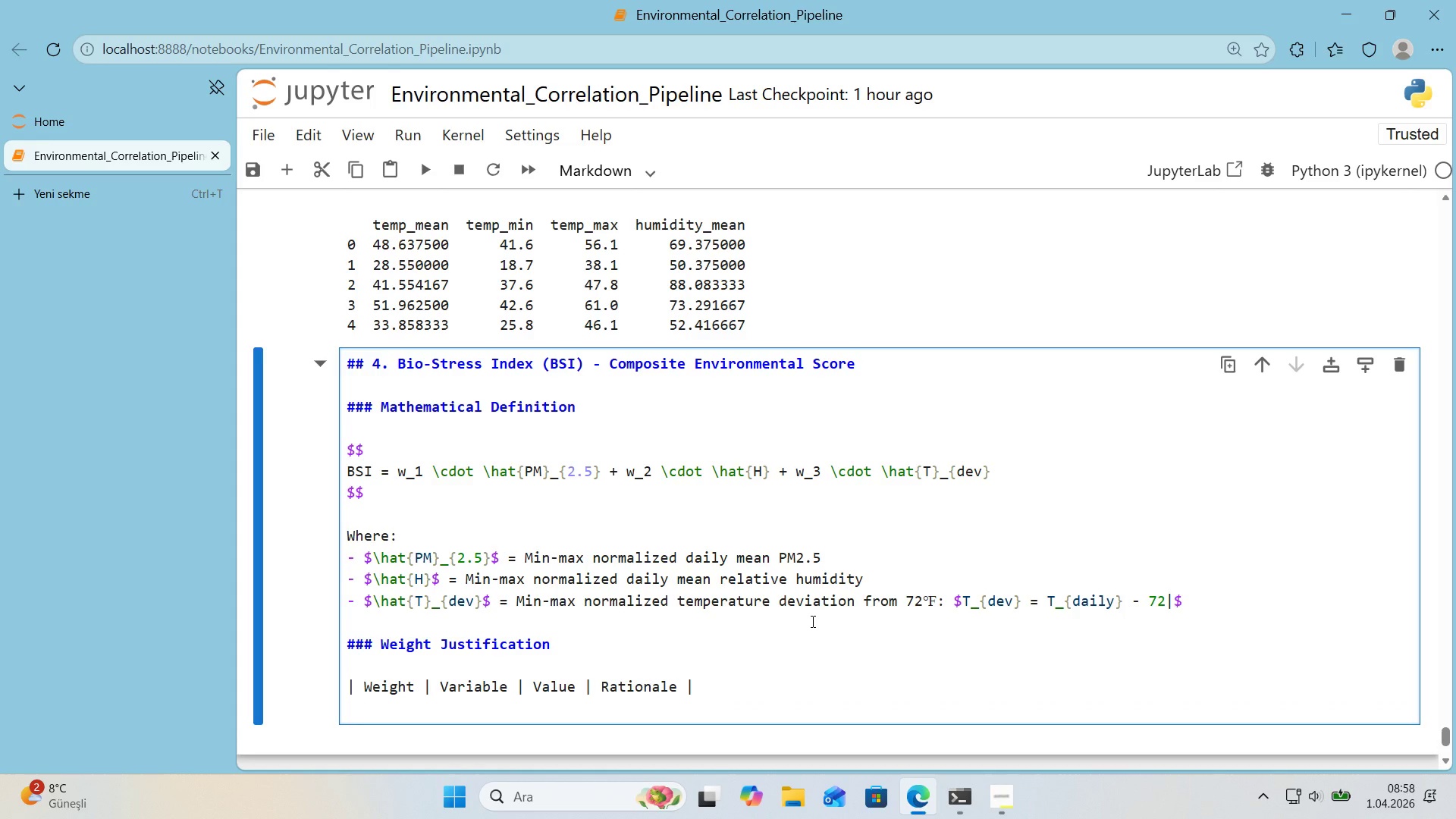 
key(Alt+Control+AltRight)
 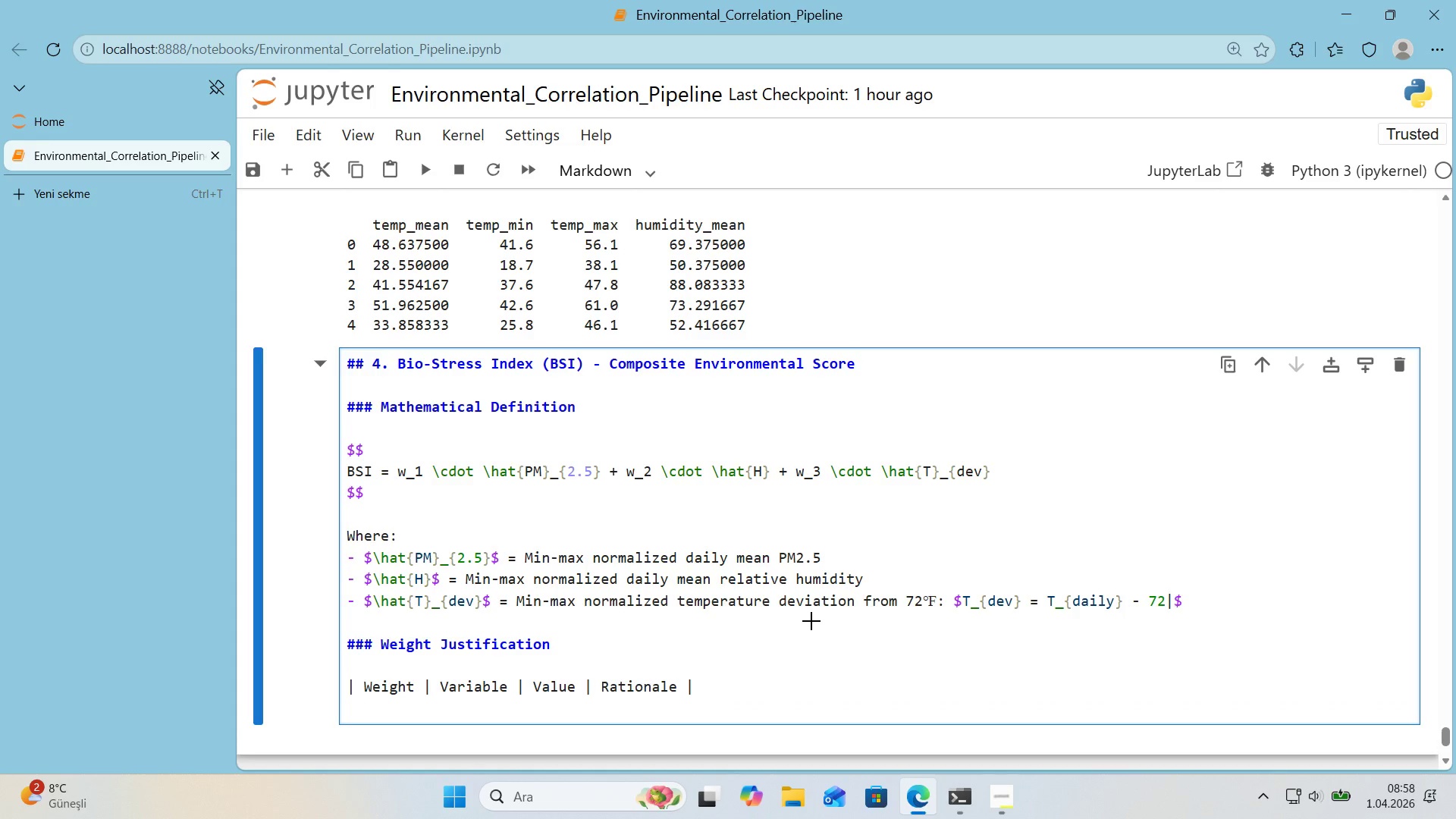 
key(Control+ControlLeft)
 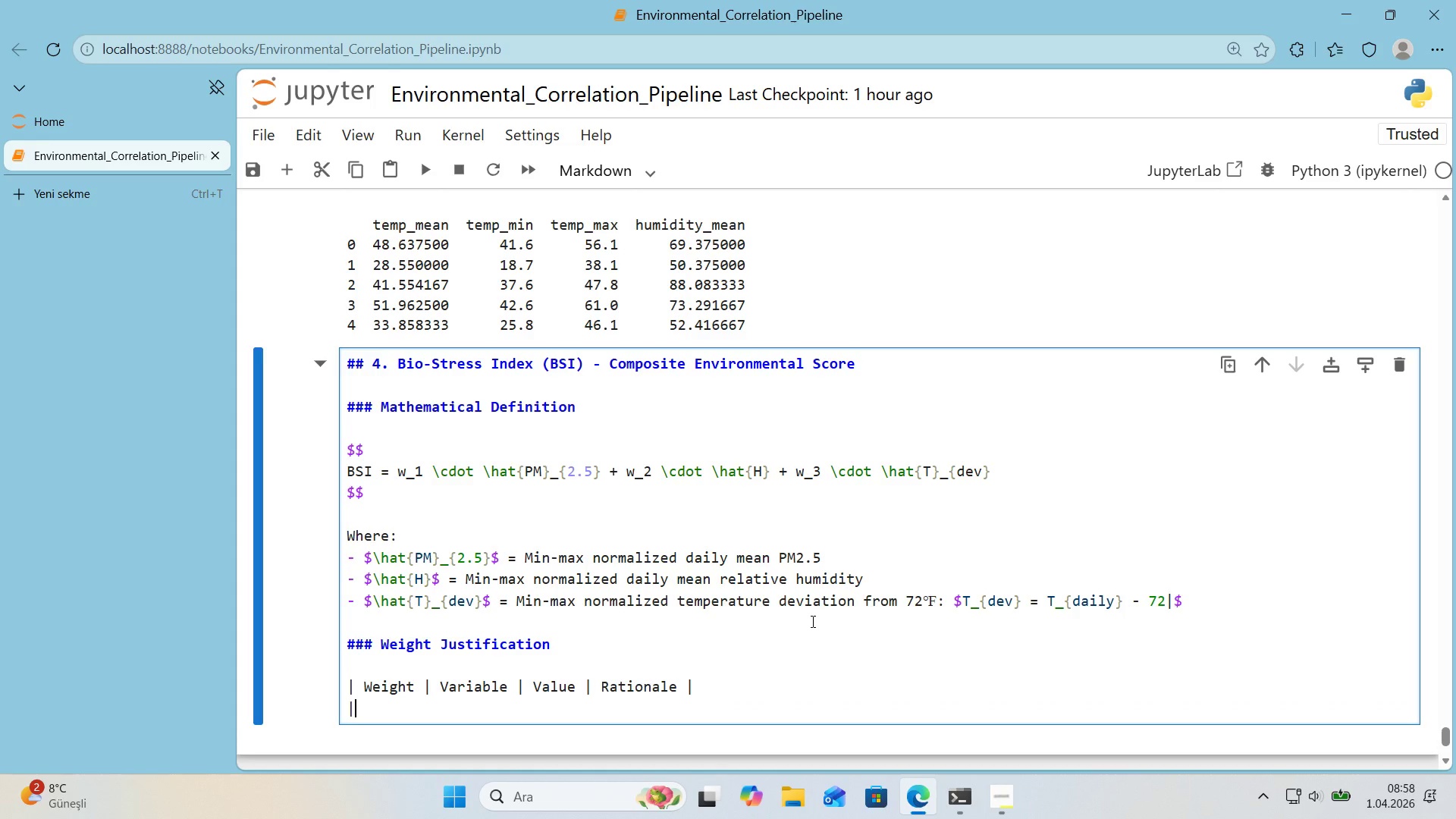 
key(Alt+Control+Minus)
 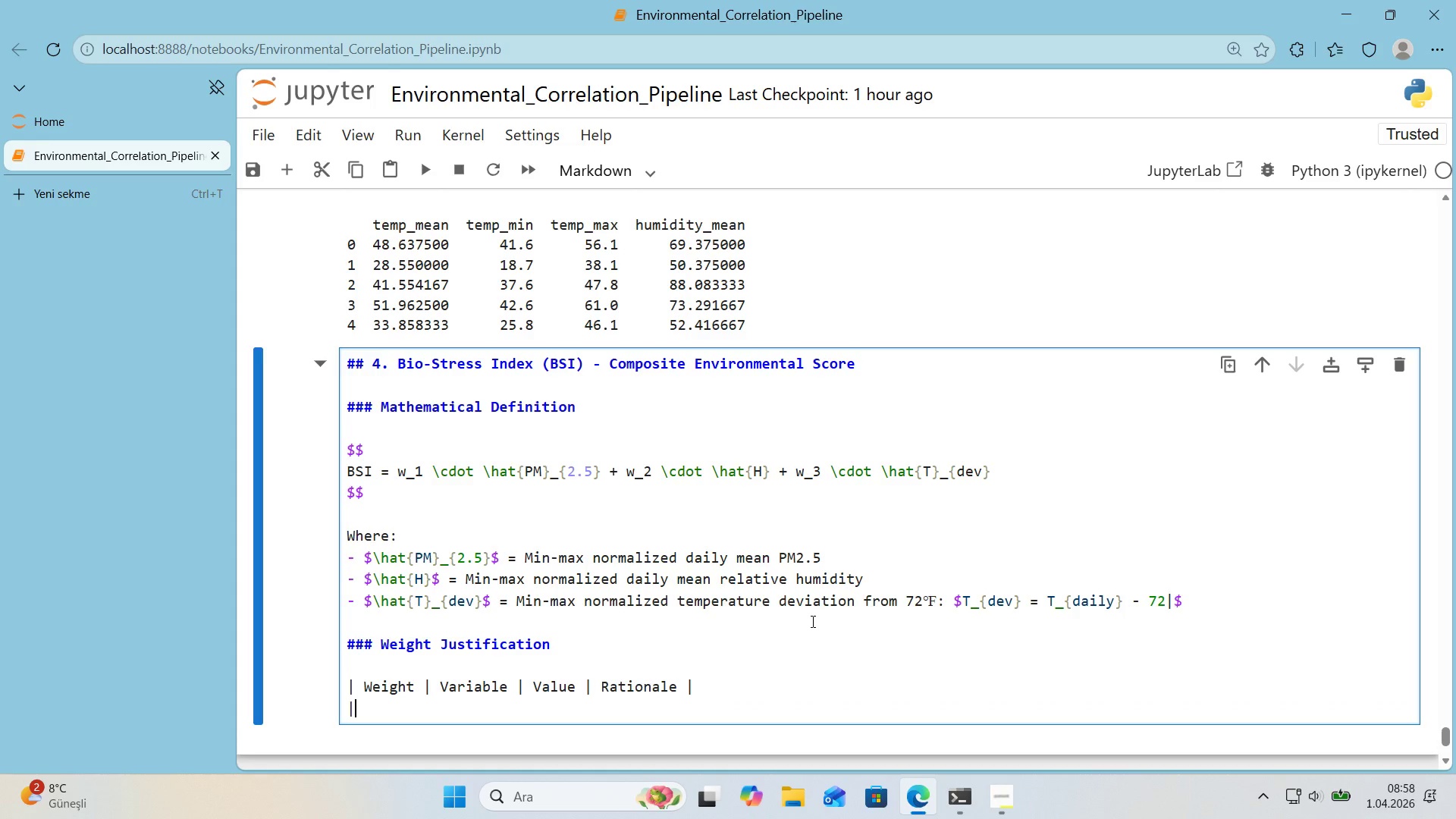 
key(Space)
 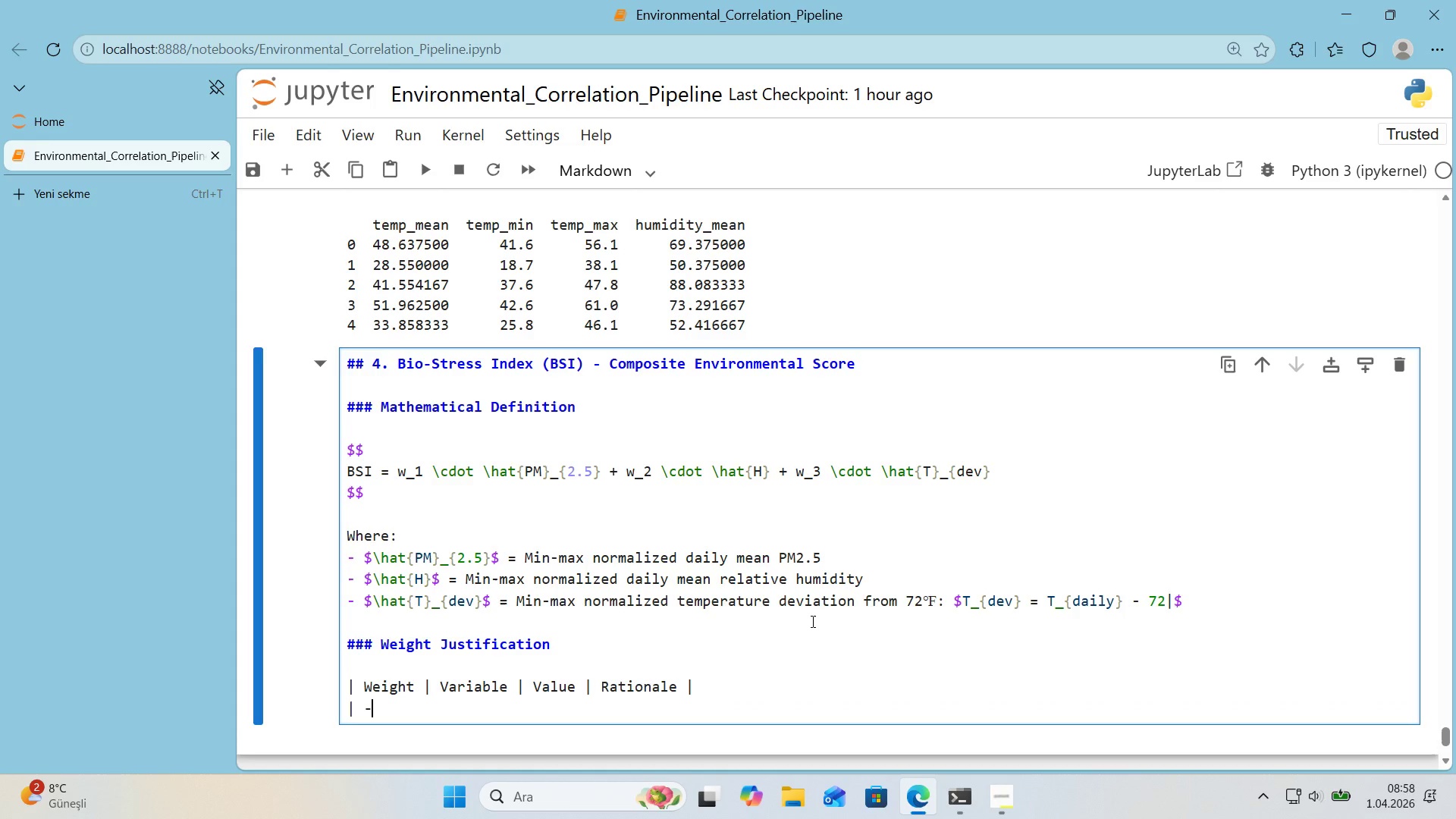 
key(NumpadSubtract)
 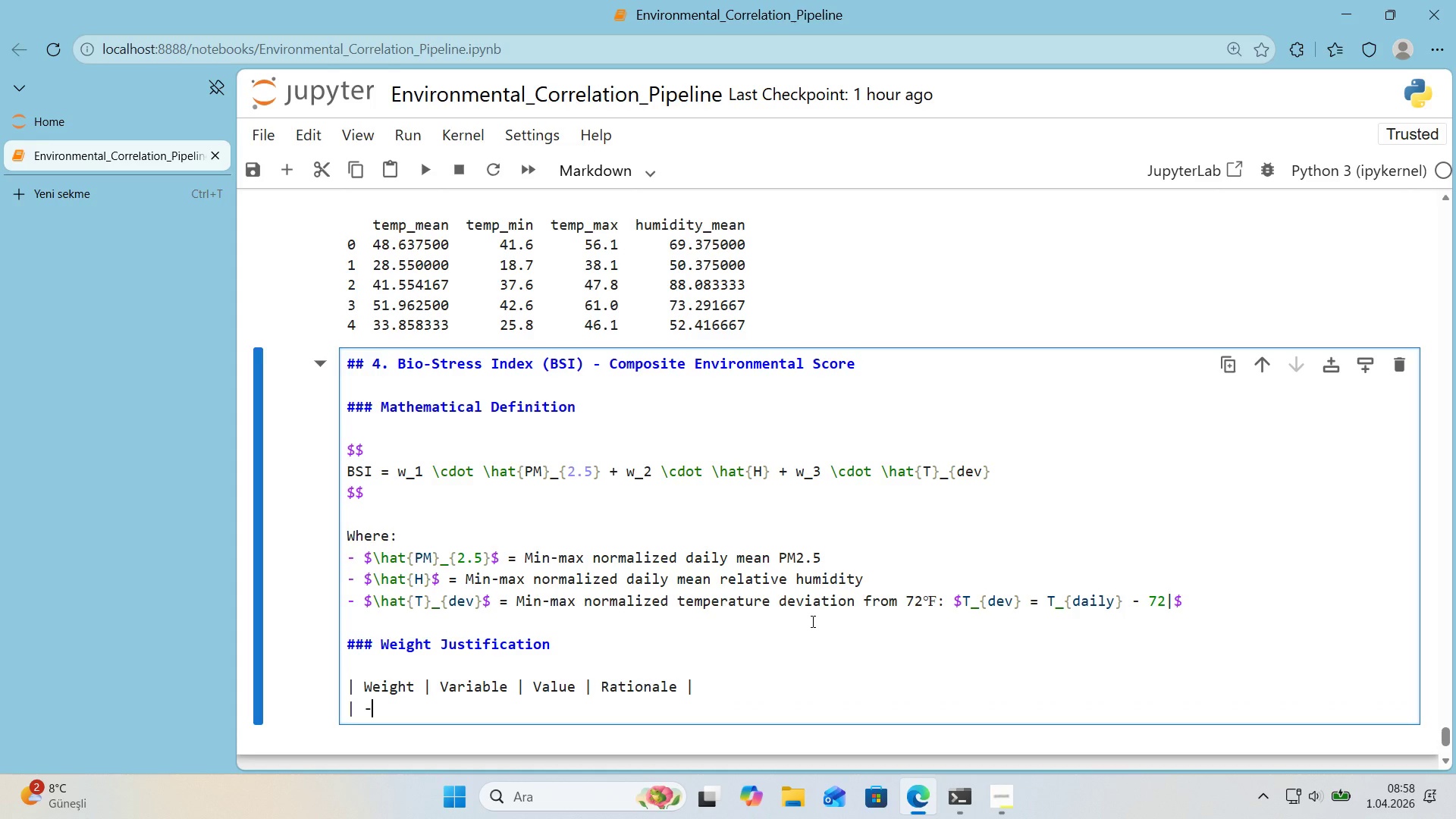 
key(NumpadSubtract)
 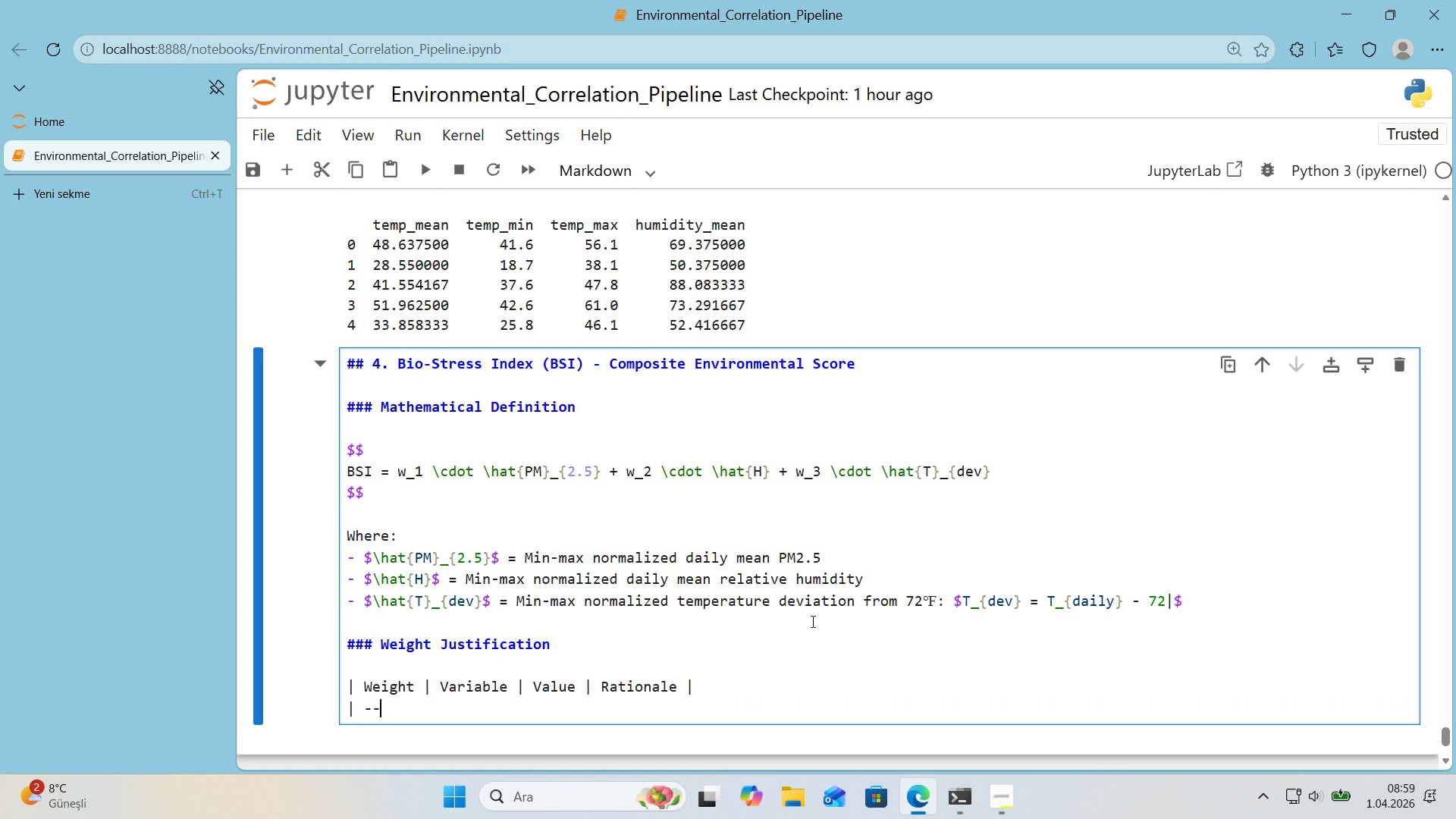 
key(NumpadSubtract)
 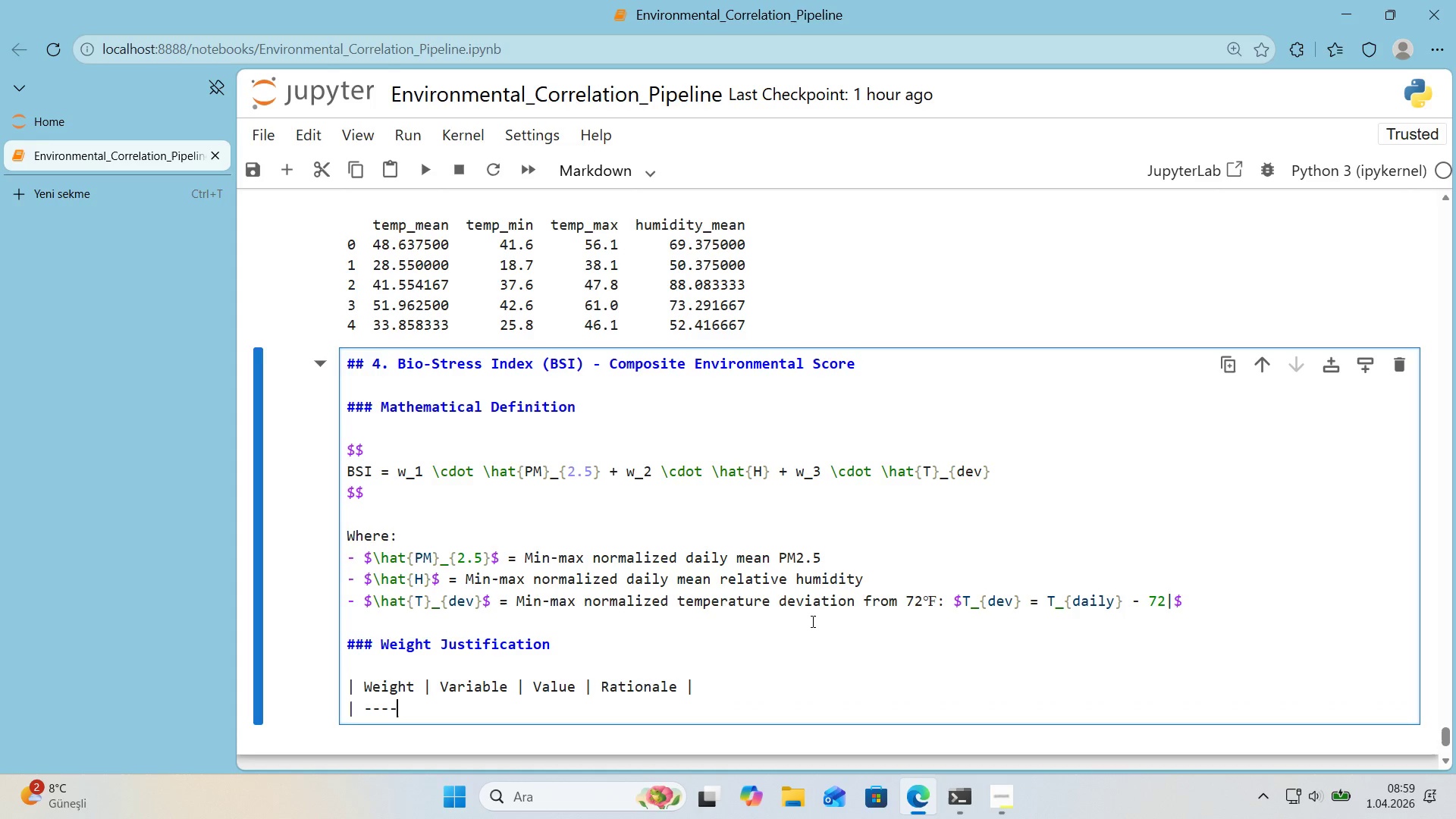 
key(NumpadSubtract)
 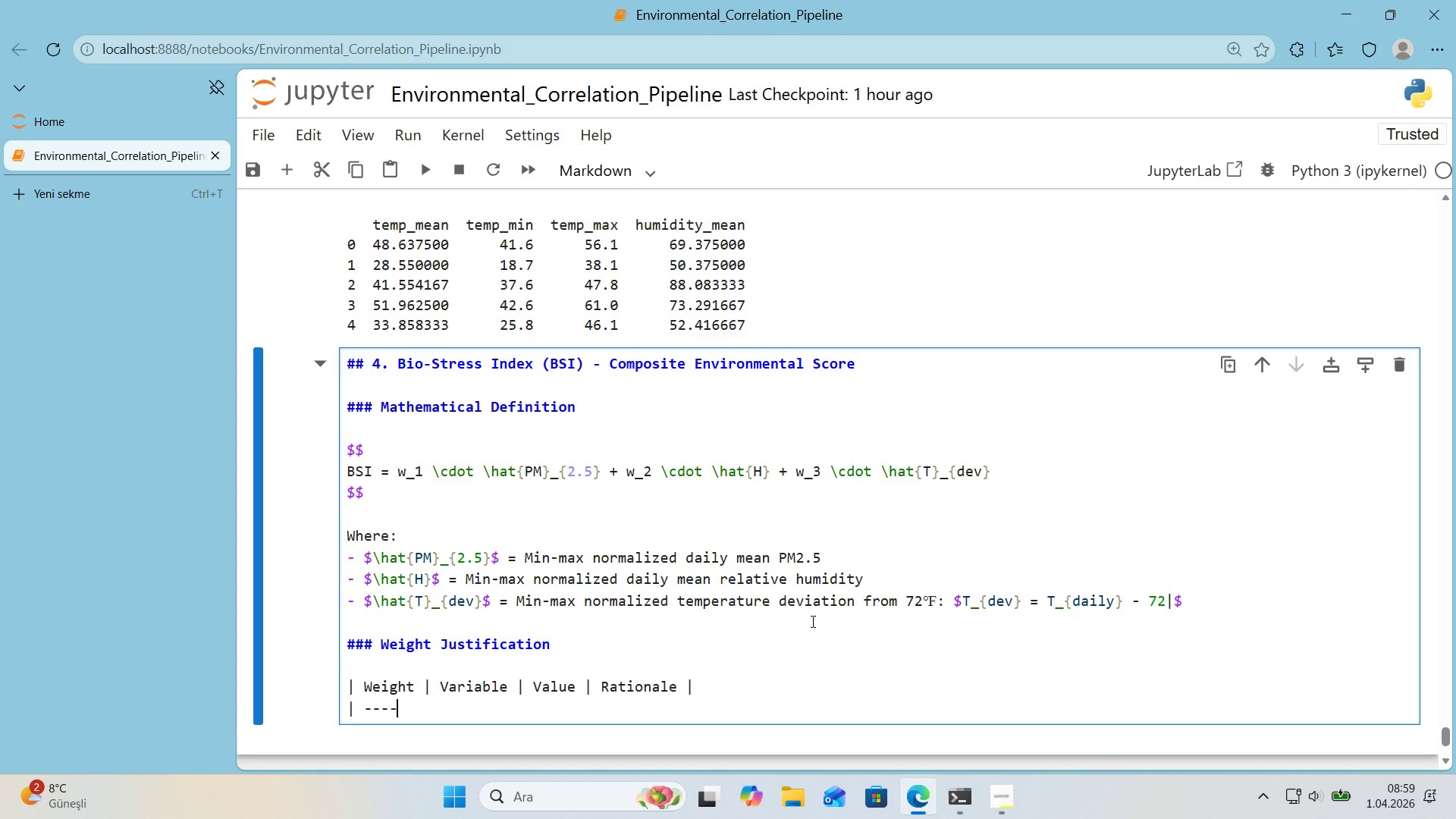 
key(NumpadSubtract)
 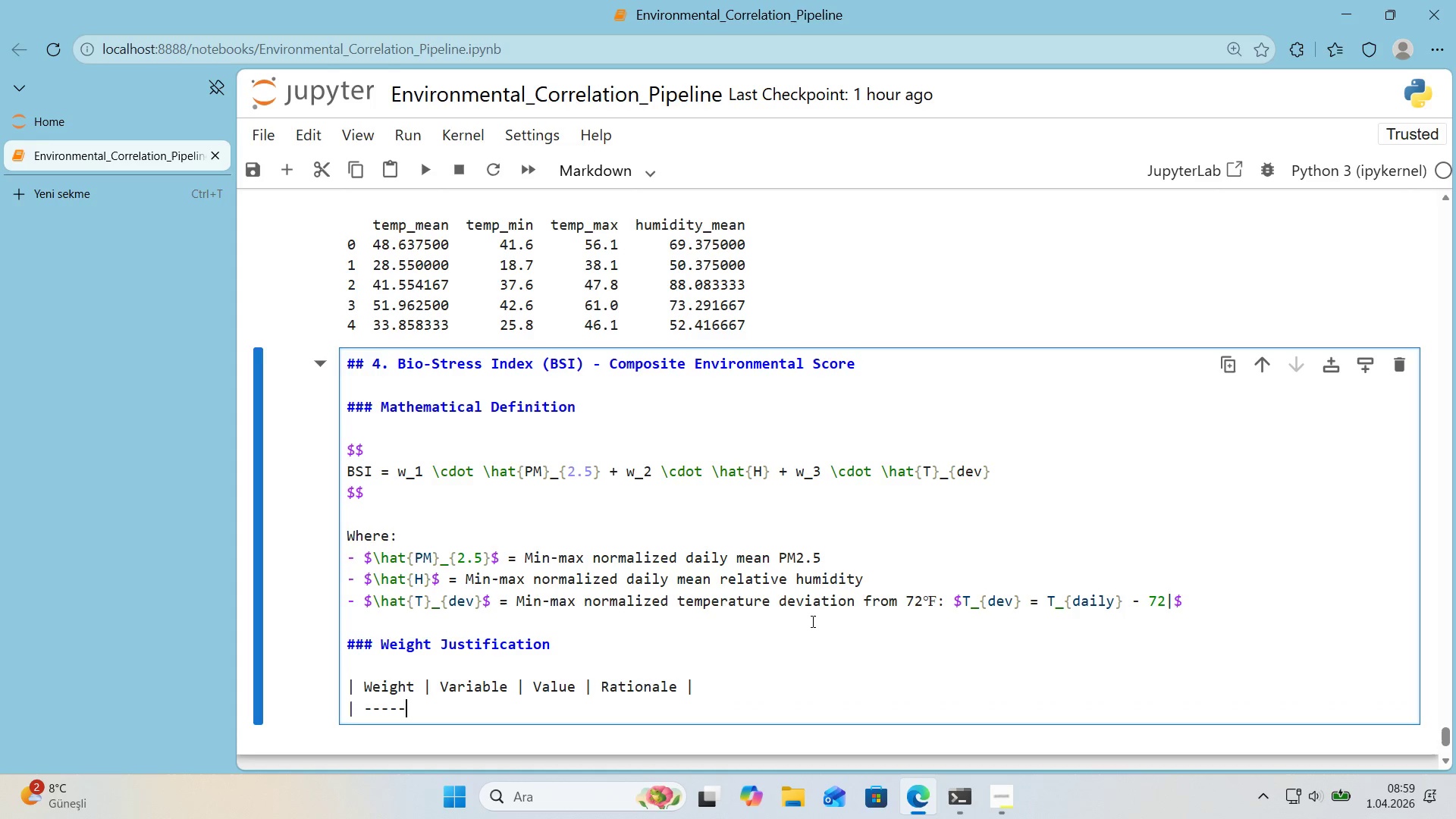 
key(NumpadSubtract)
 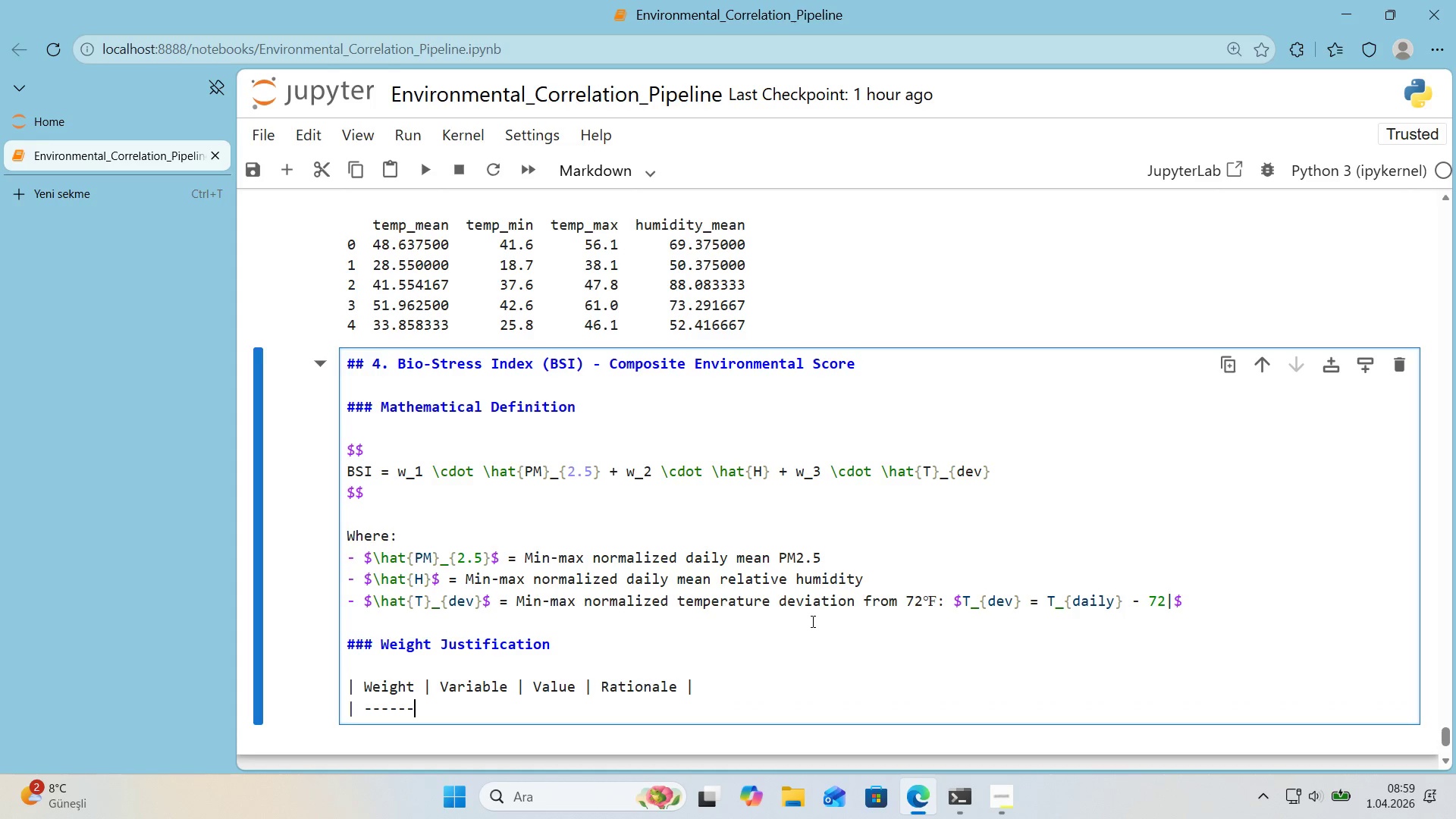 
key(NumpadSubtract)
 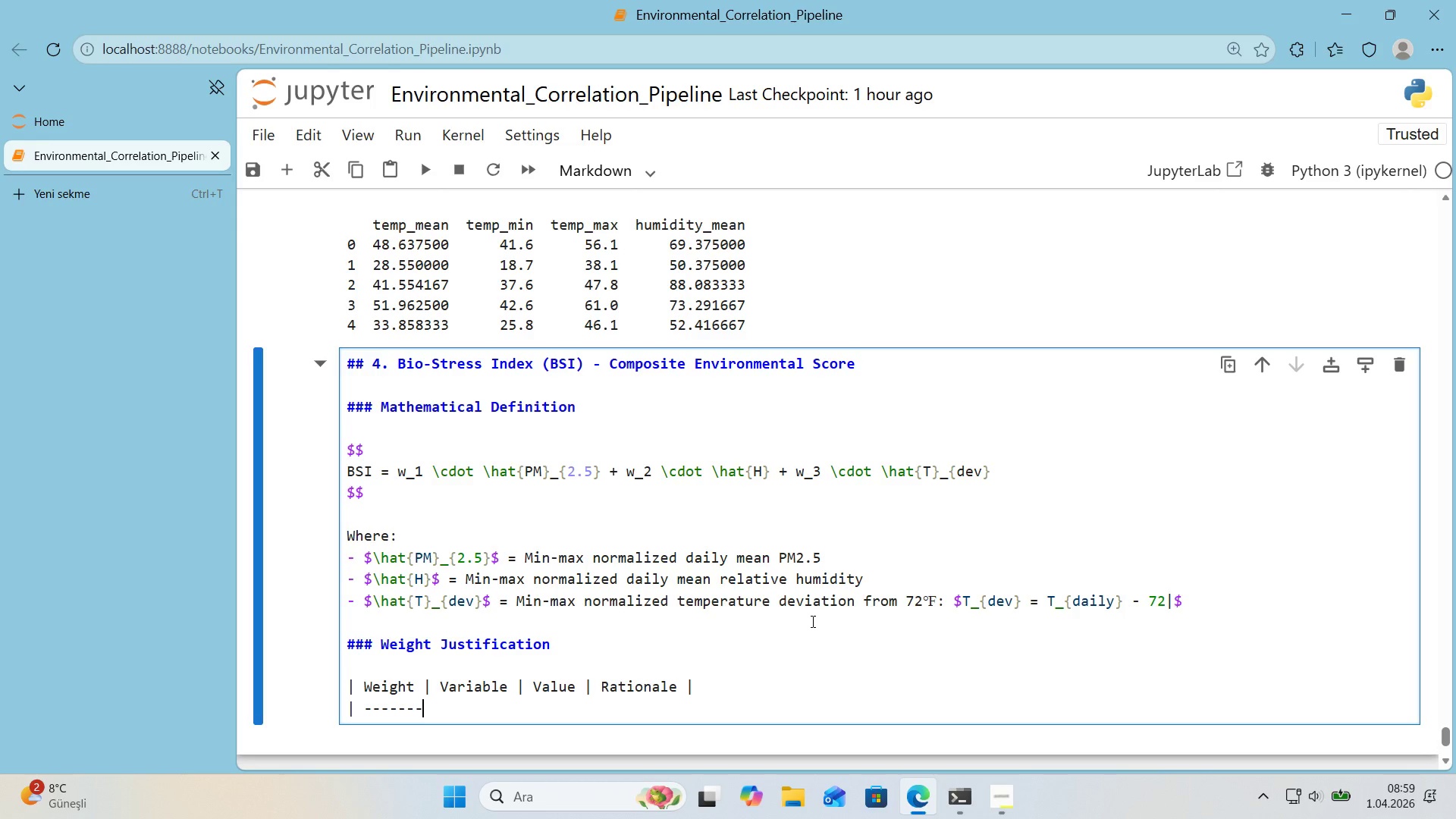 
key(Space)
 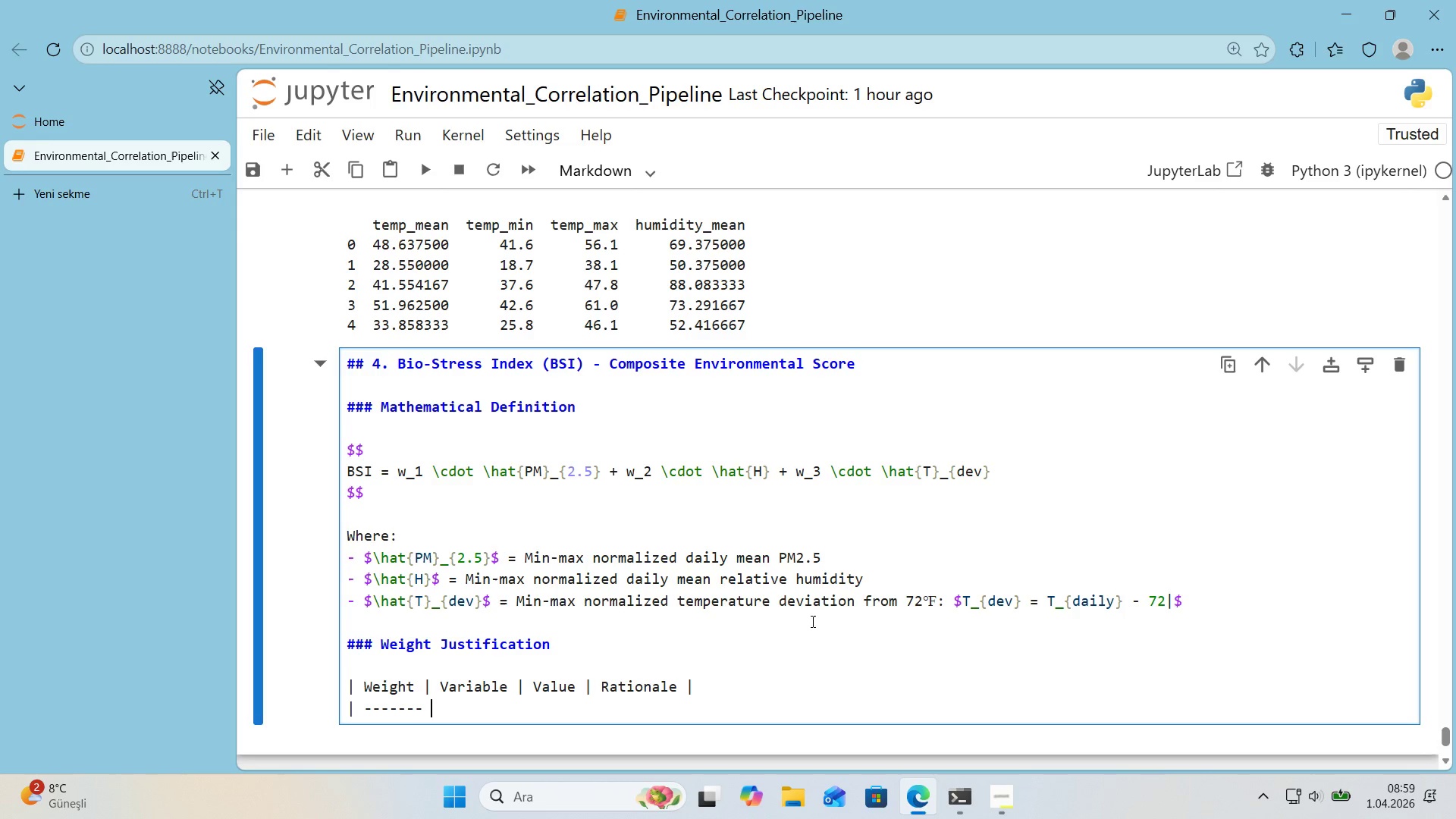 
key(Alt+Control+Minus)
 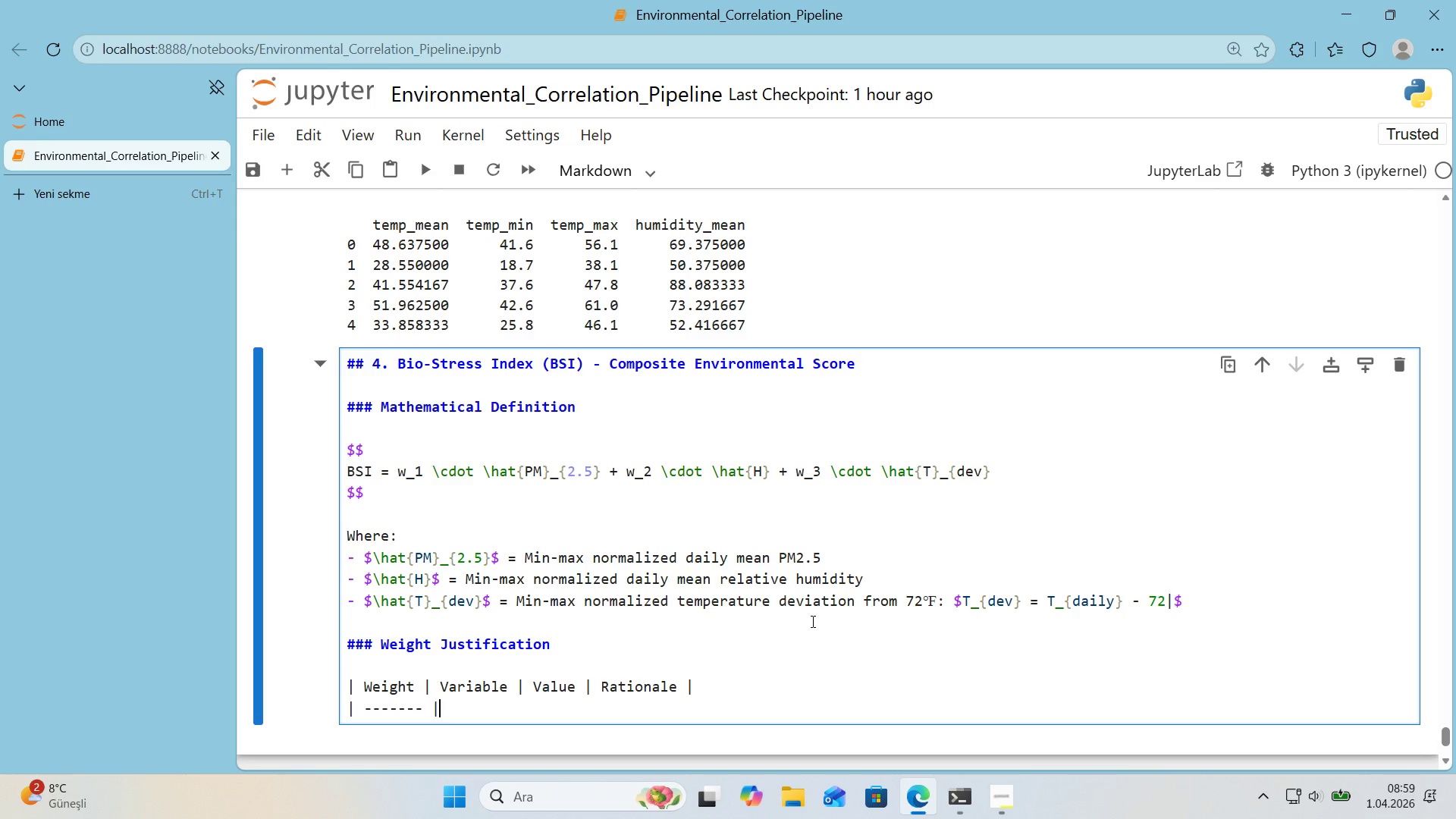 
key(Delete)
 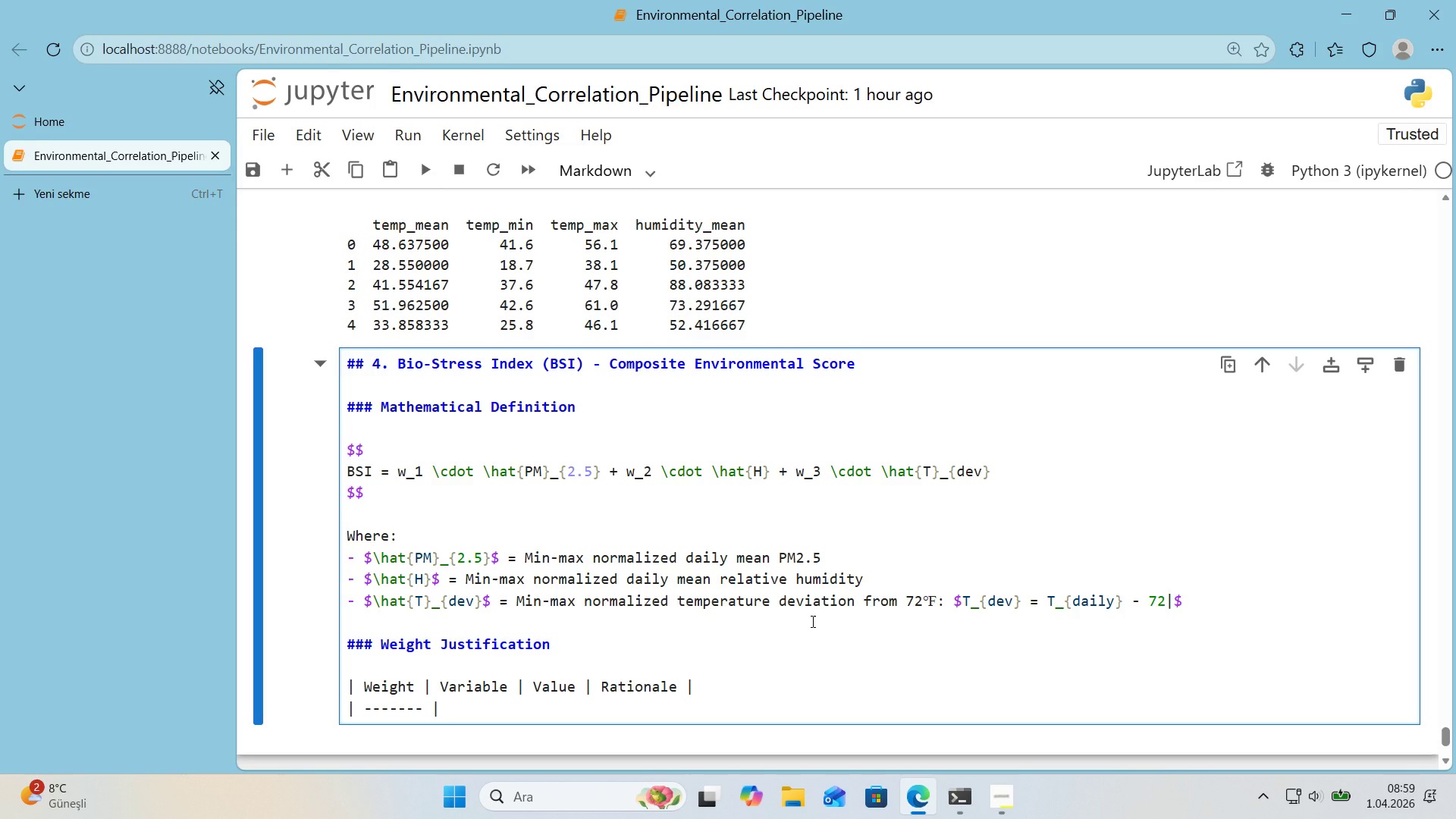 
key(Delete)
 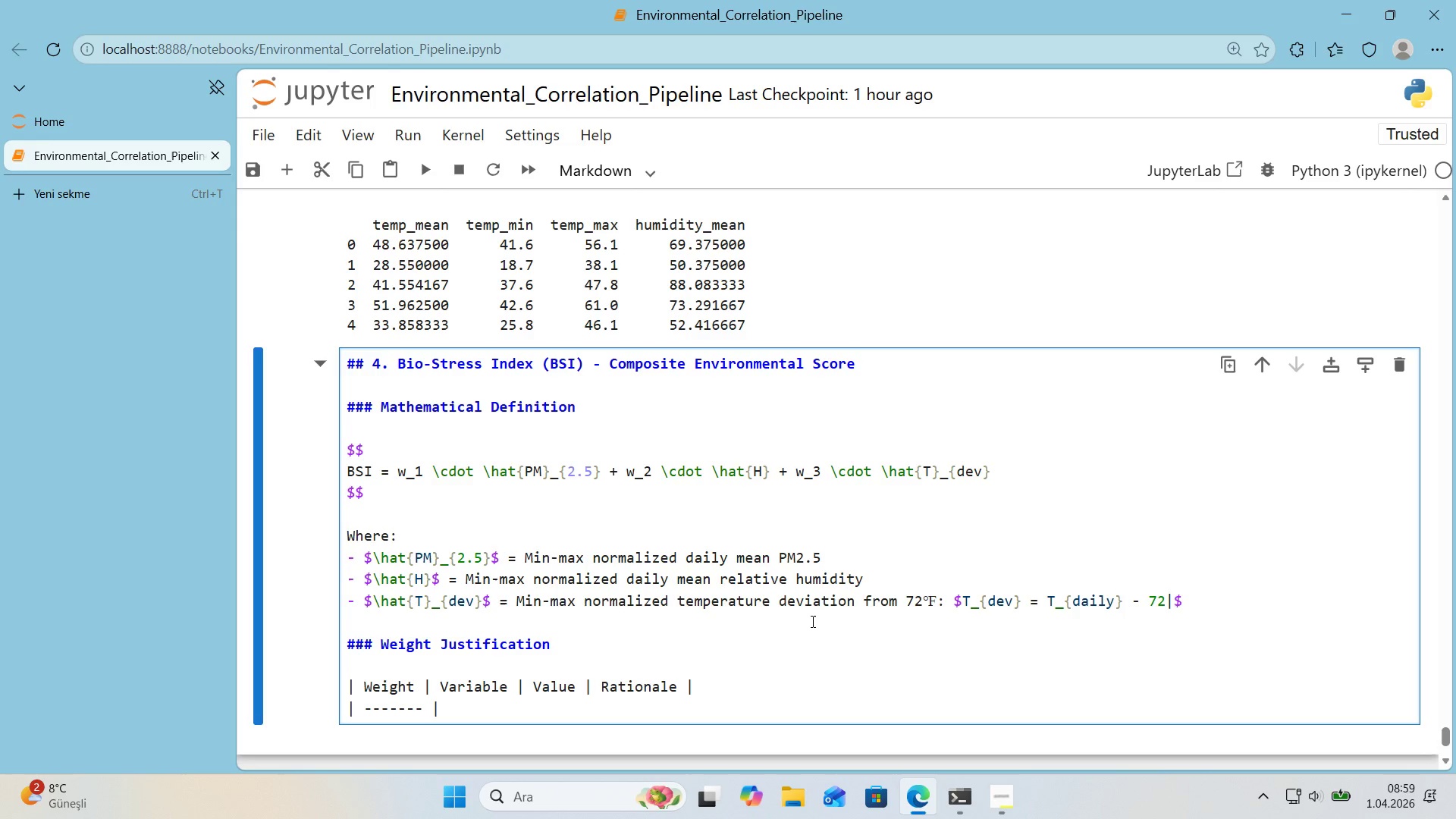 
key(Delete)
 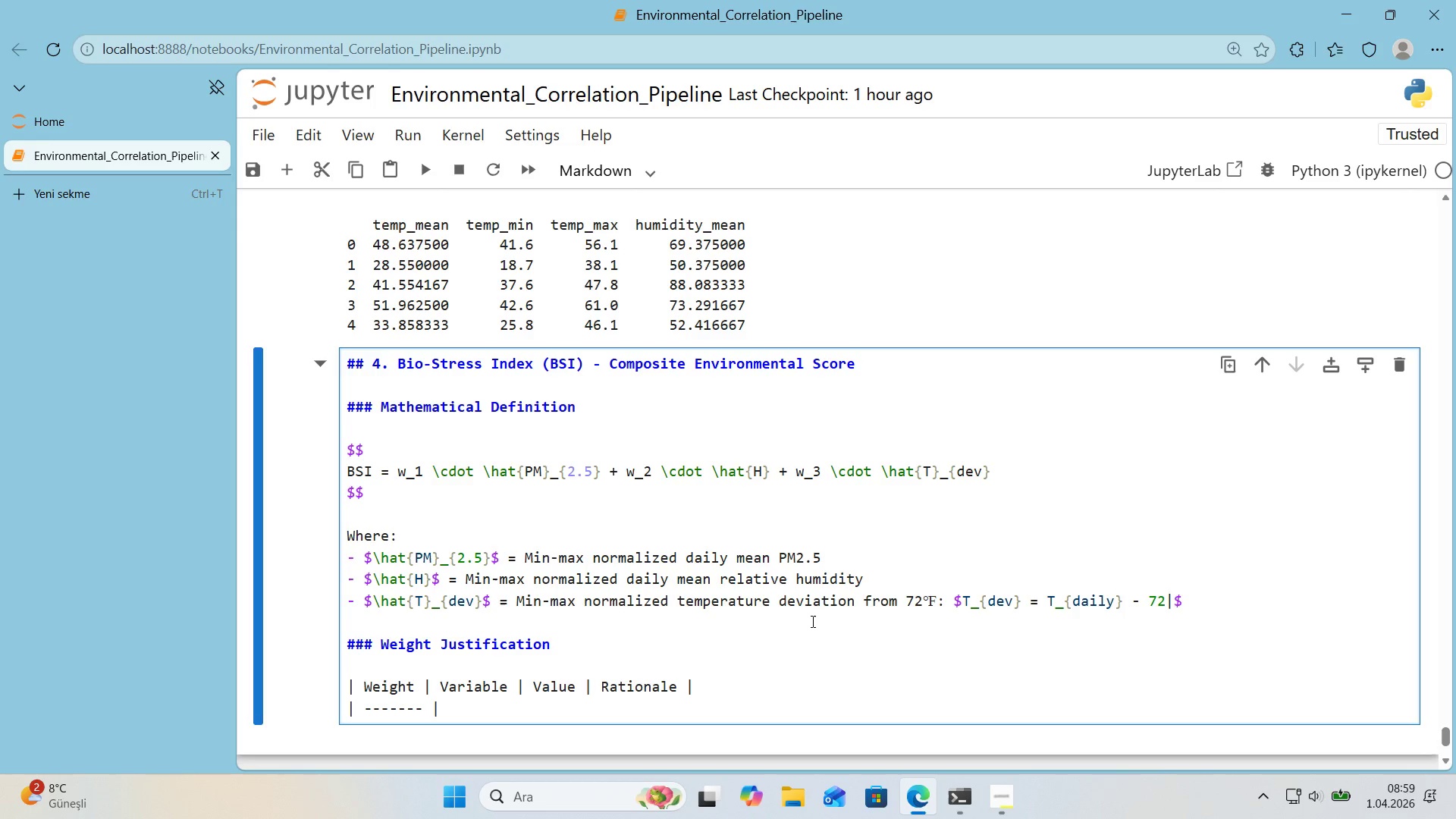 
key(Backspace)
 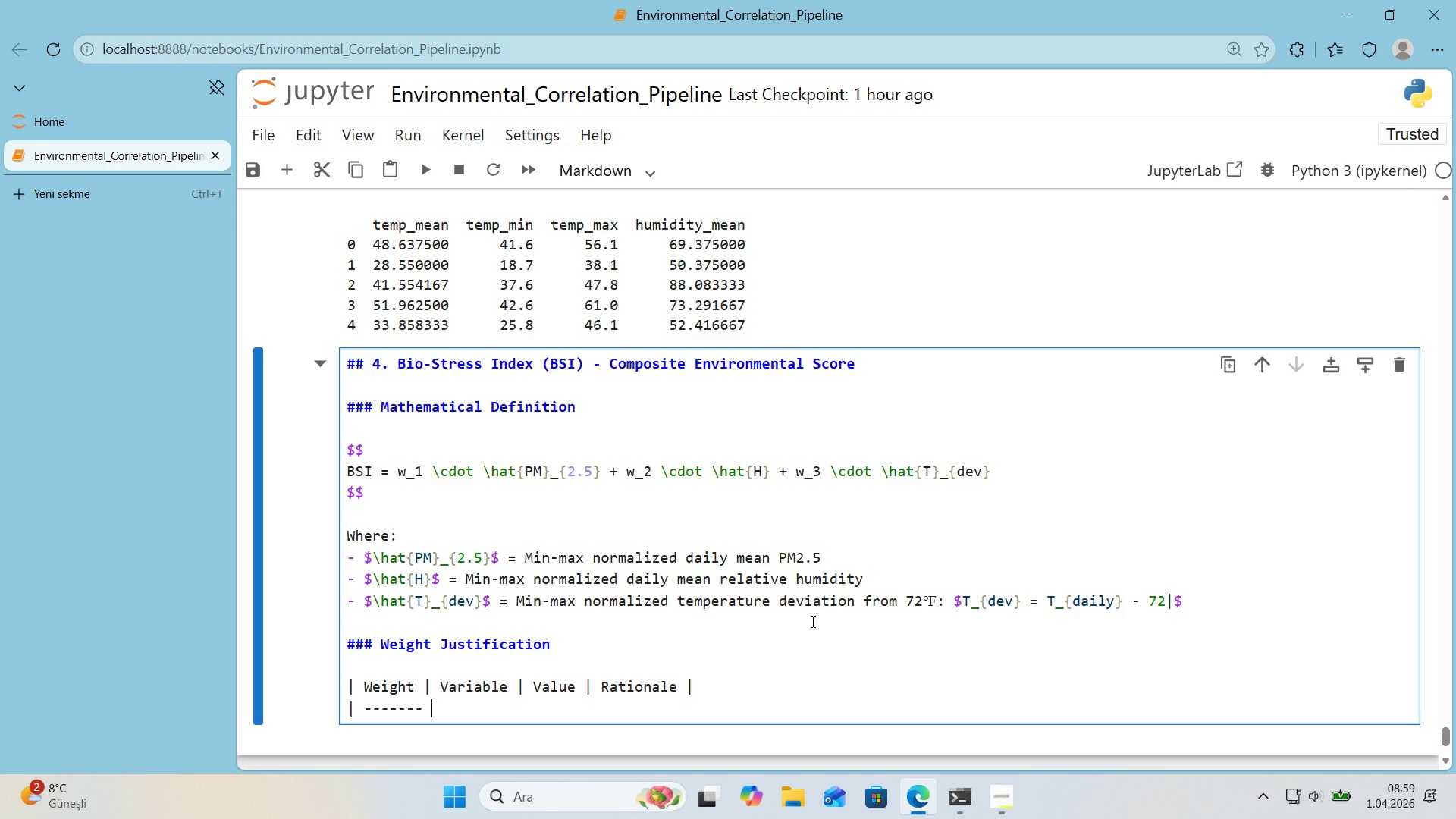 
key(Backspace)
 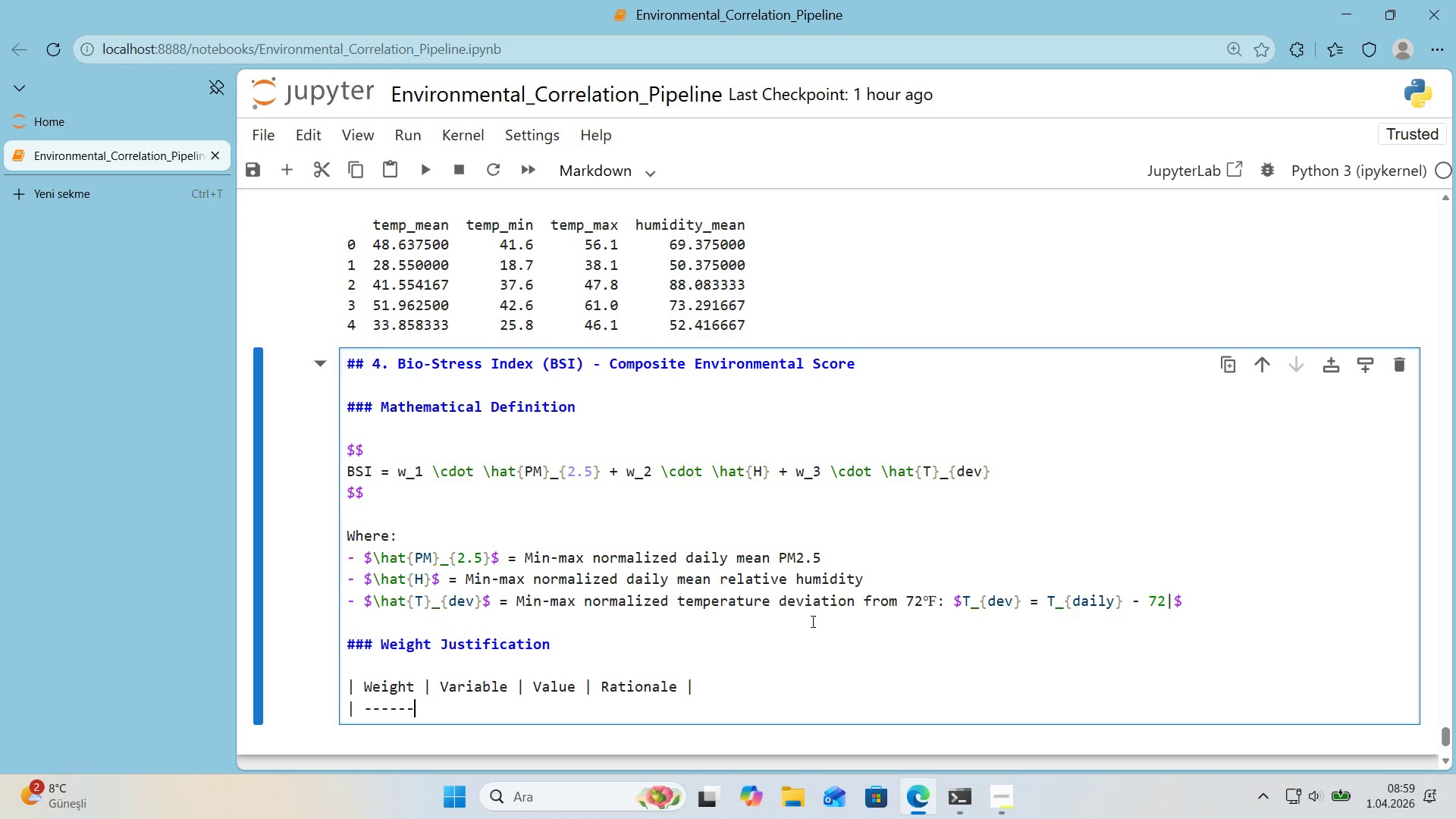 
key(Backspace)
 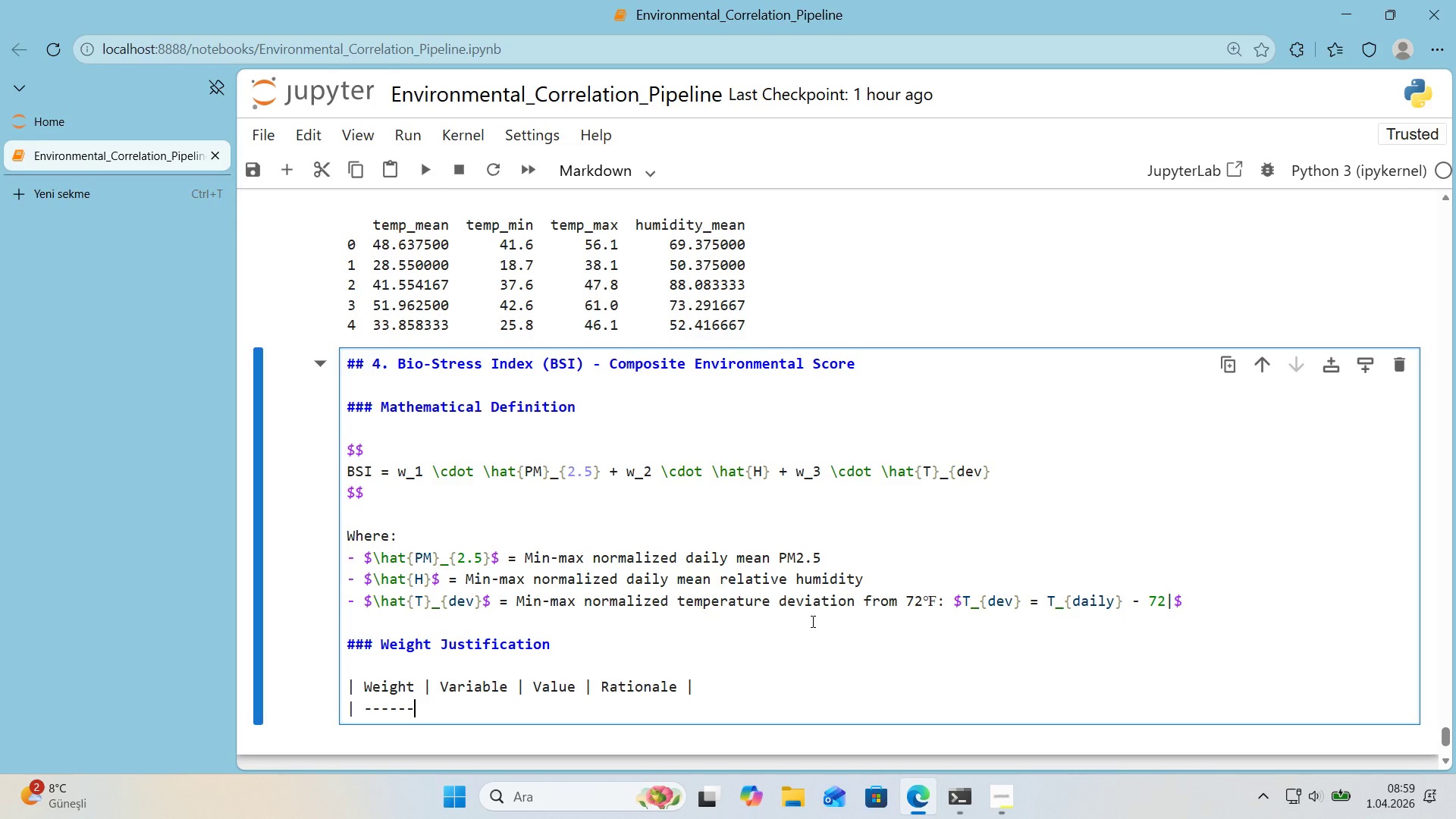 
key(Space)
 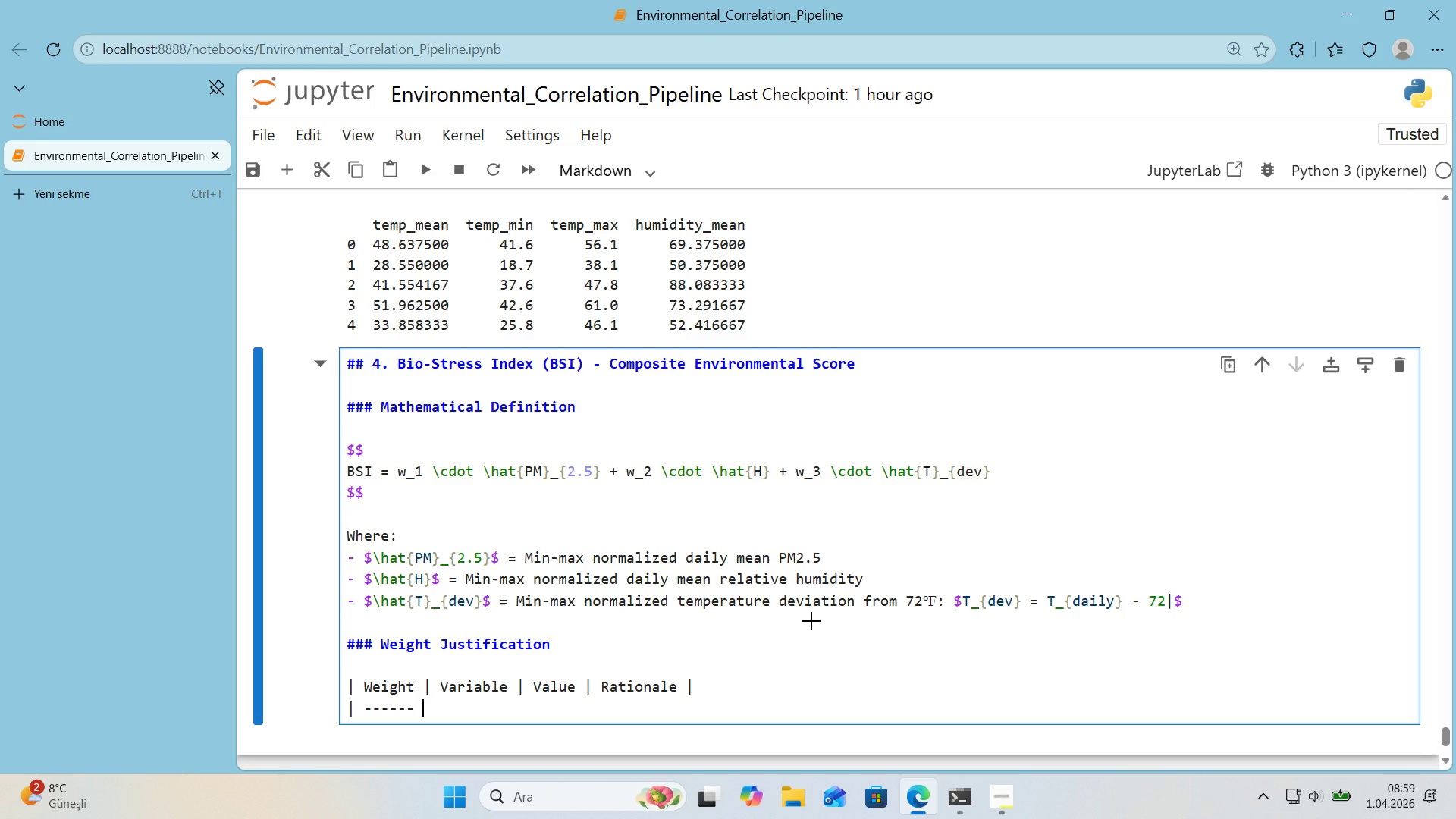 
key(Alt+Control+Minus)
 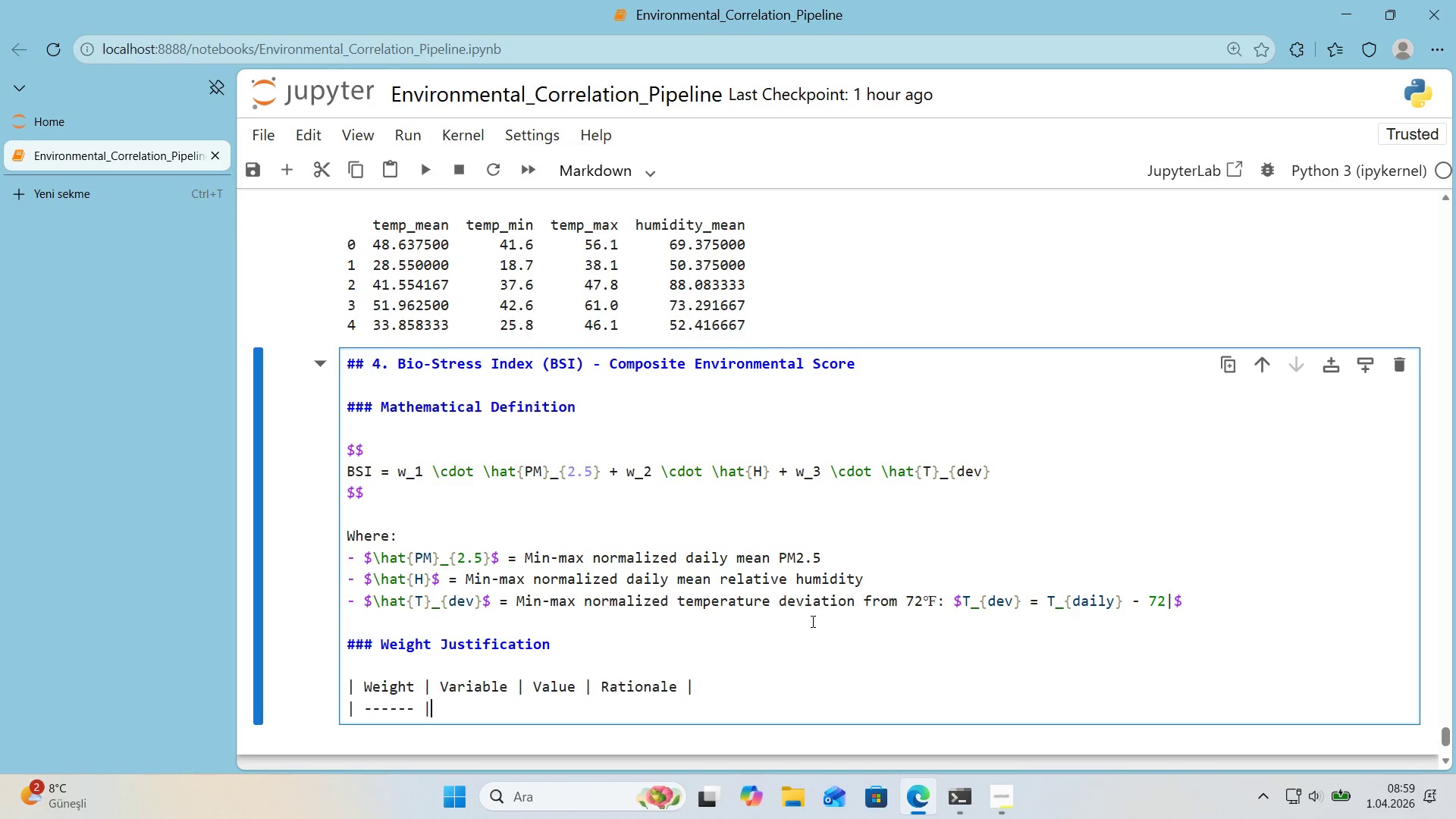 
key(Space)
 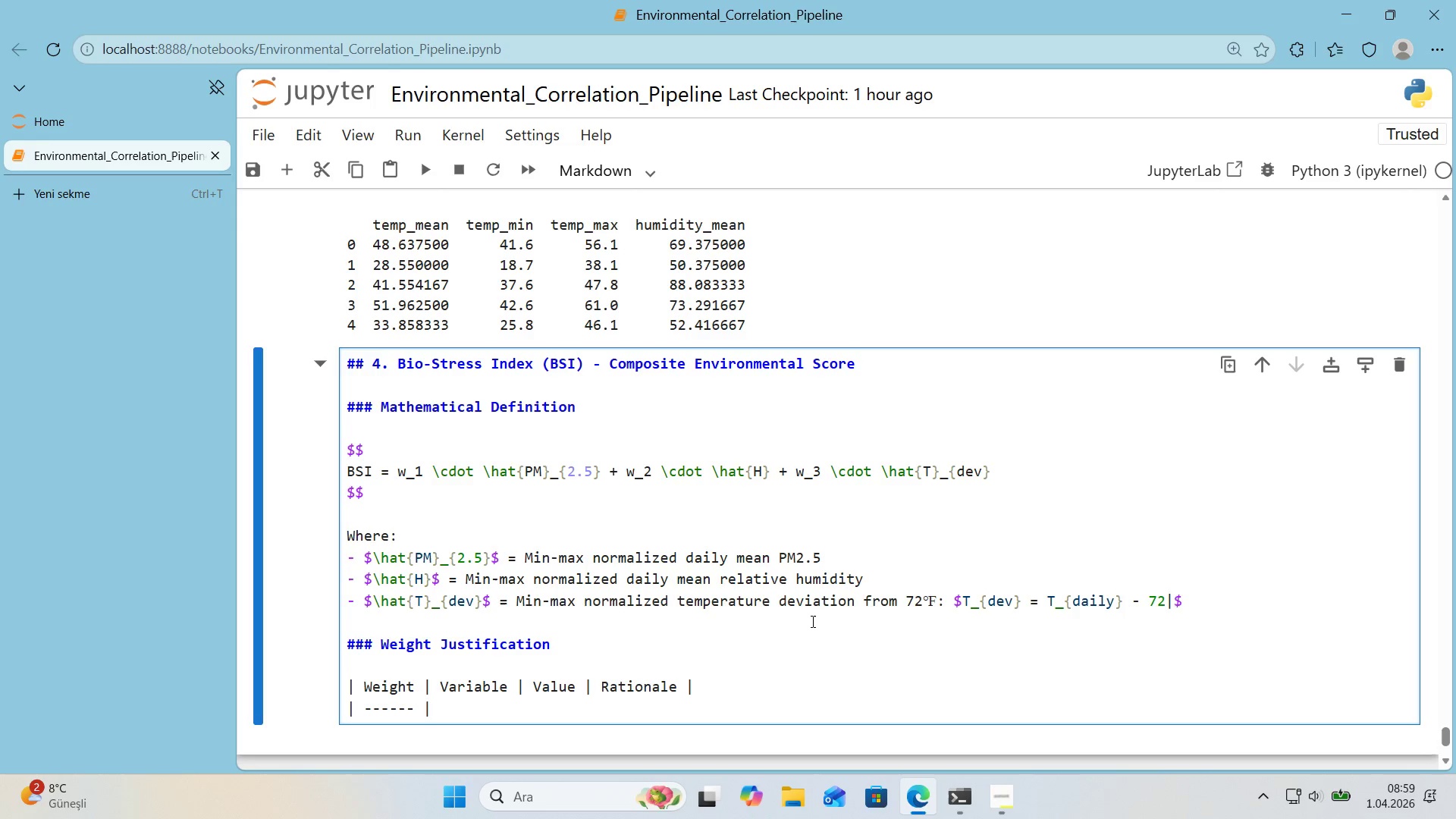 
key(NumpadSubtract)
 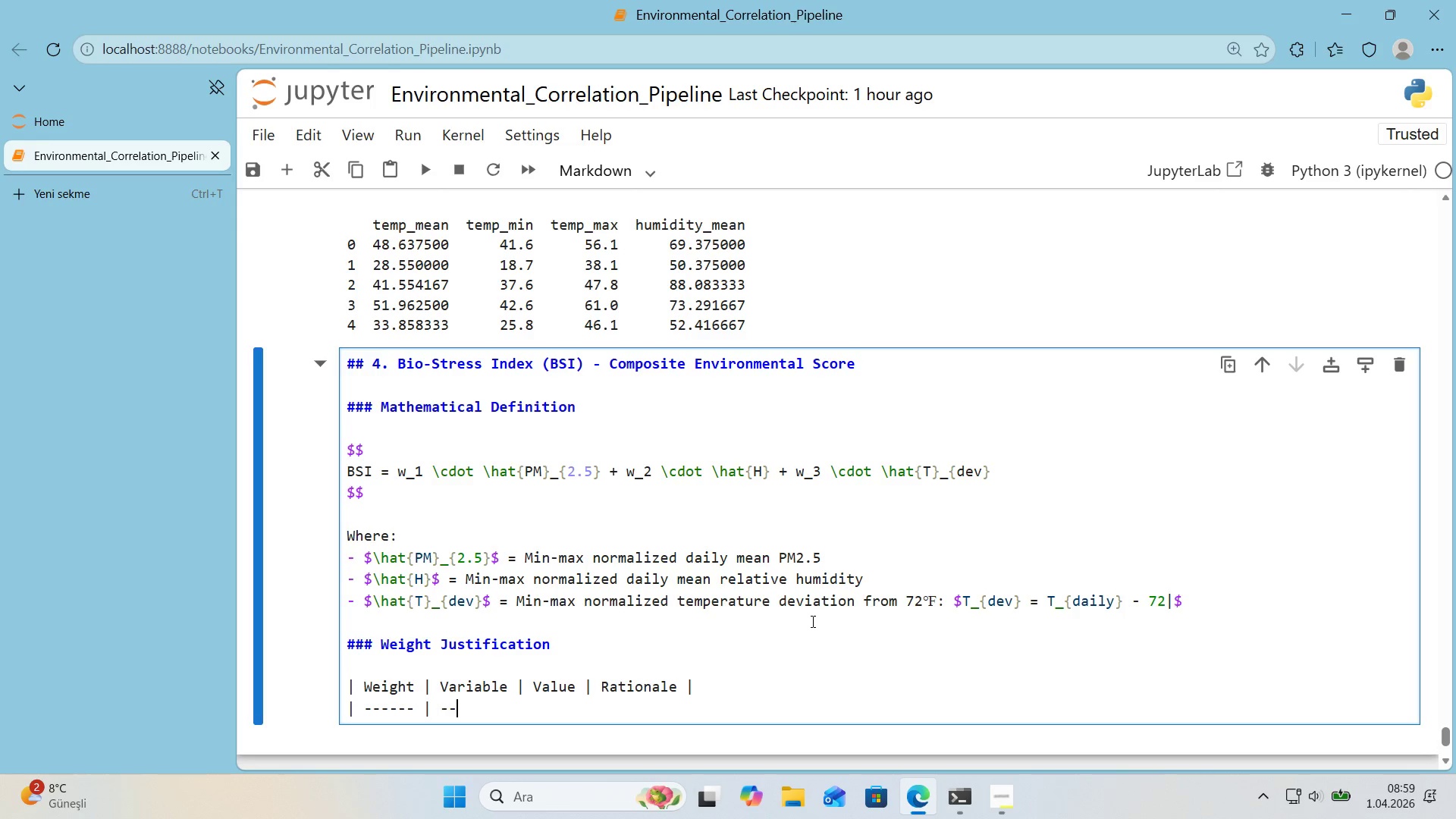 
key(NumpadSubtract)
 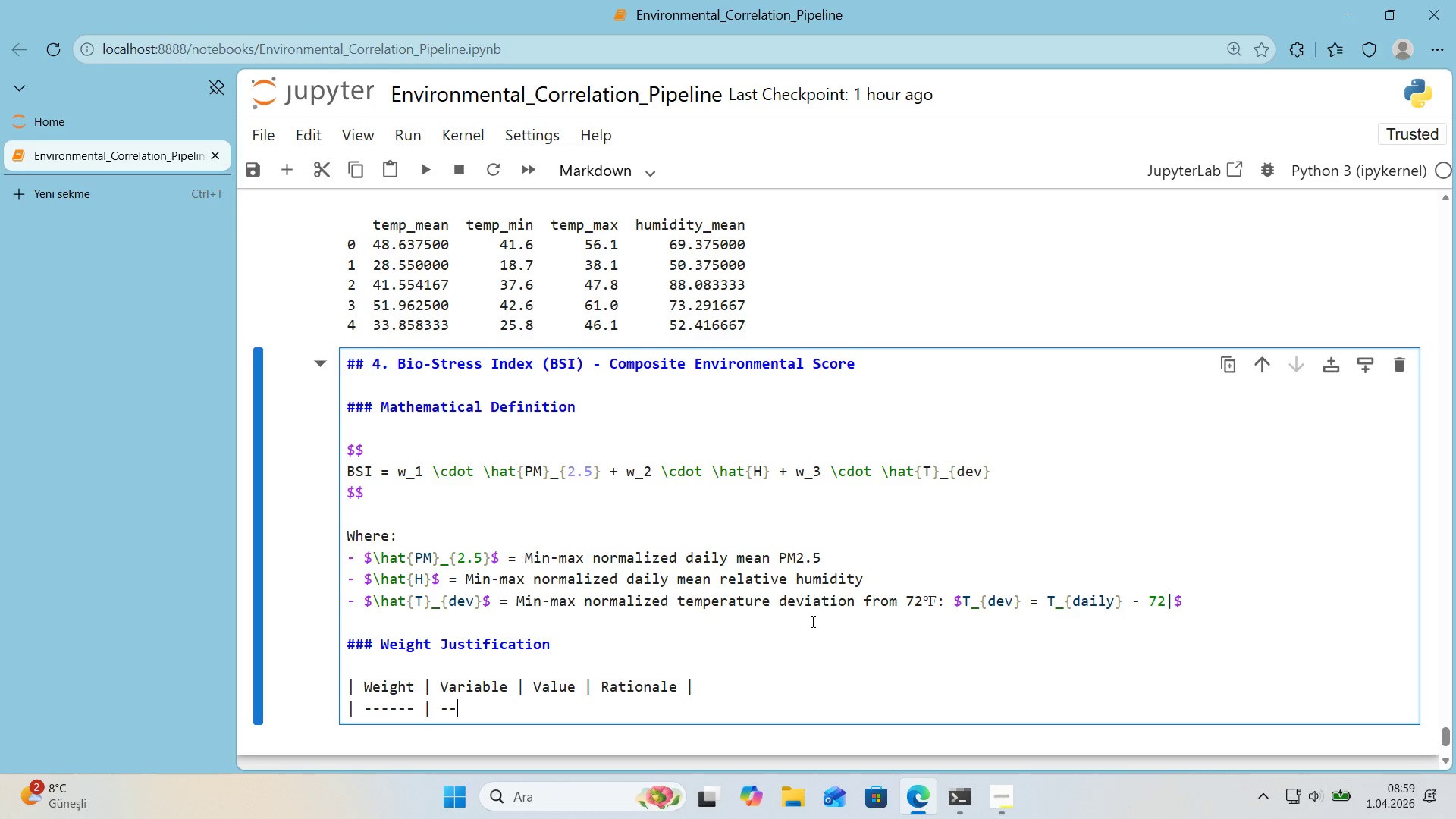 
key(NumpadSubtract)
 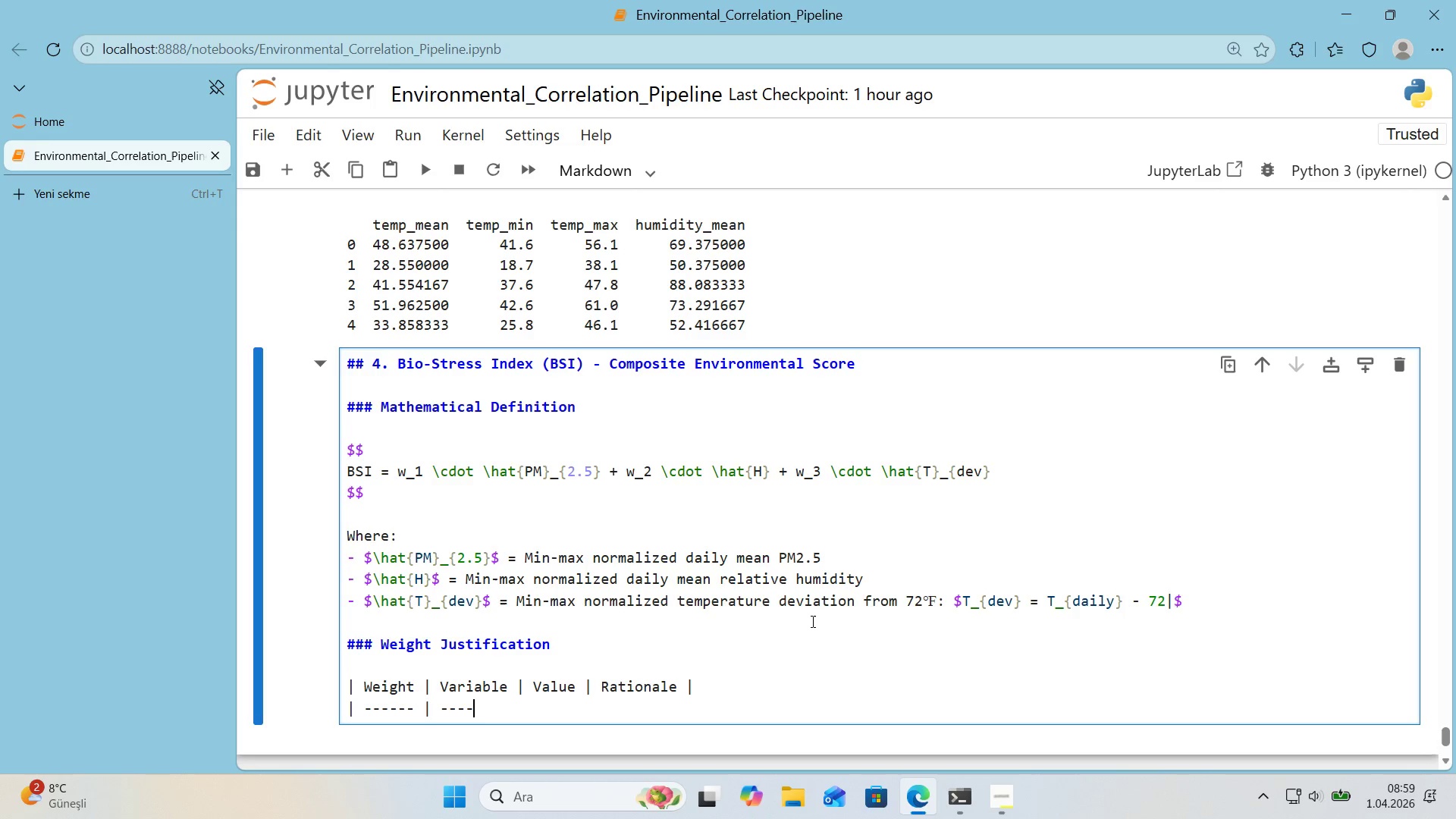 
key(NumpadSubtract)
 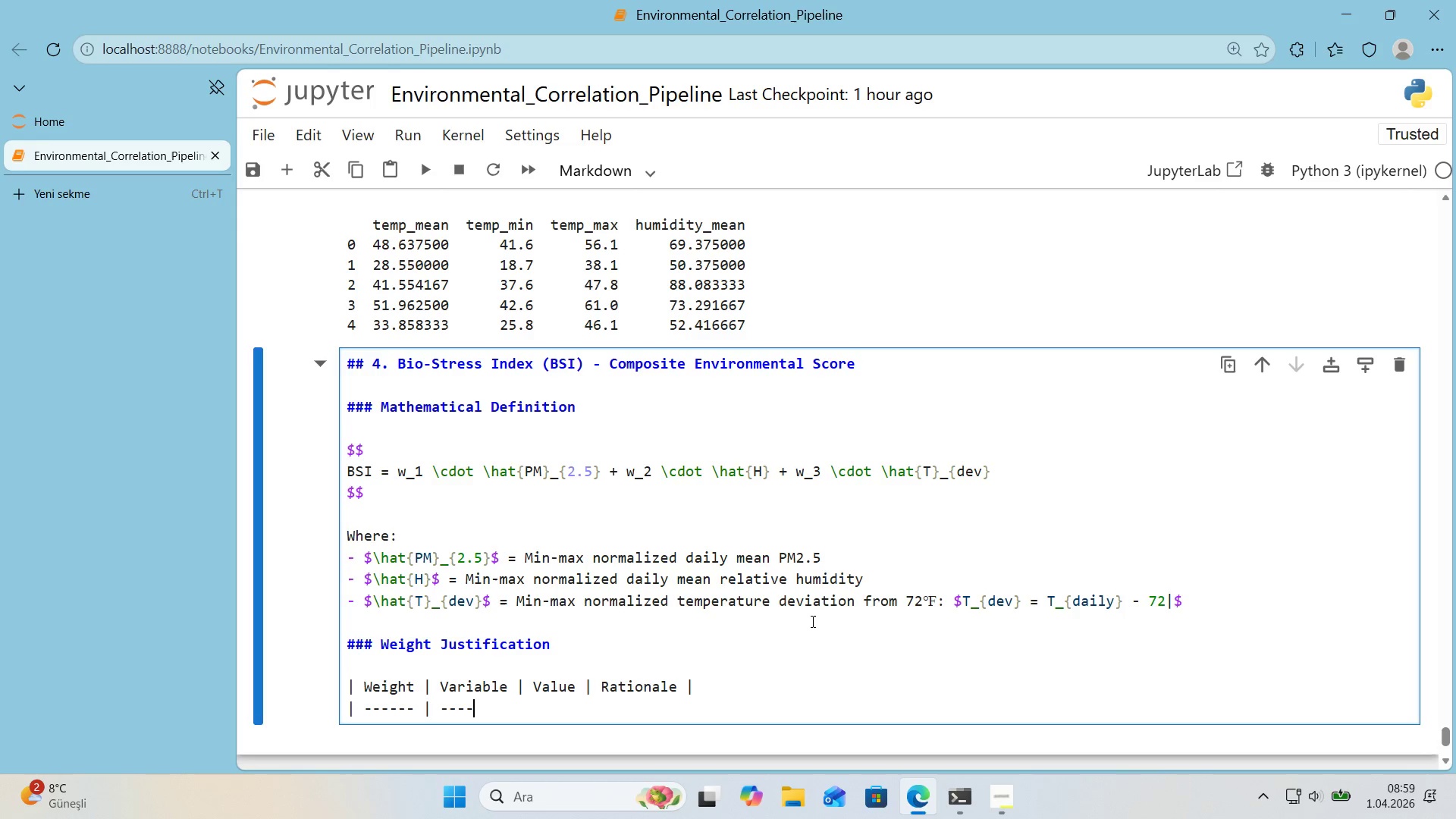 
key(NumpadSubtract)
 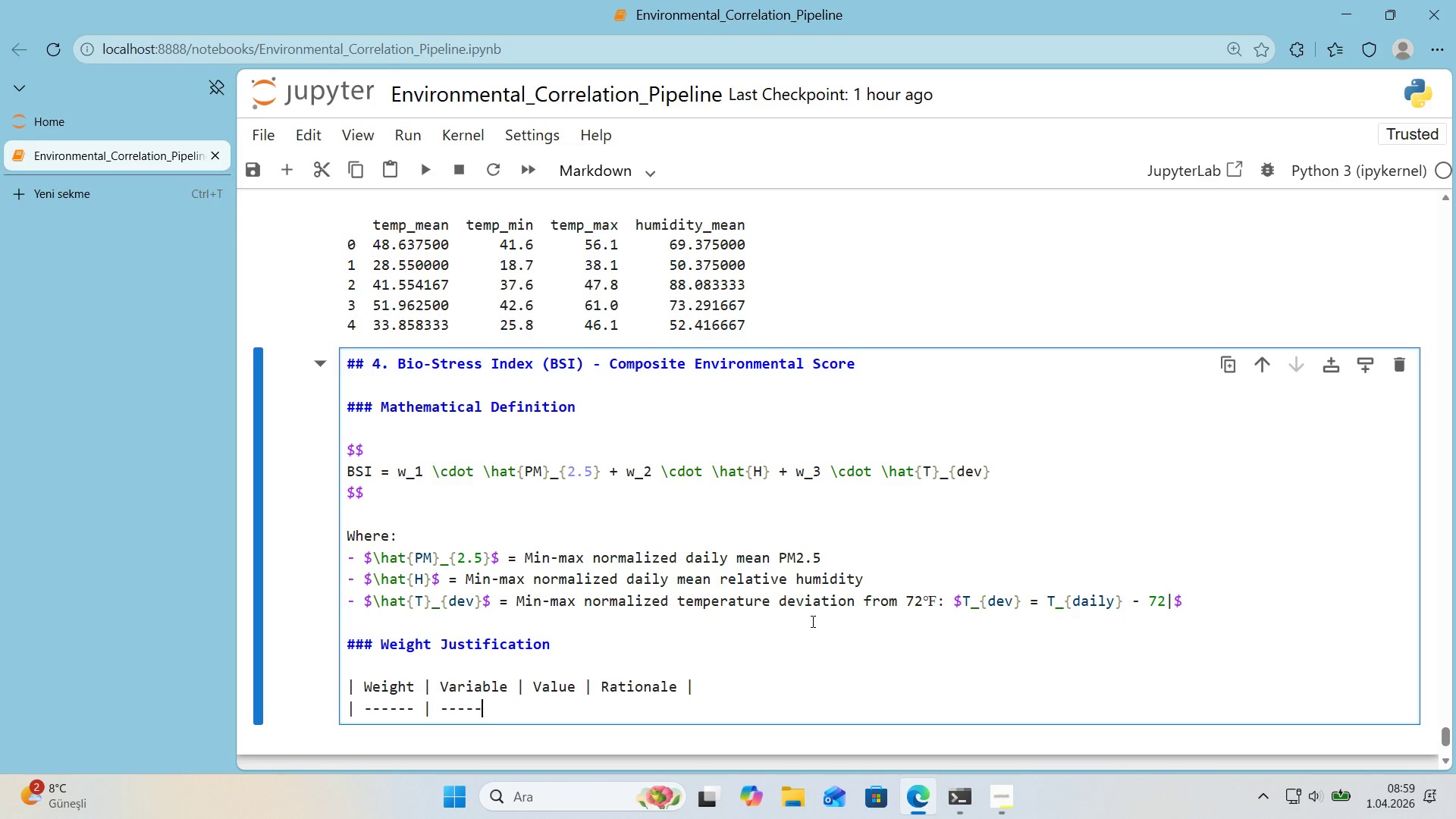 
key(NumpadSubtract)
 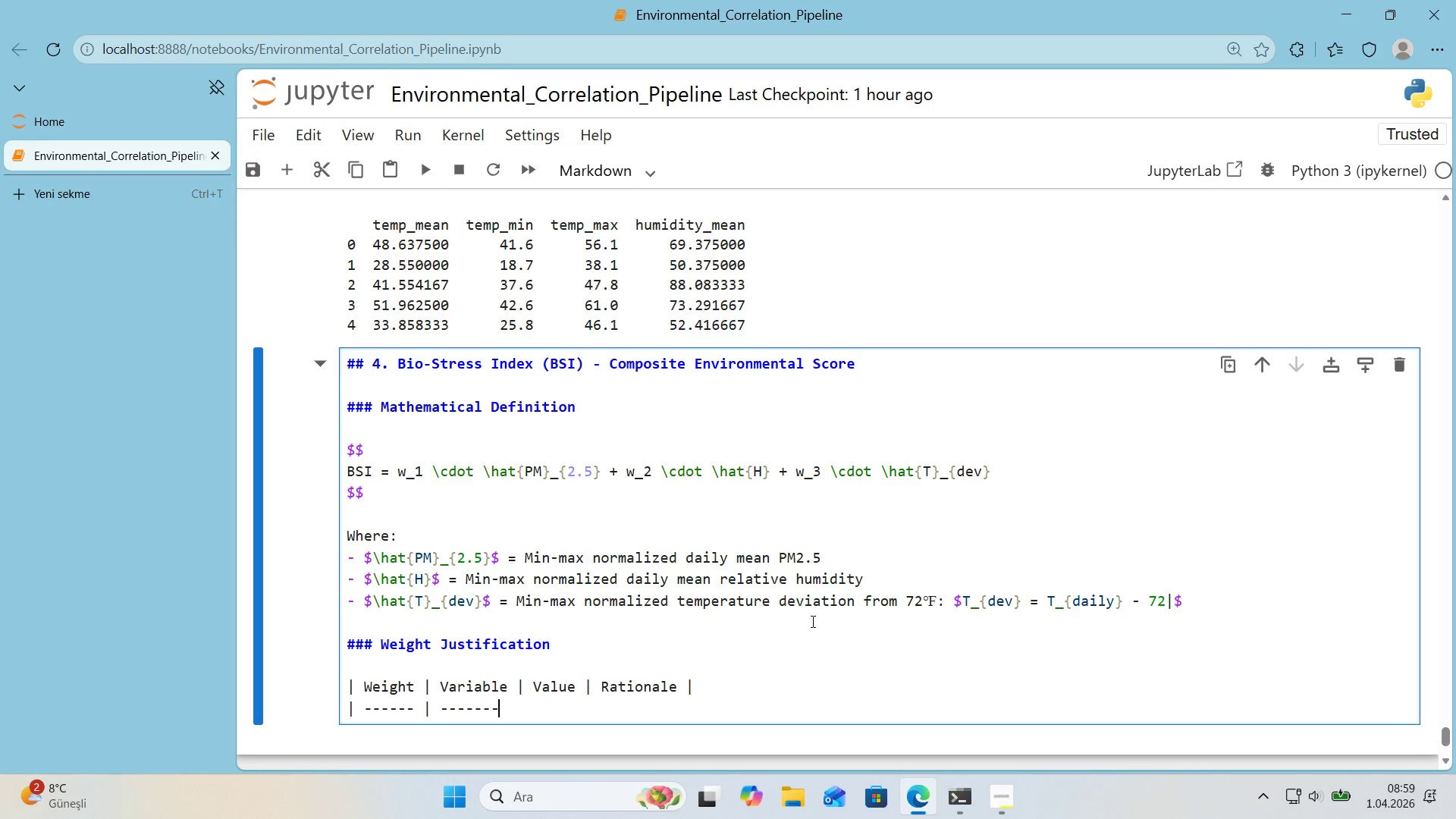 
key(NumpadSubtract)
 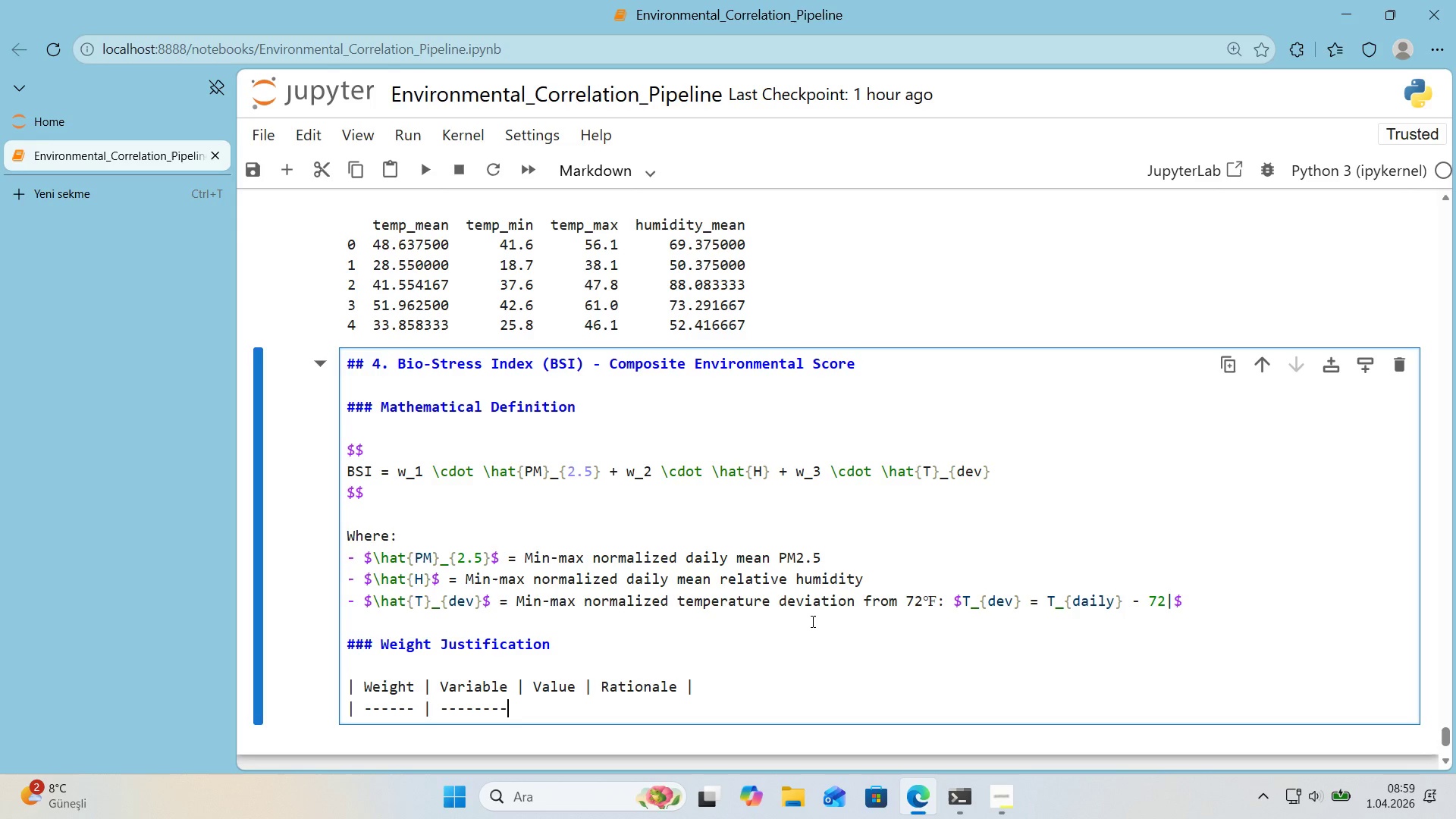 
key(NumpadSubtract)
 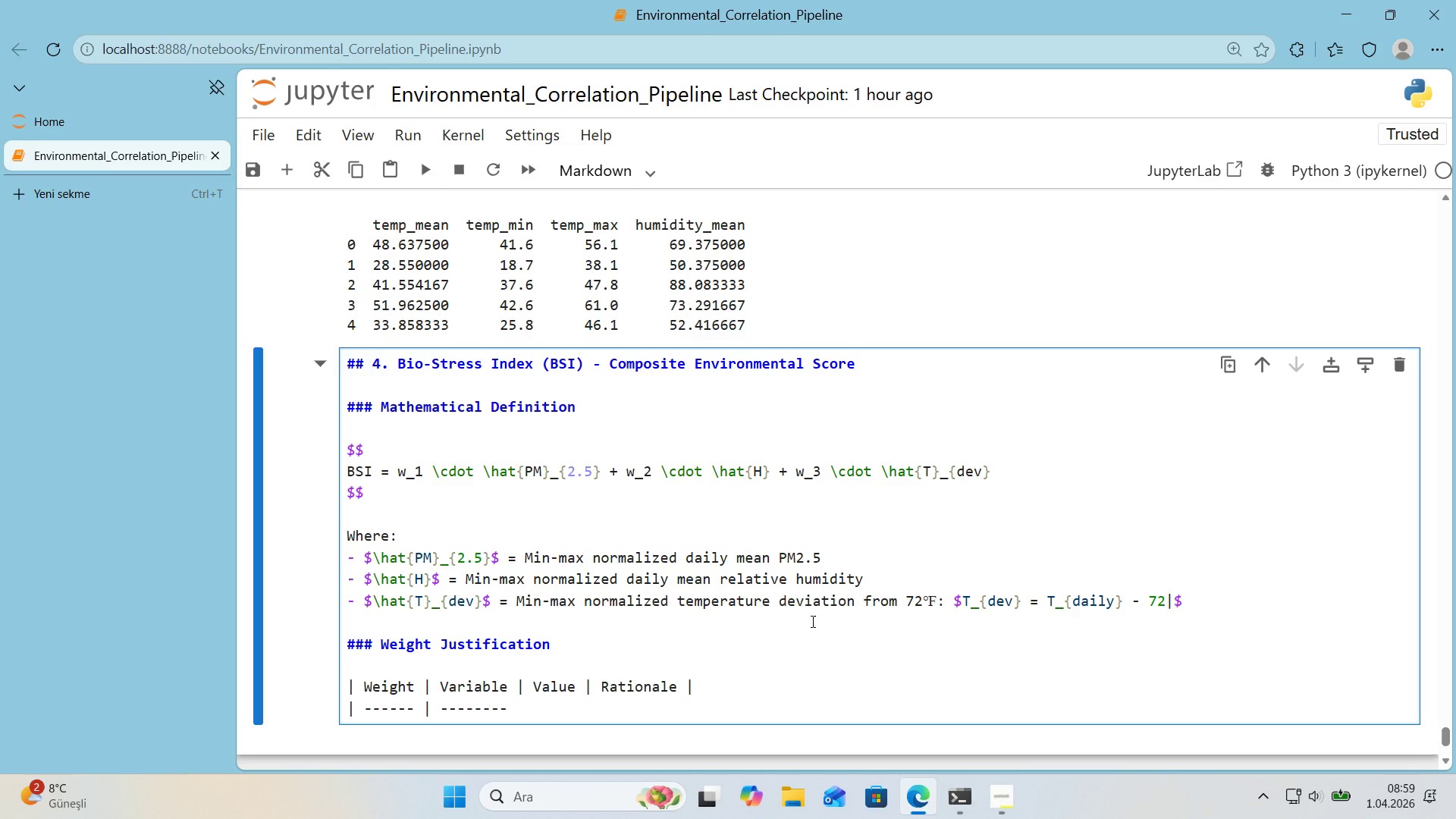 
key(NumpadSubtract)
 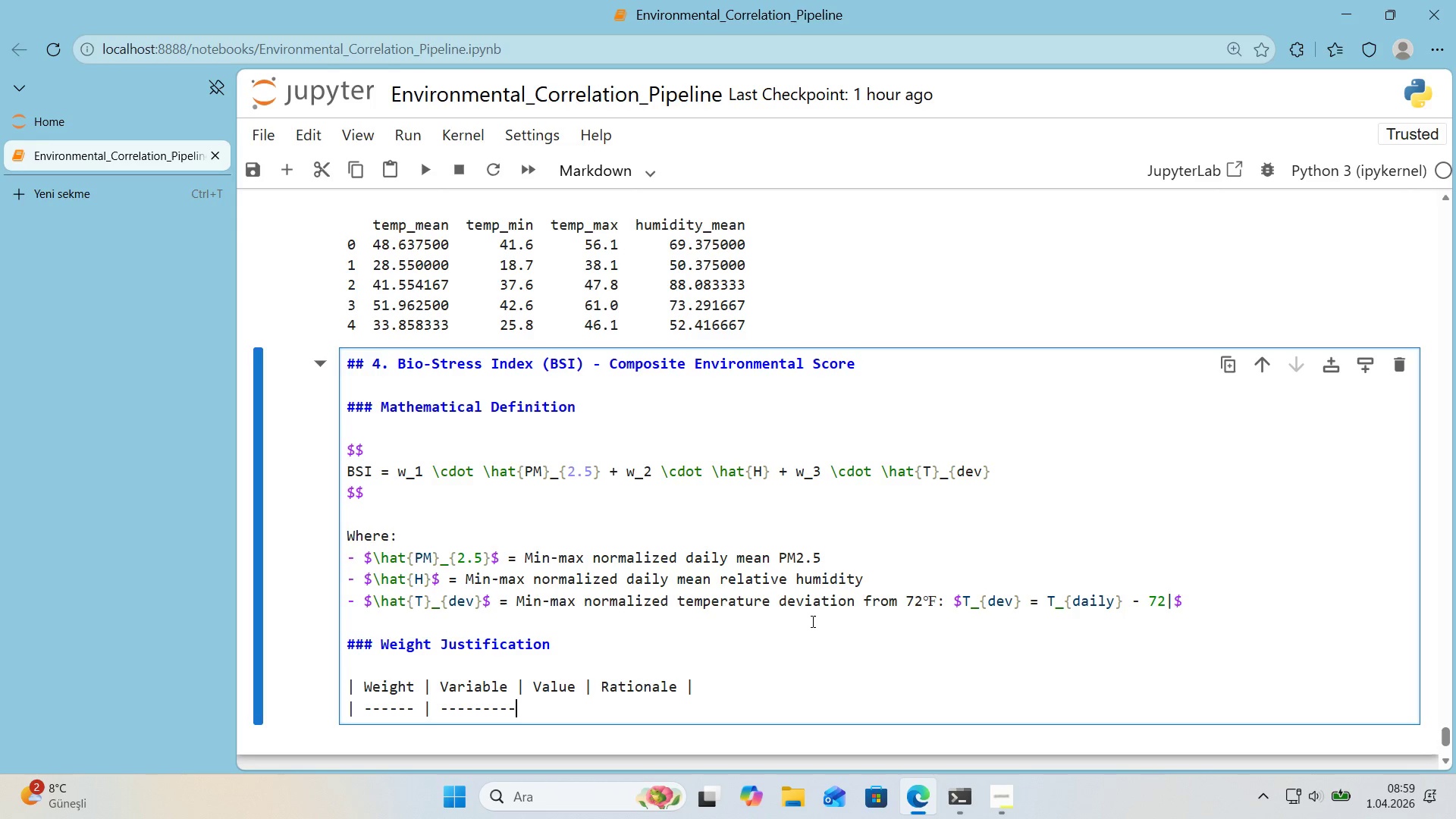 
key(Space)
 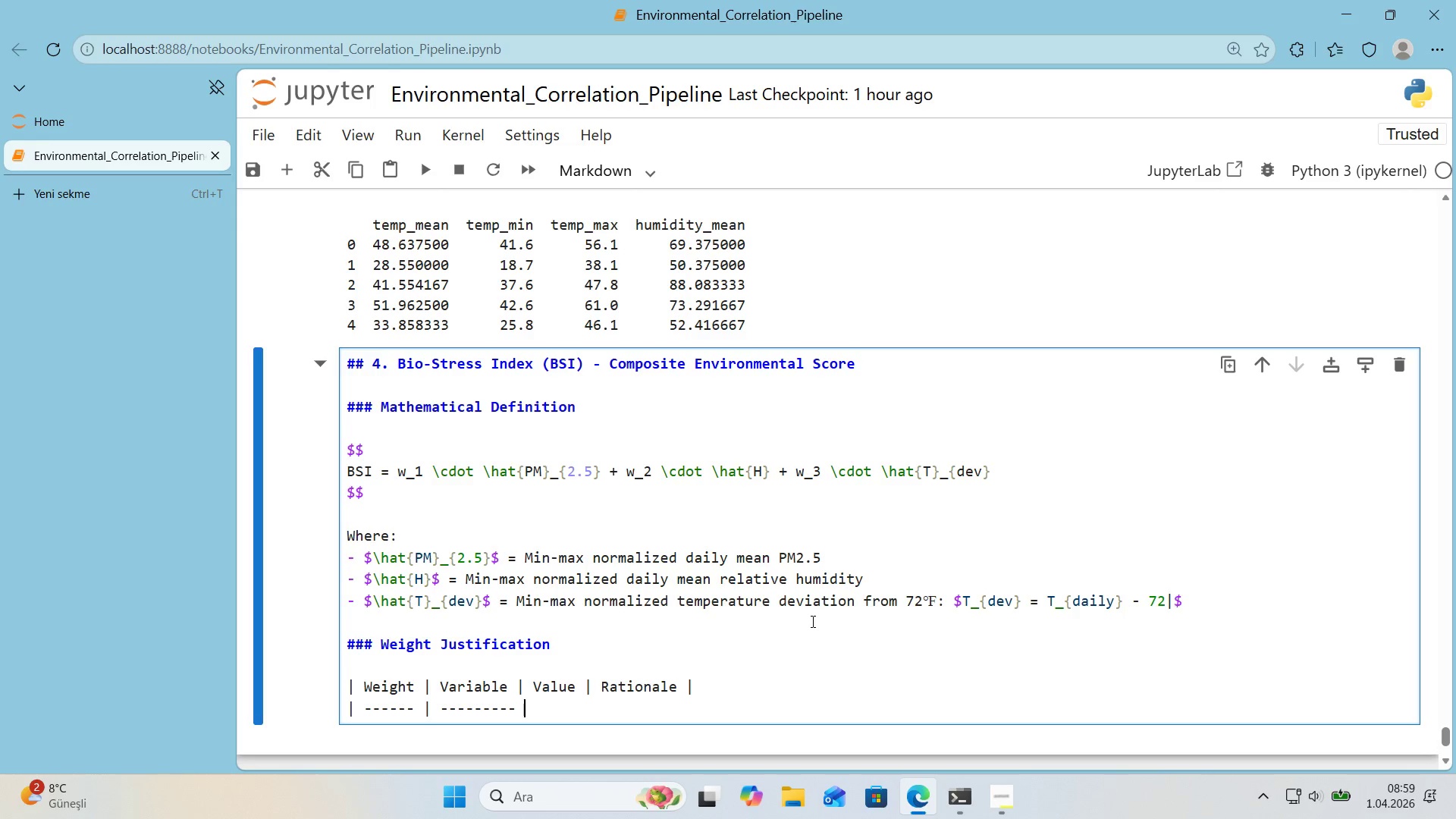 
key(Alt+Control+Minus)
 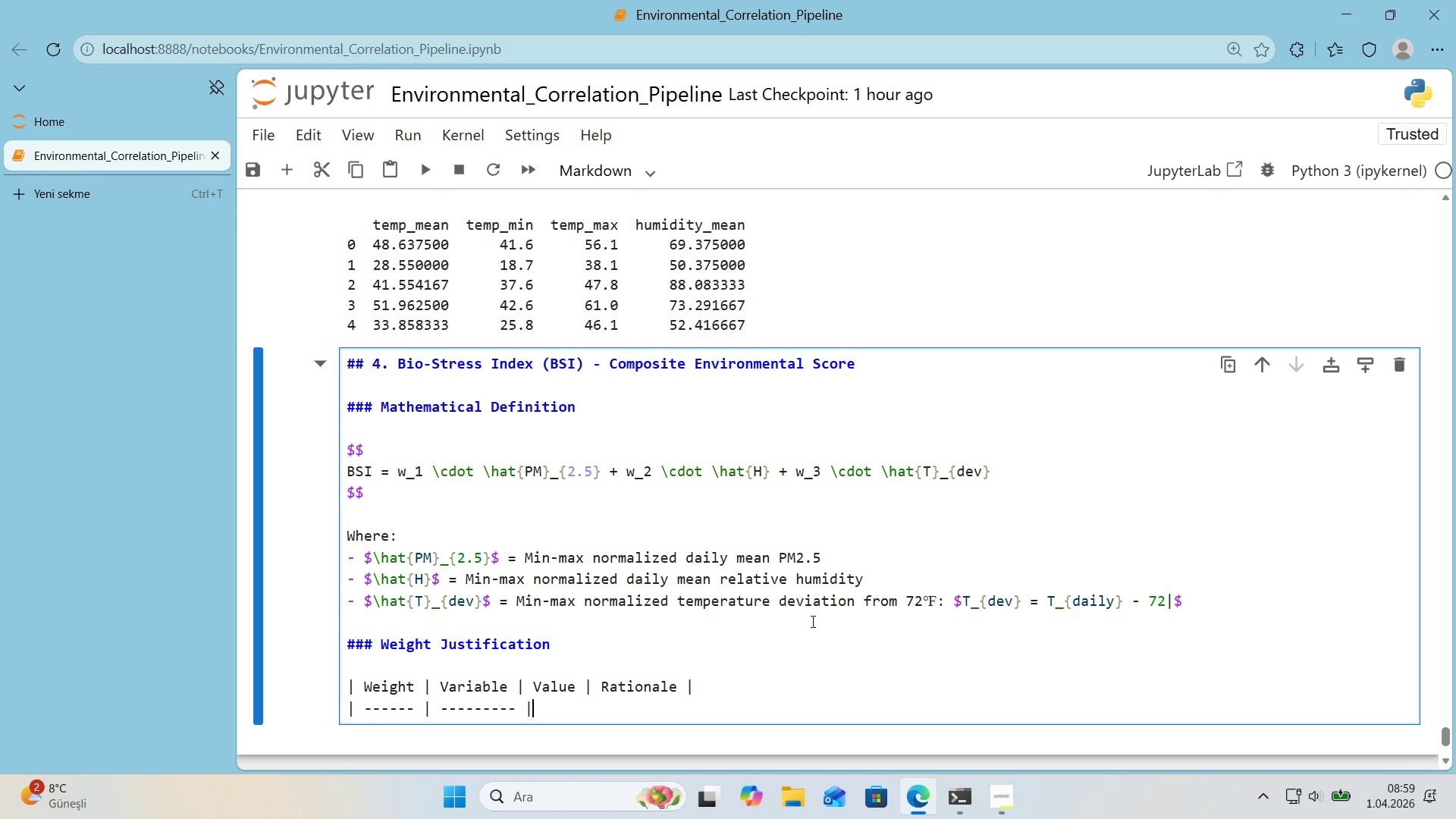 
key(ArrowLeft)
 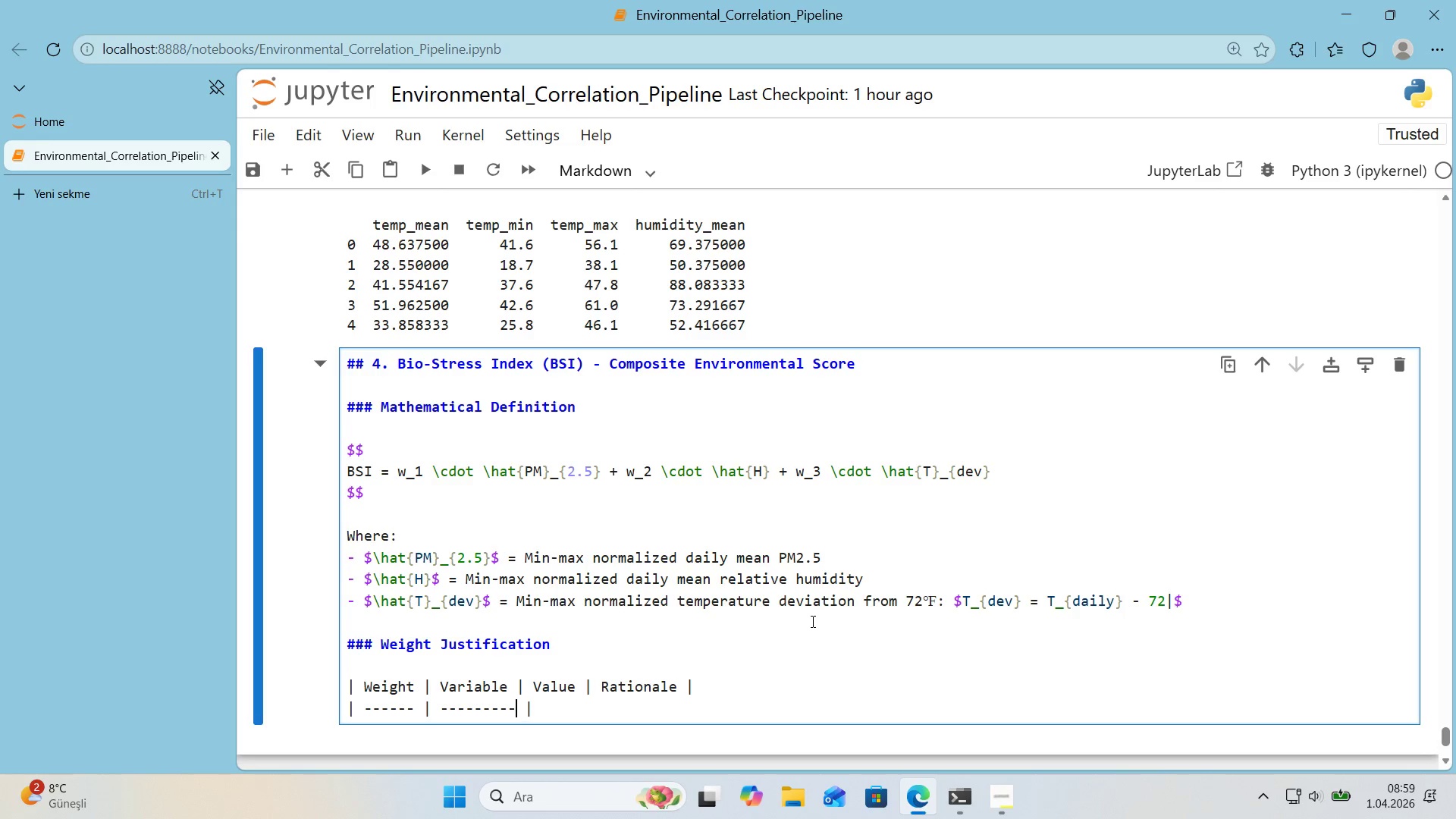 
key(ArrowLeft)
 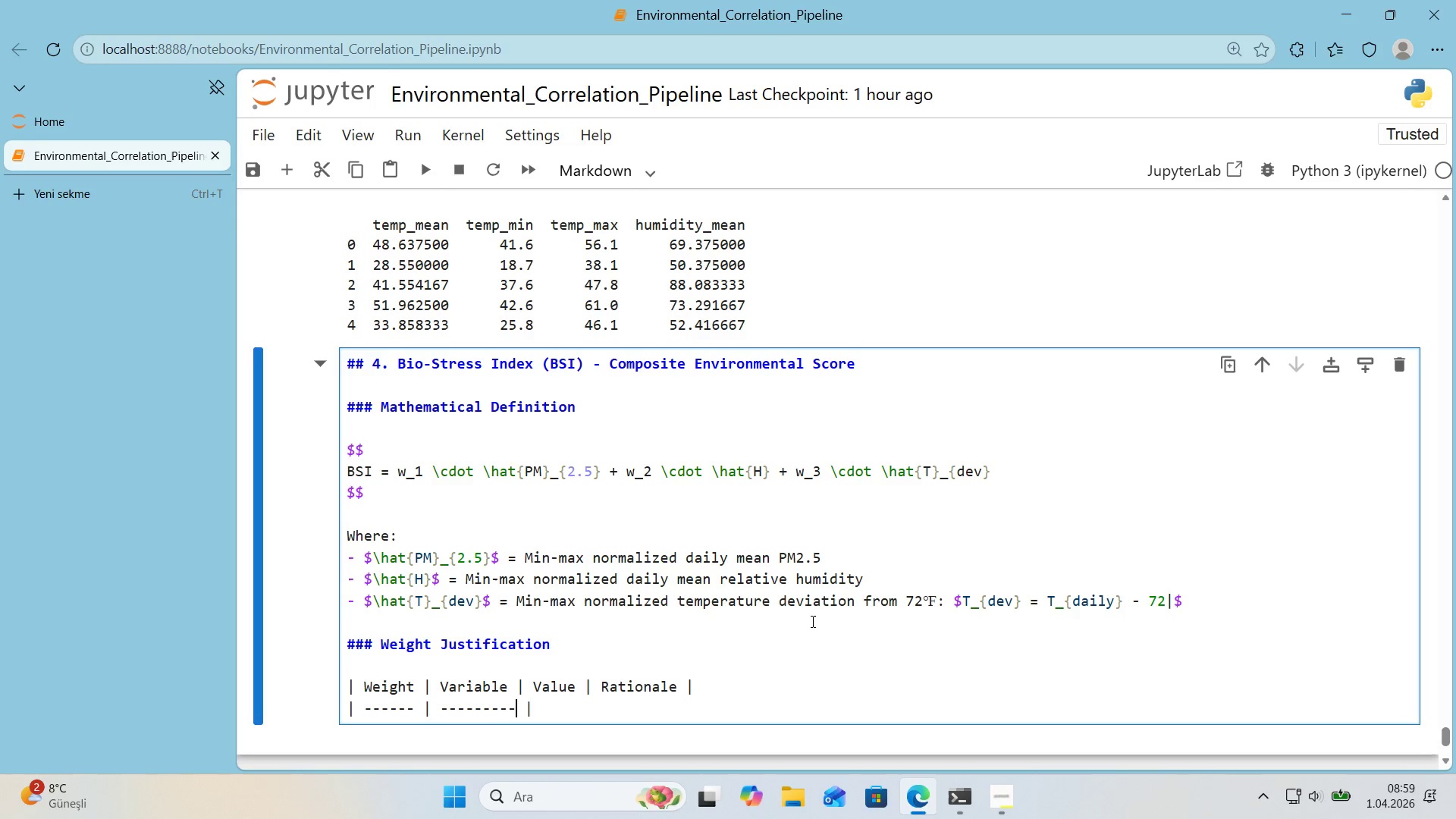 
key(Backspace)
 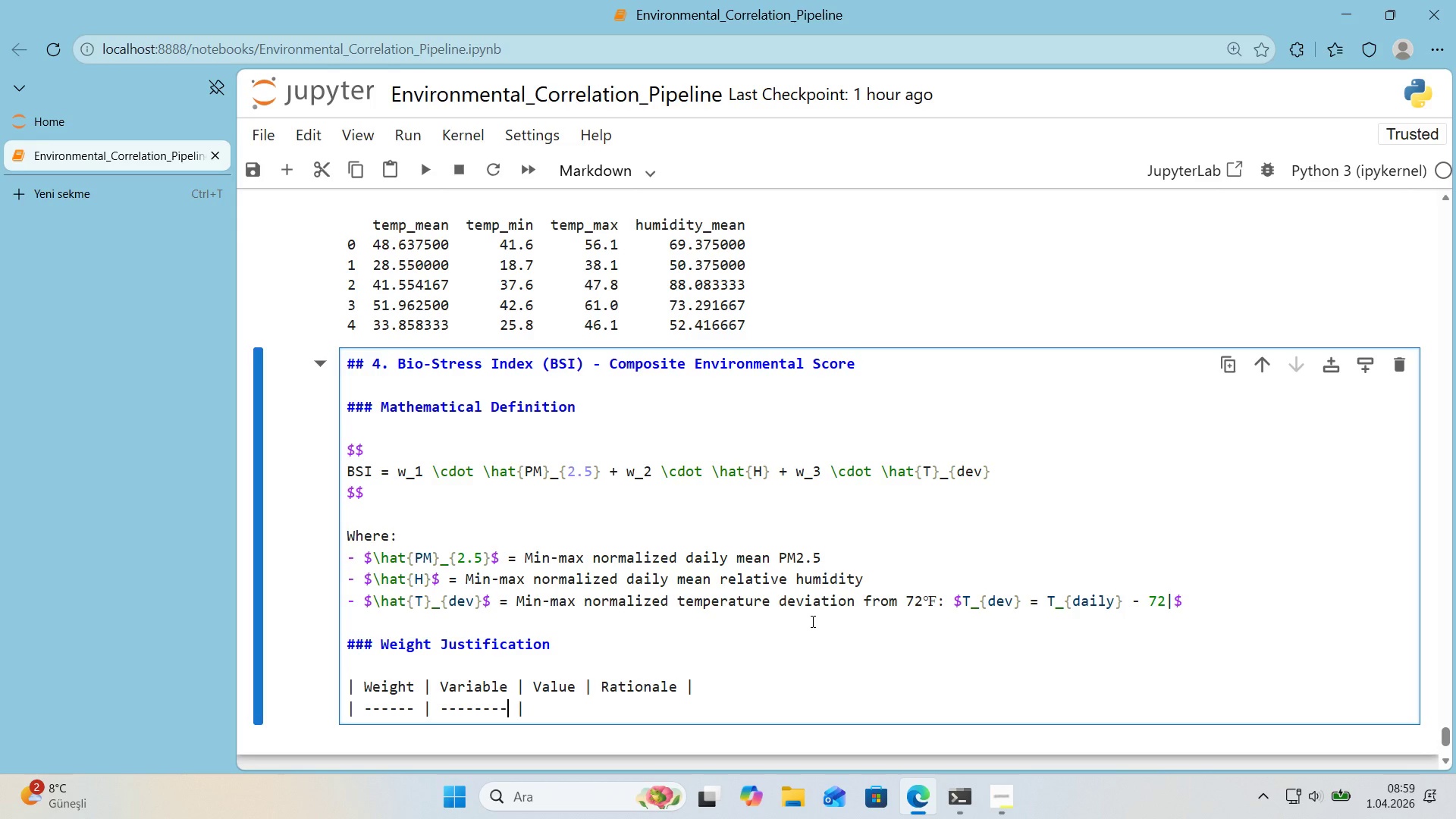 
key(ArrowRight)
 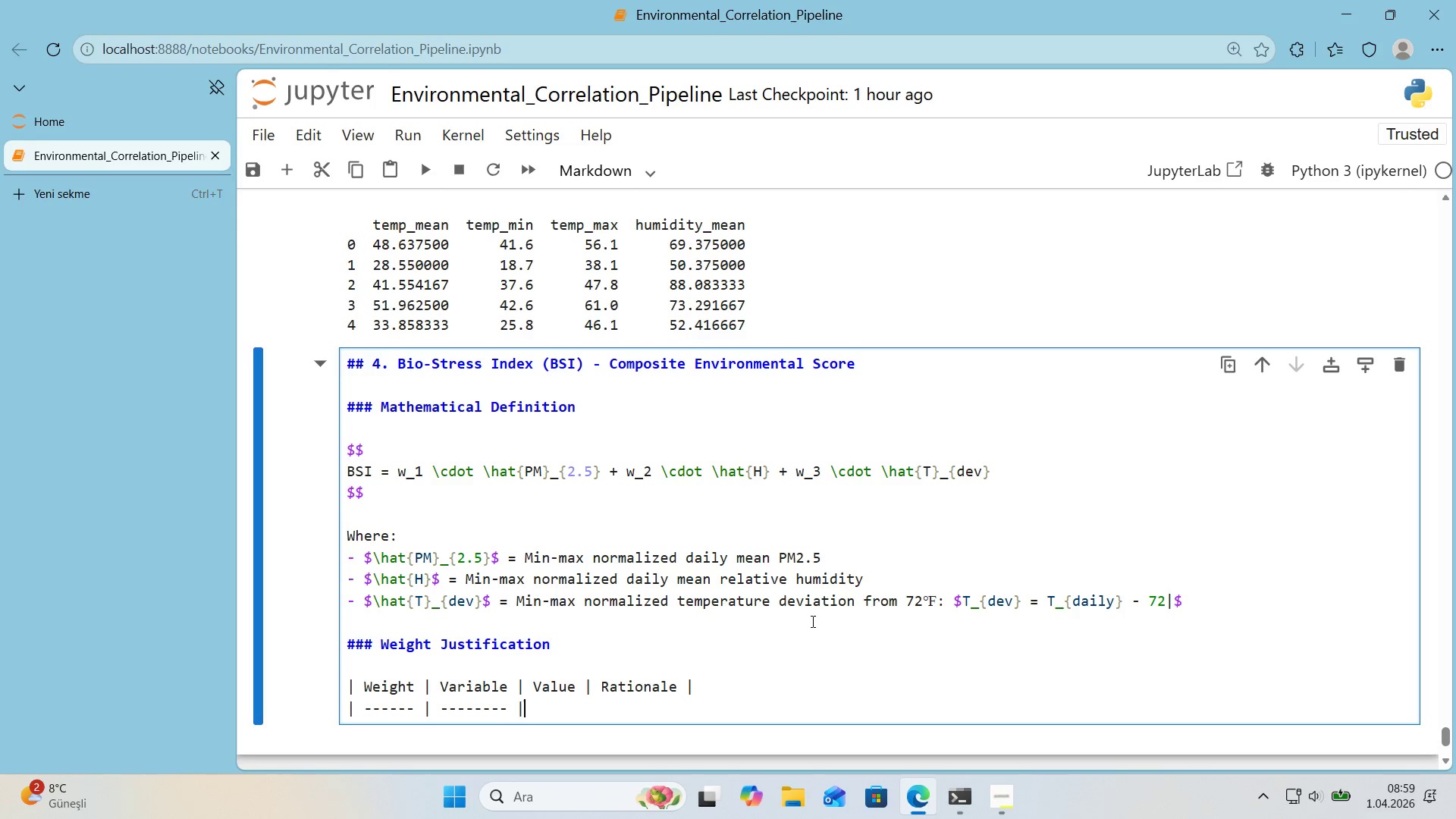 
key(ArrowRight)
 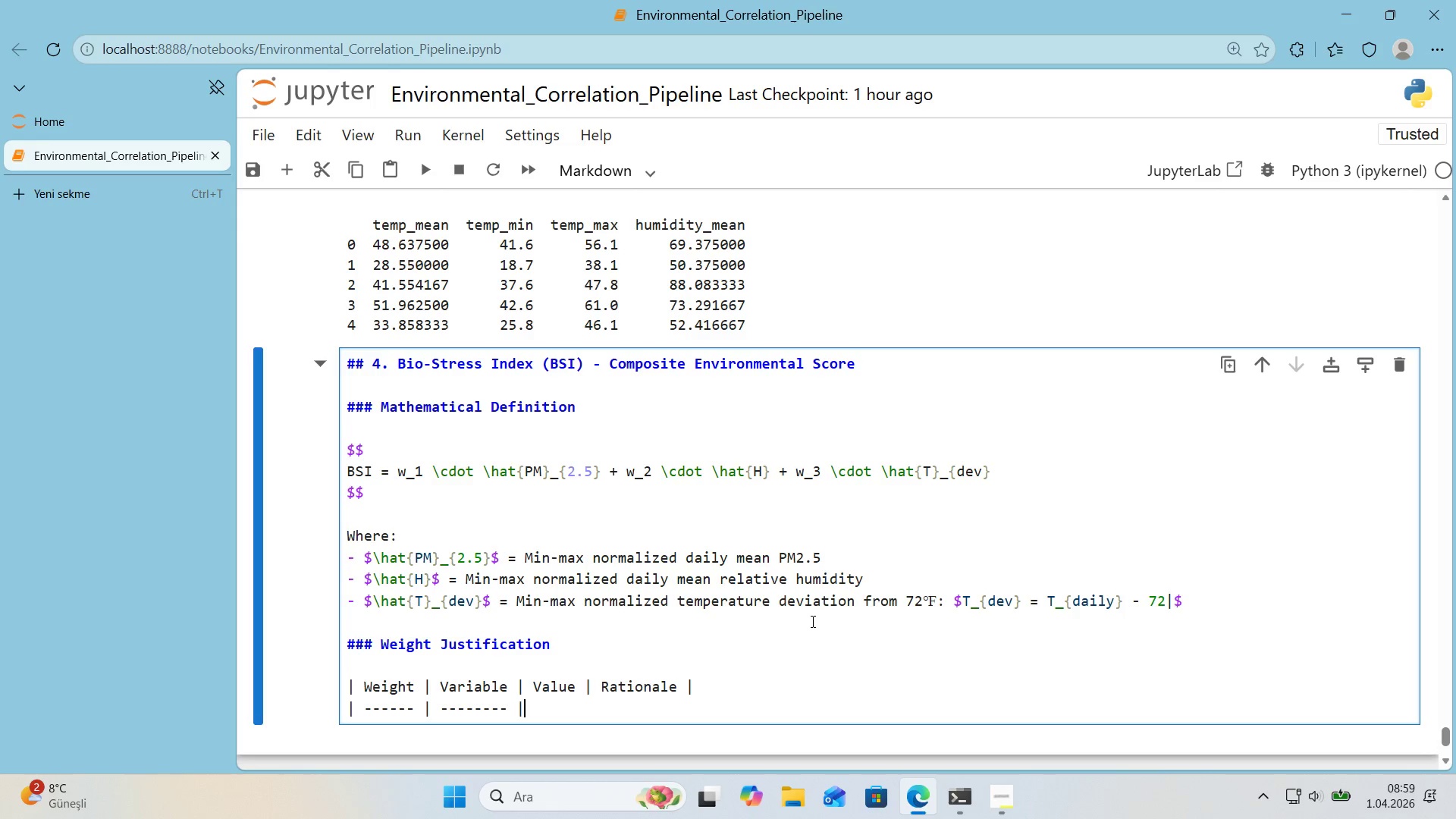 
key(Space)
 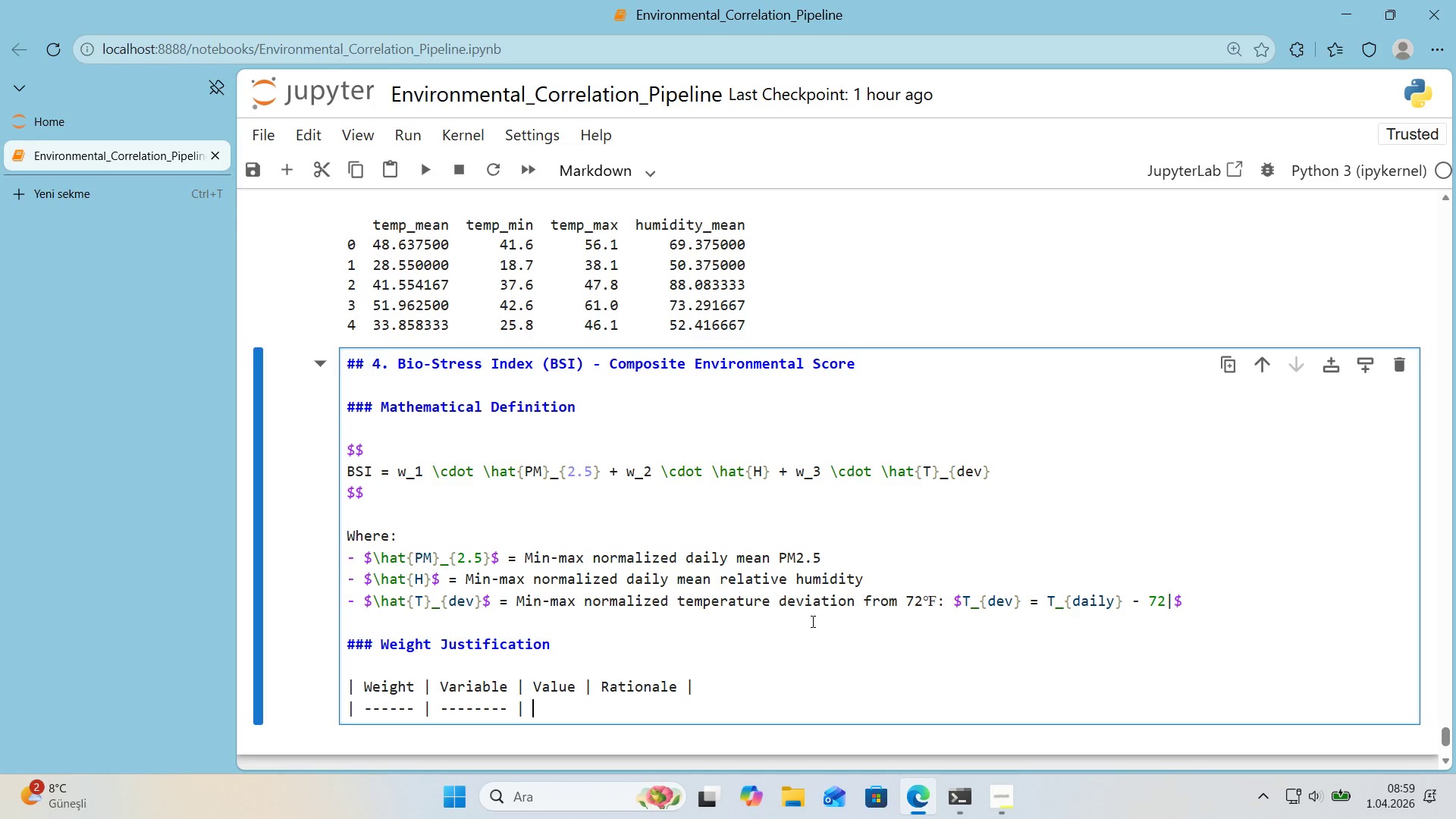 
key(NumpadSubtract)
 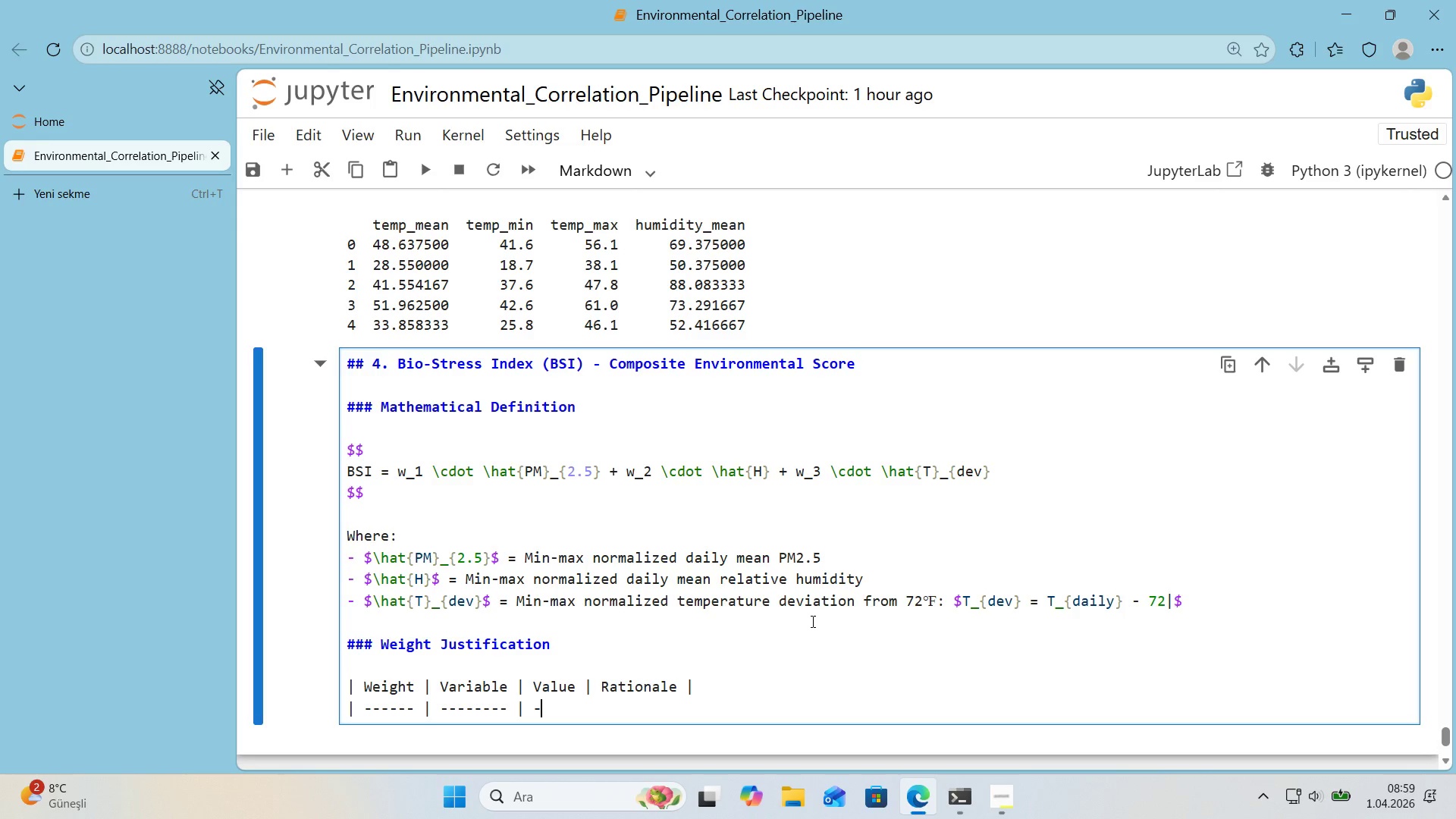 
key(NumpadSubtract)
 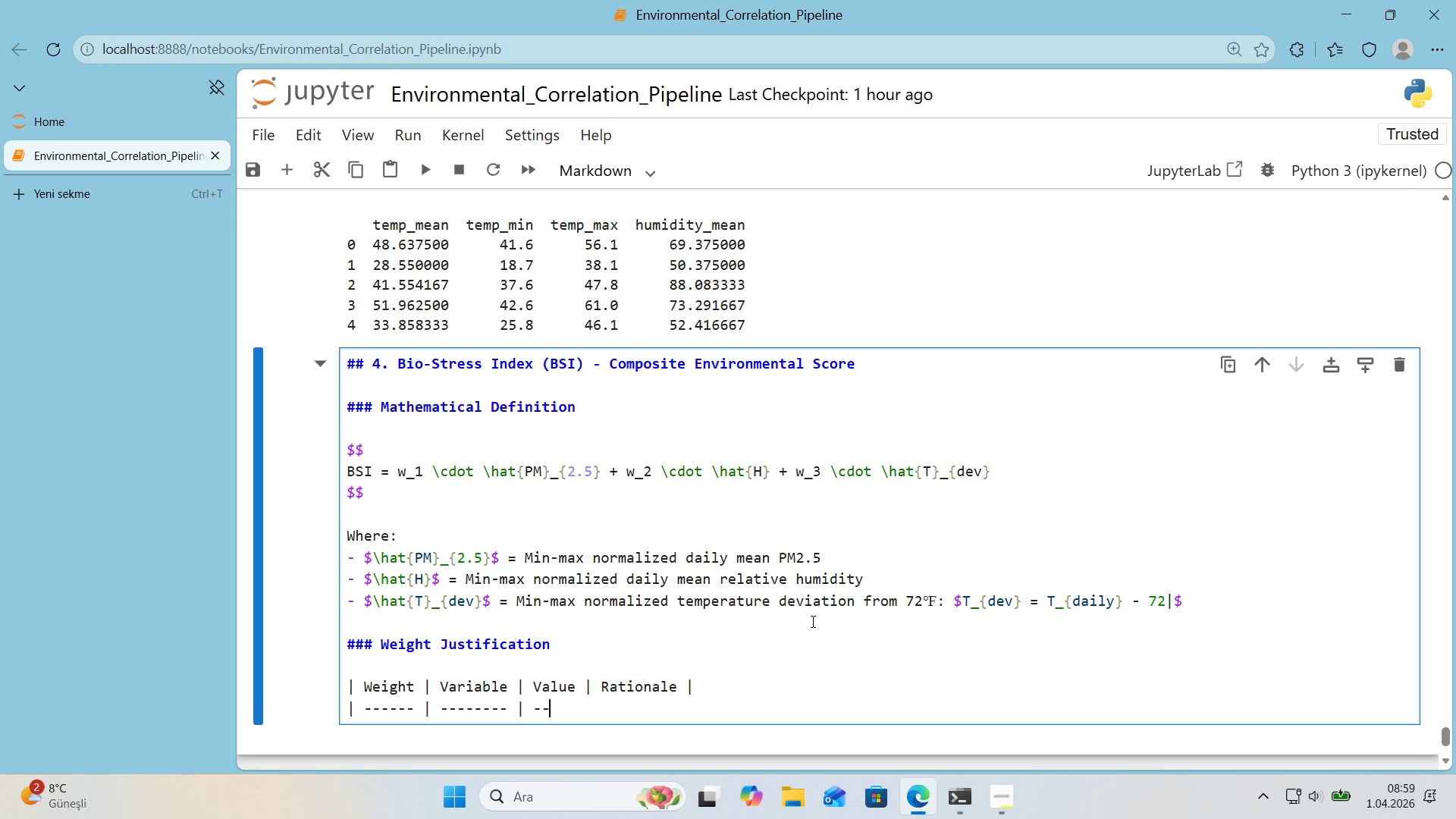 
key(NumpadSubtract)
 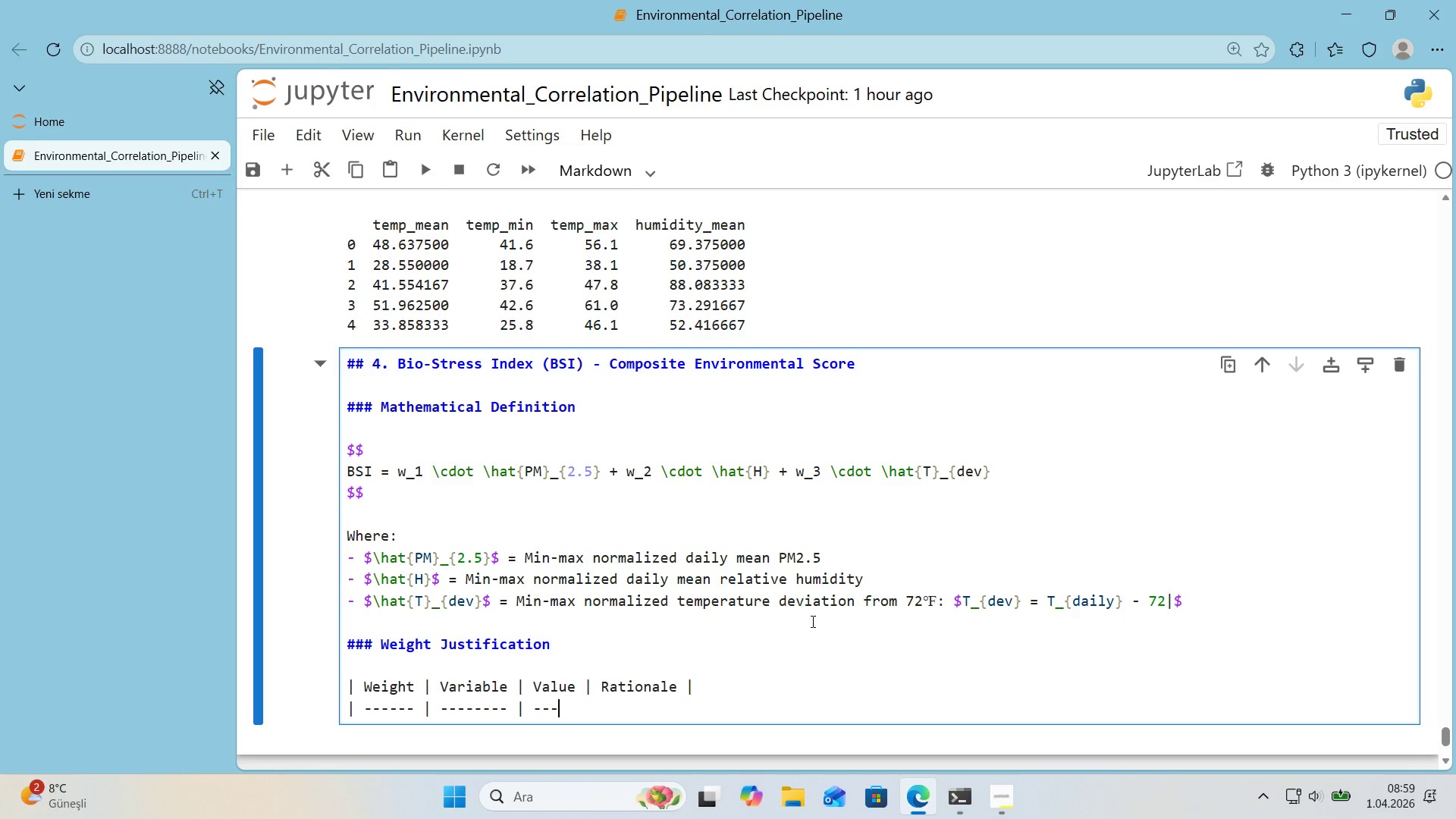 
key(NumpadSubtract)
 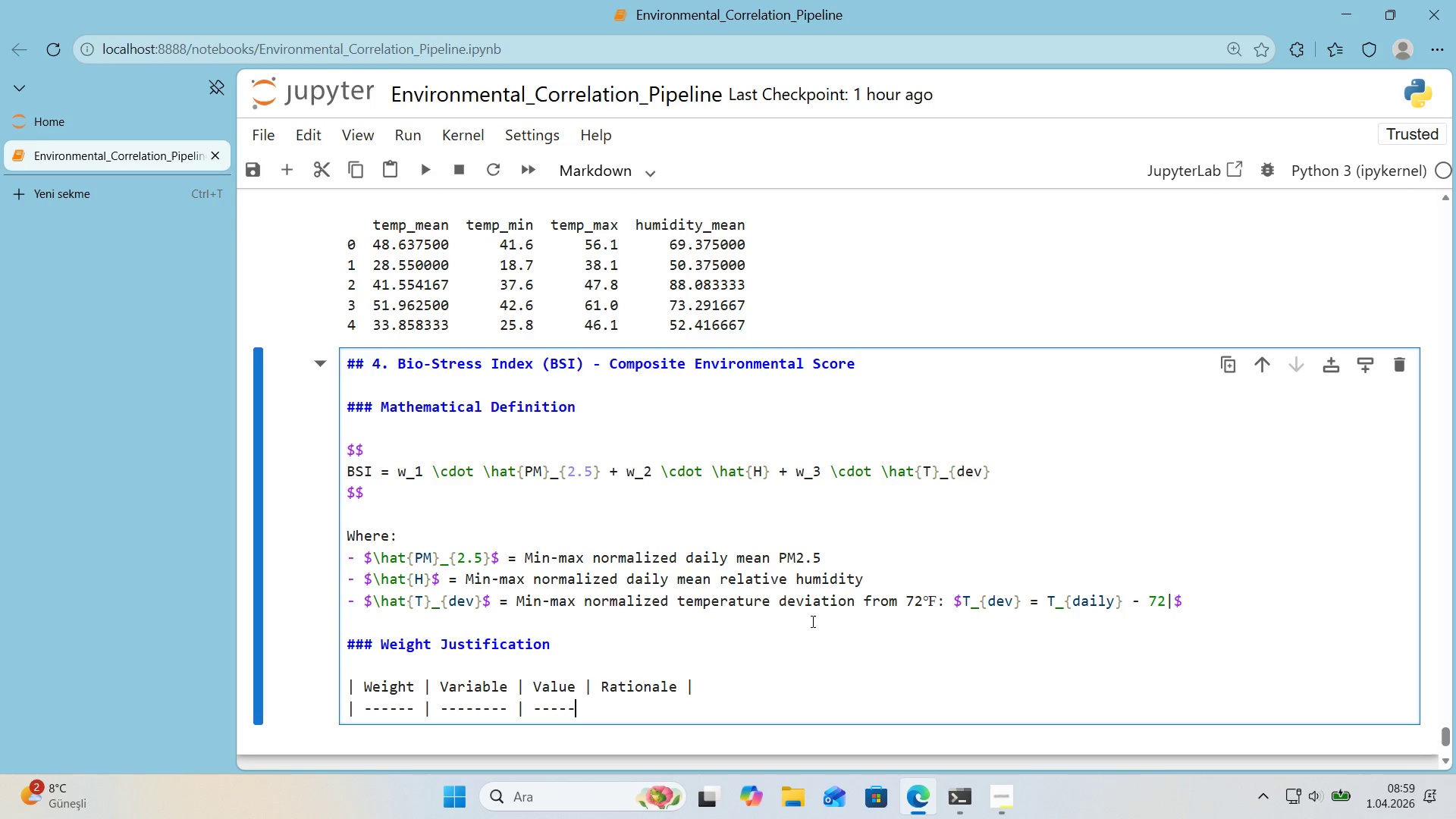 
key(NumpadSubtract)
 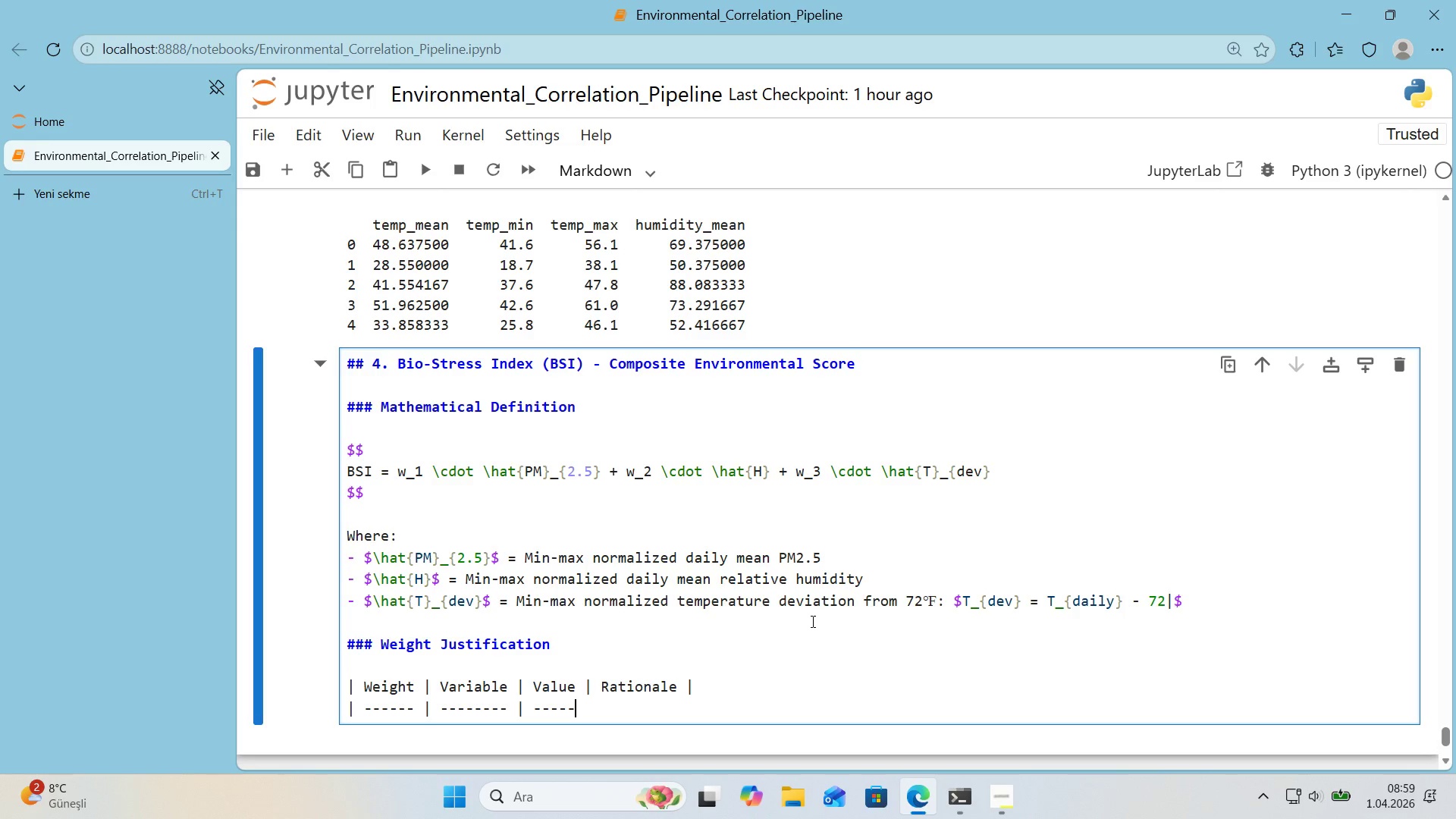 
key(Space)
 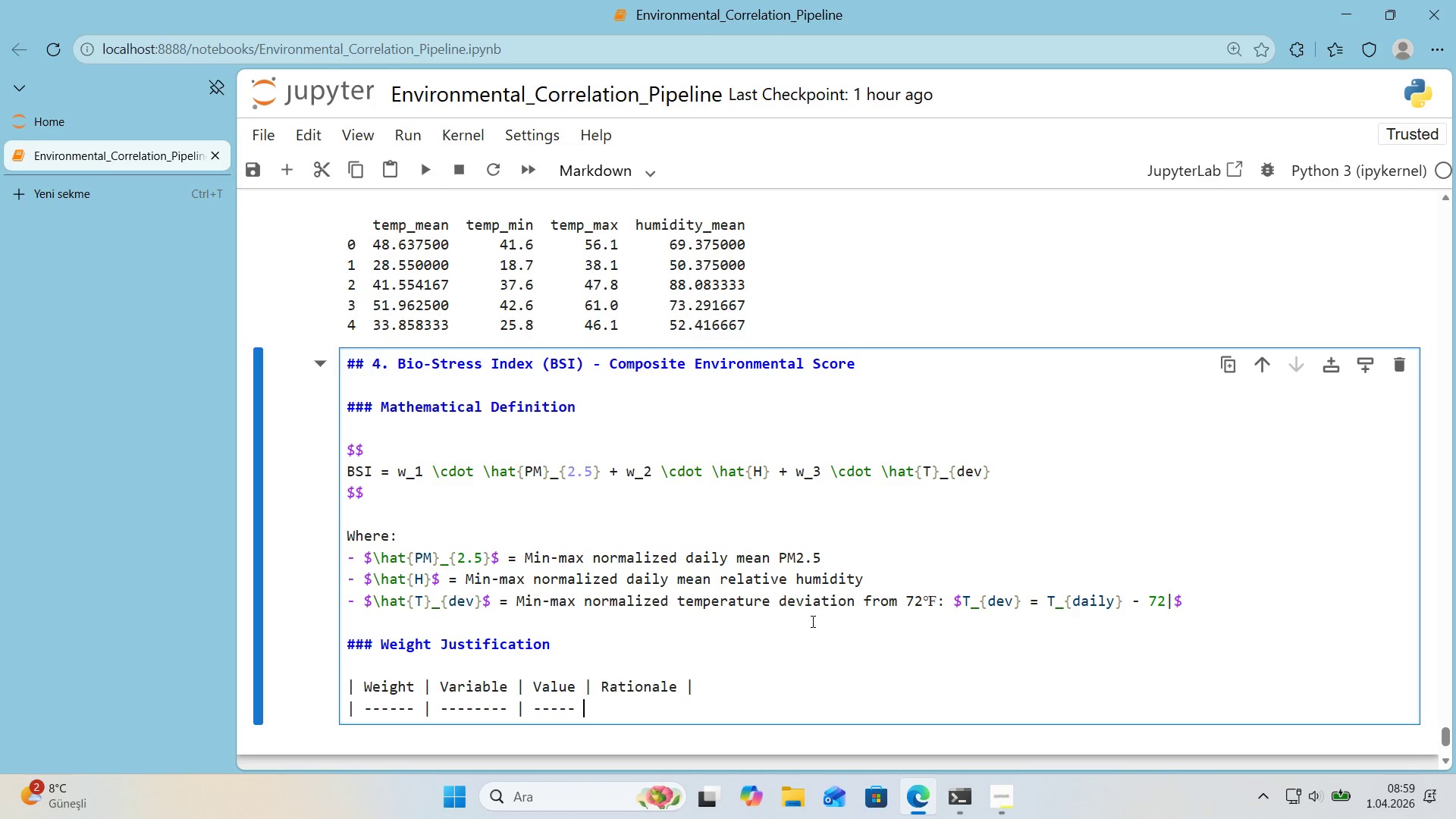 
key(Alt+Control+Minus)
 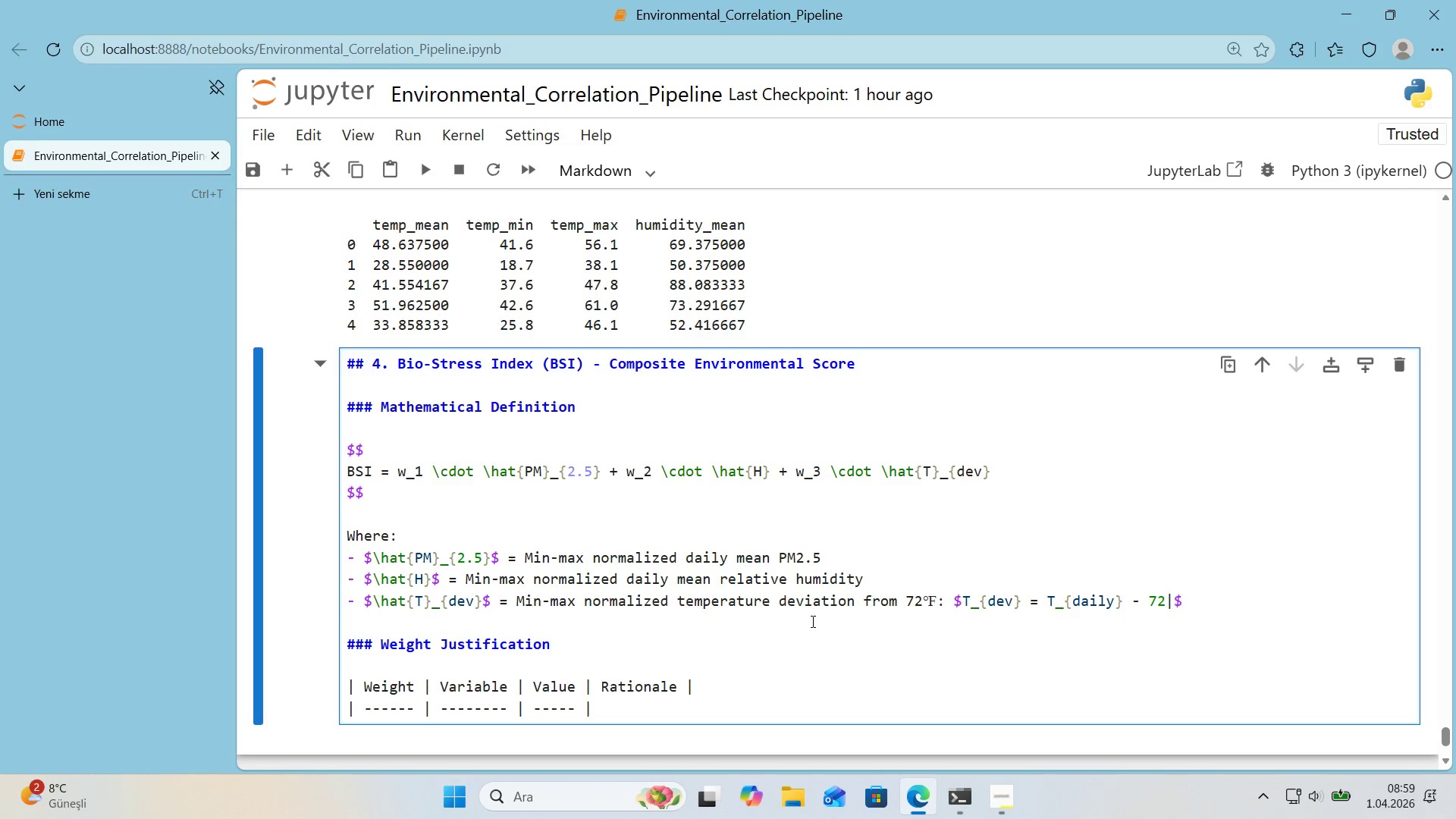 
key(Space)
 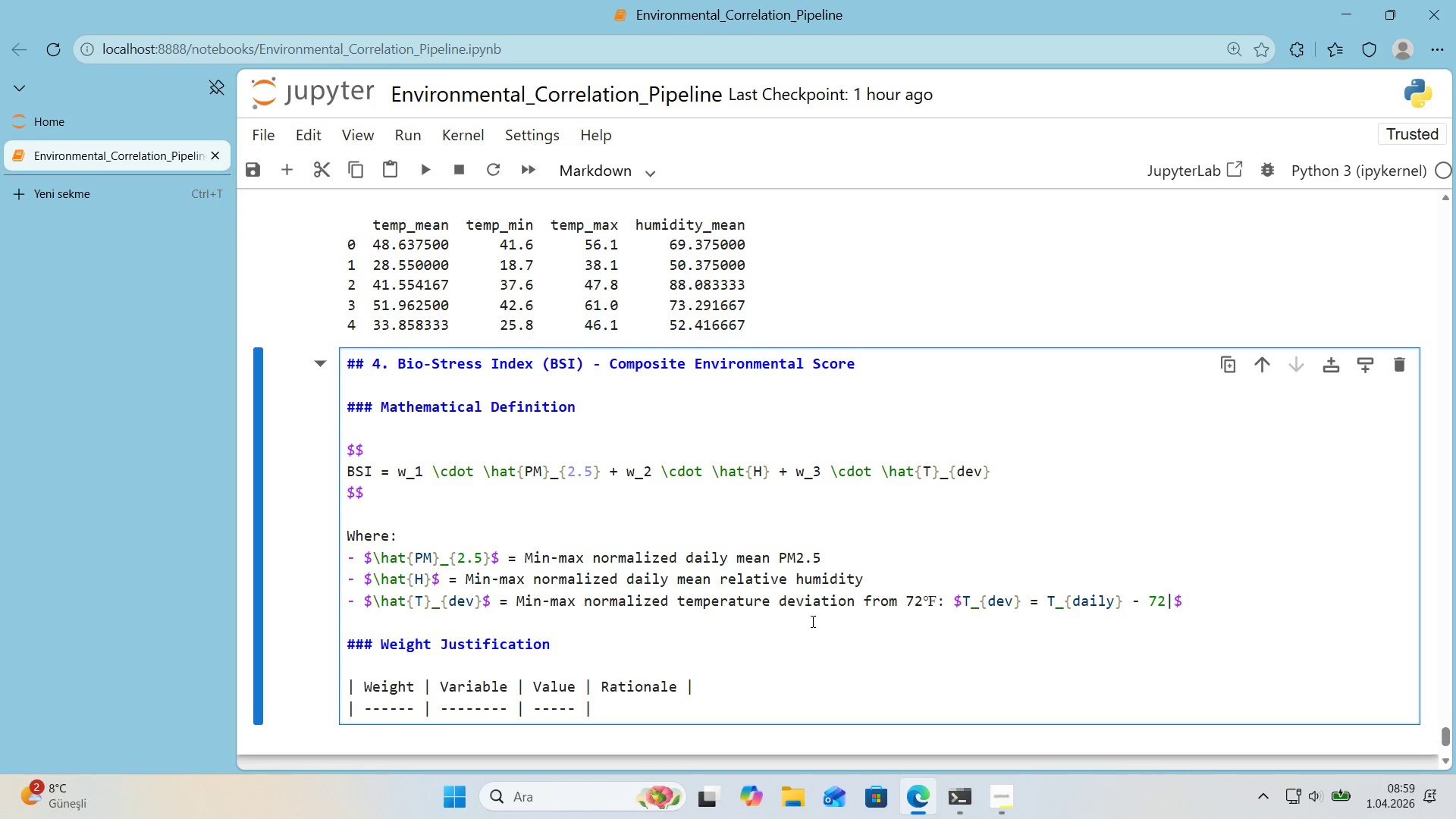 
key(NumpadSubtract)
 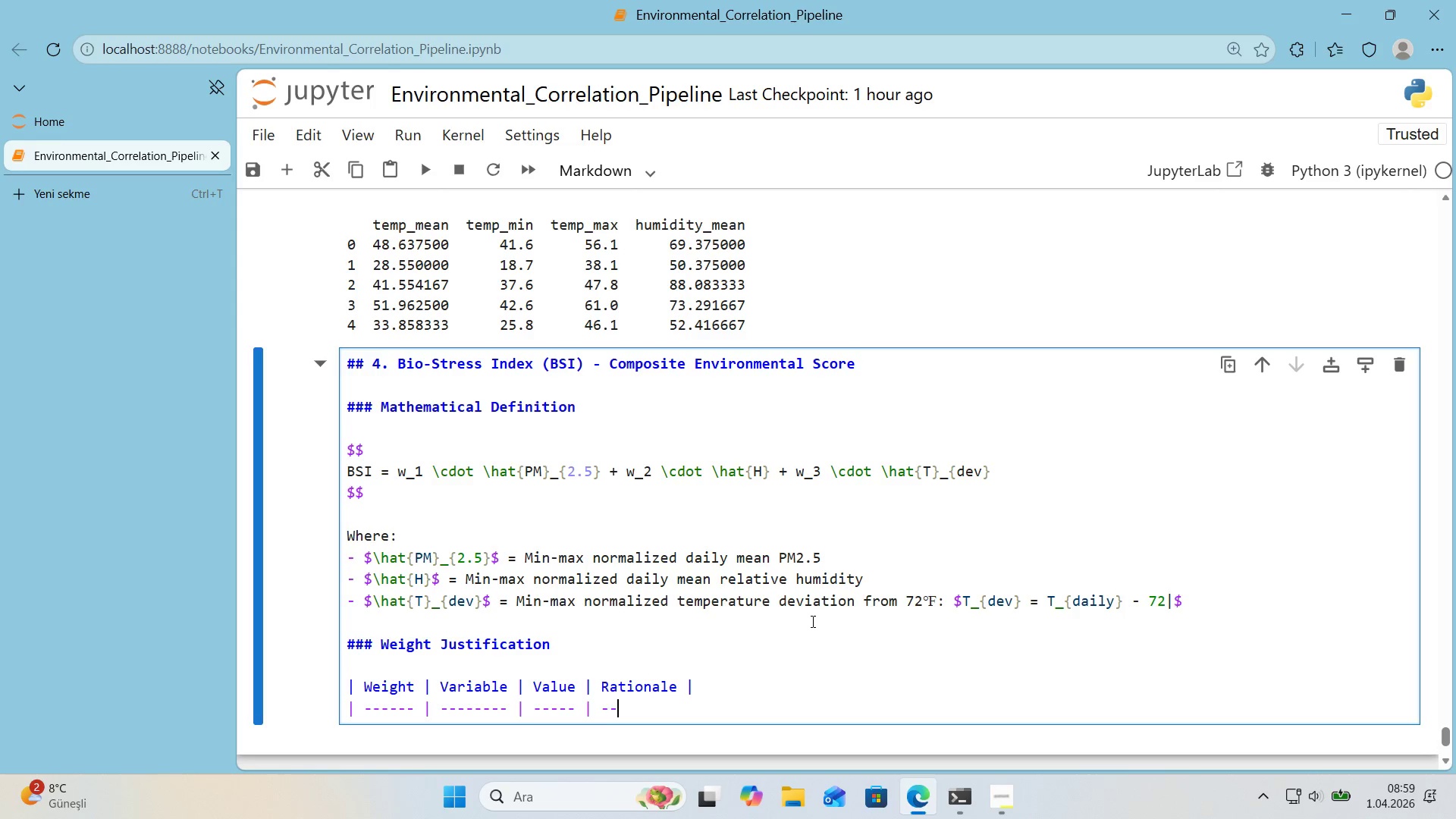 
key(NumpadSubtract)
 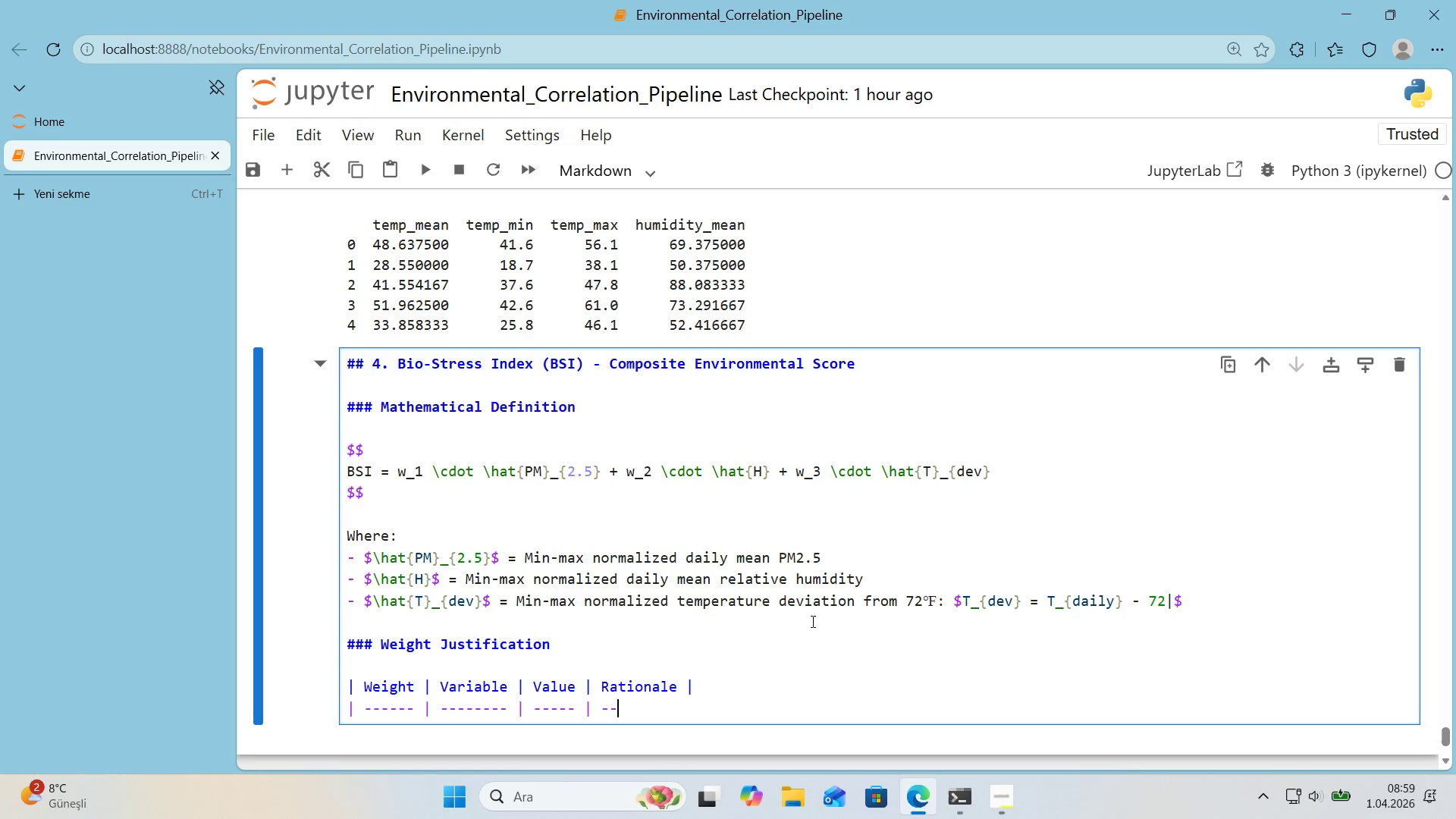 
key(NumpadSubtract)
 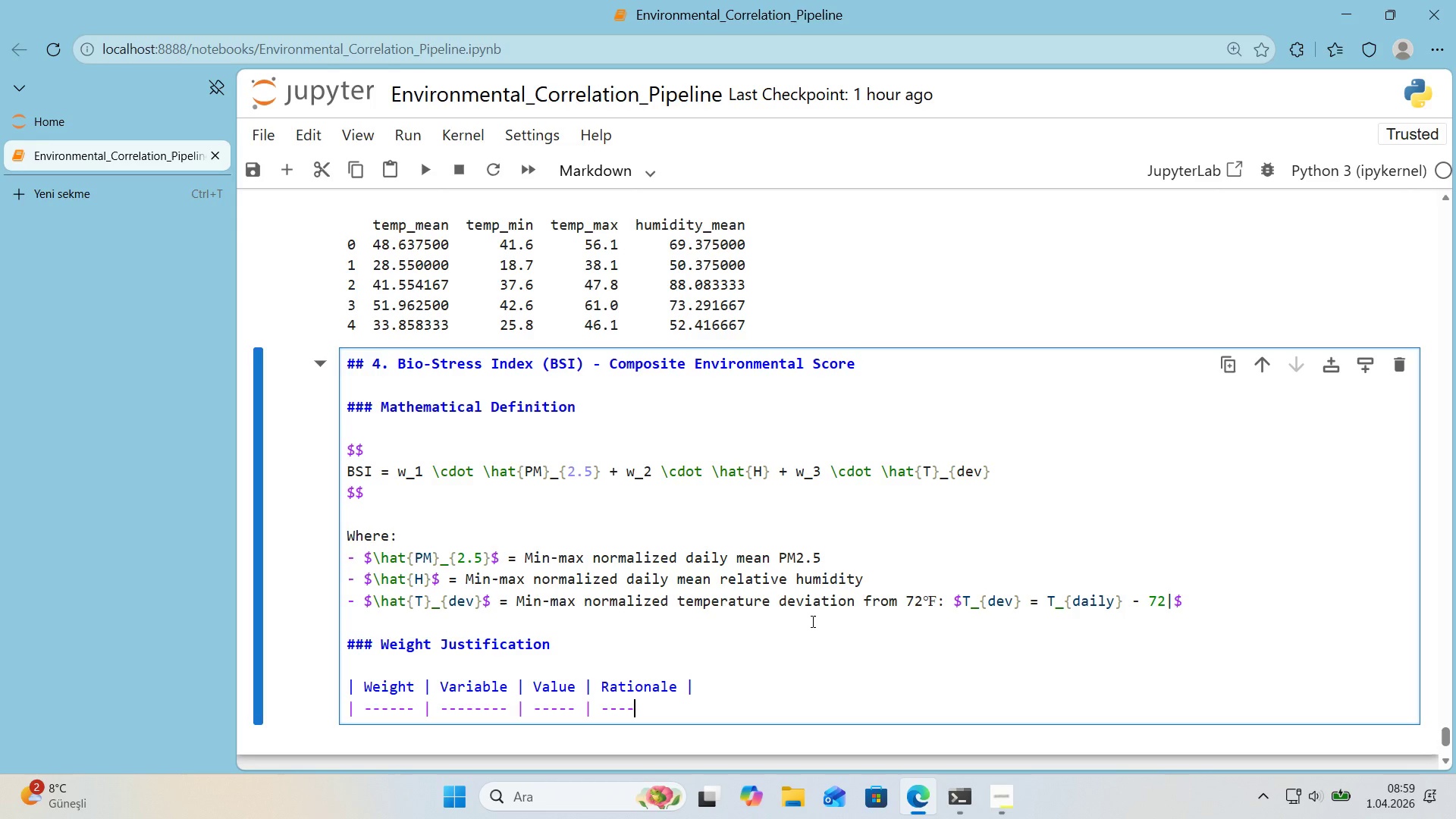 
key(NumpadSubtract)
 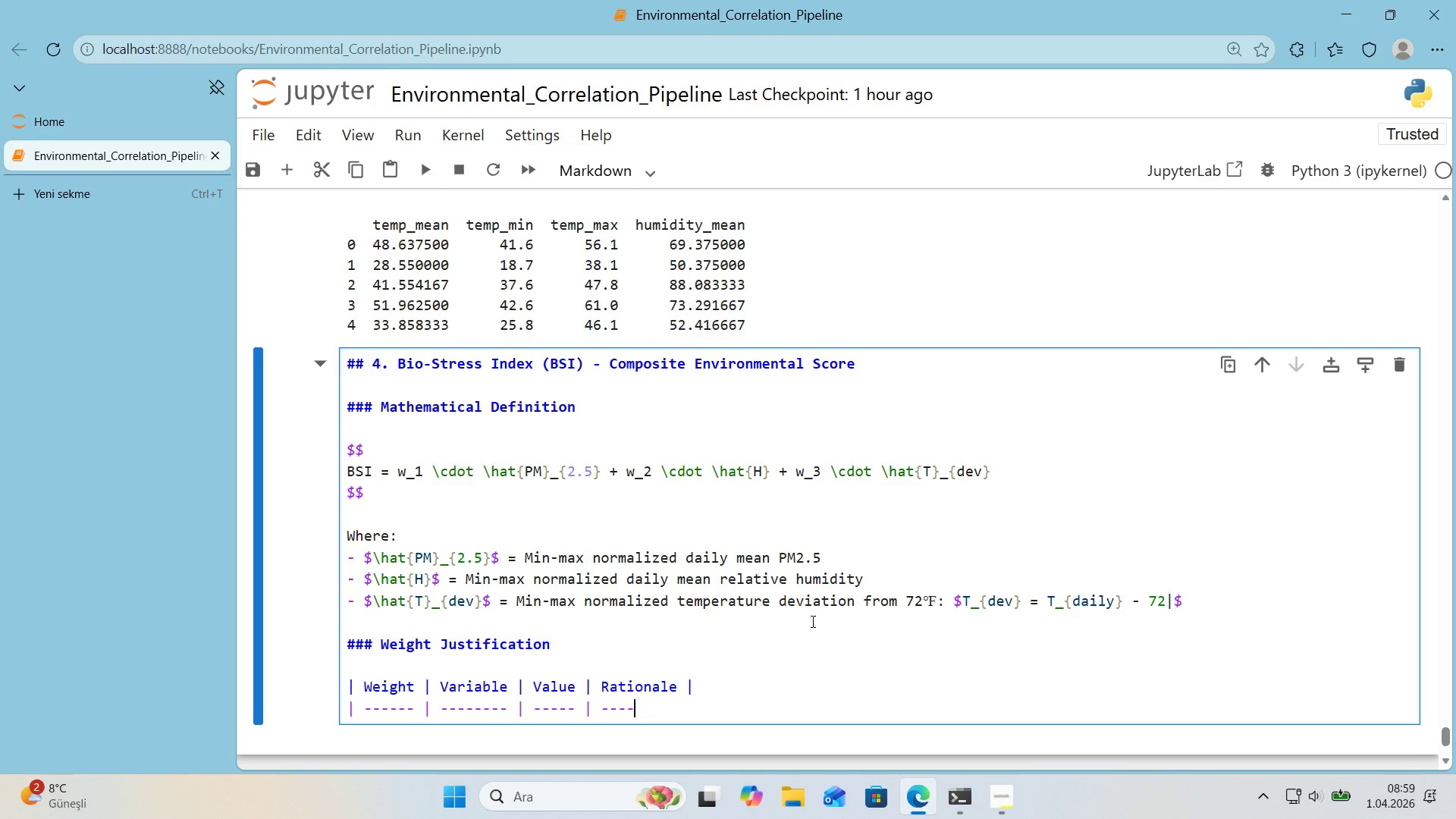 
key(NumpadSubtract)
 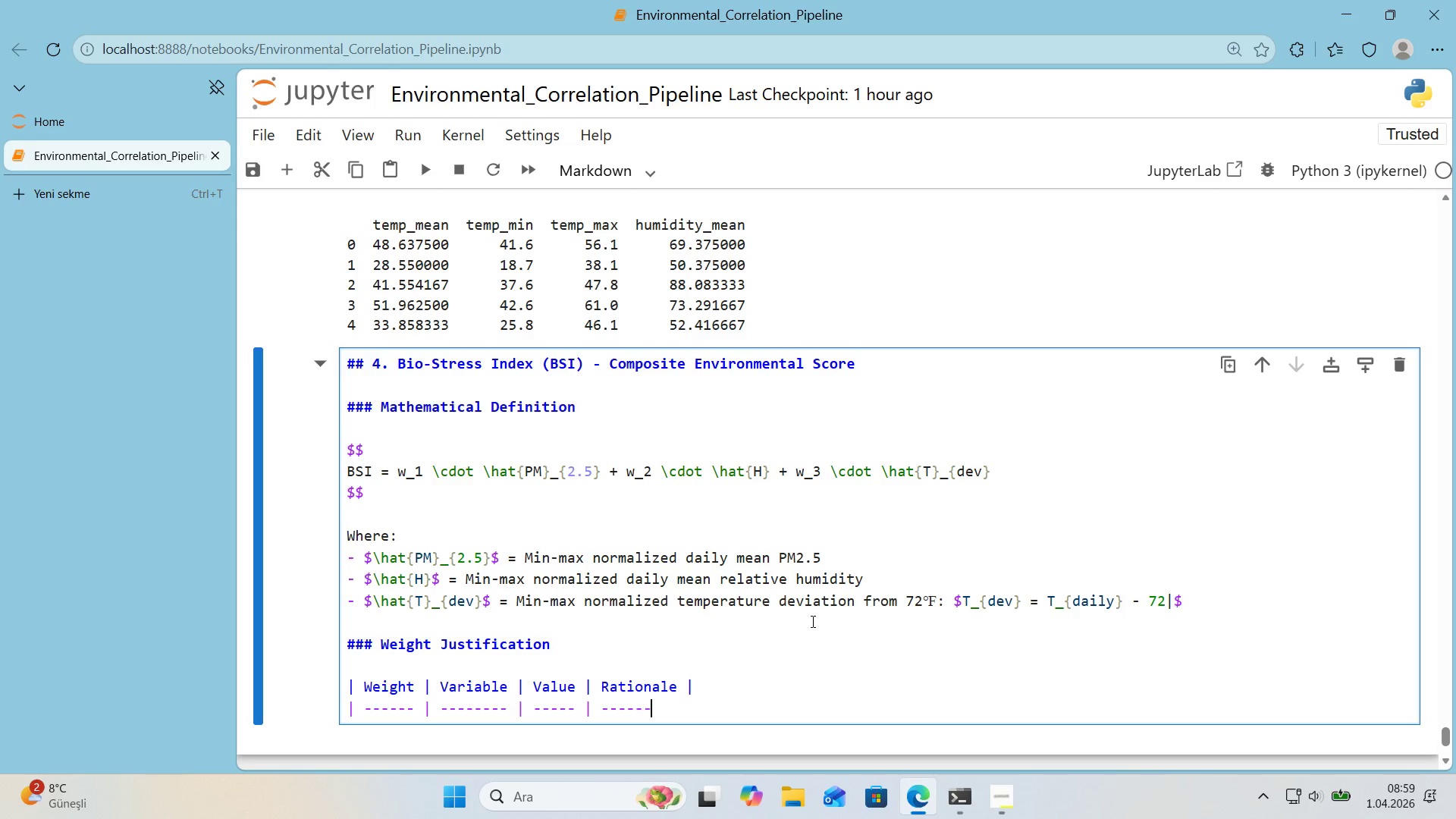 
key(NumpadSubtract)
 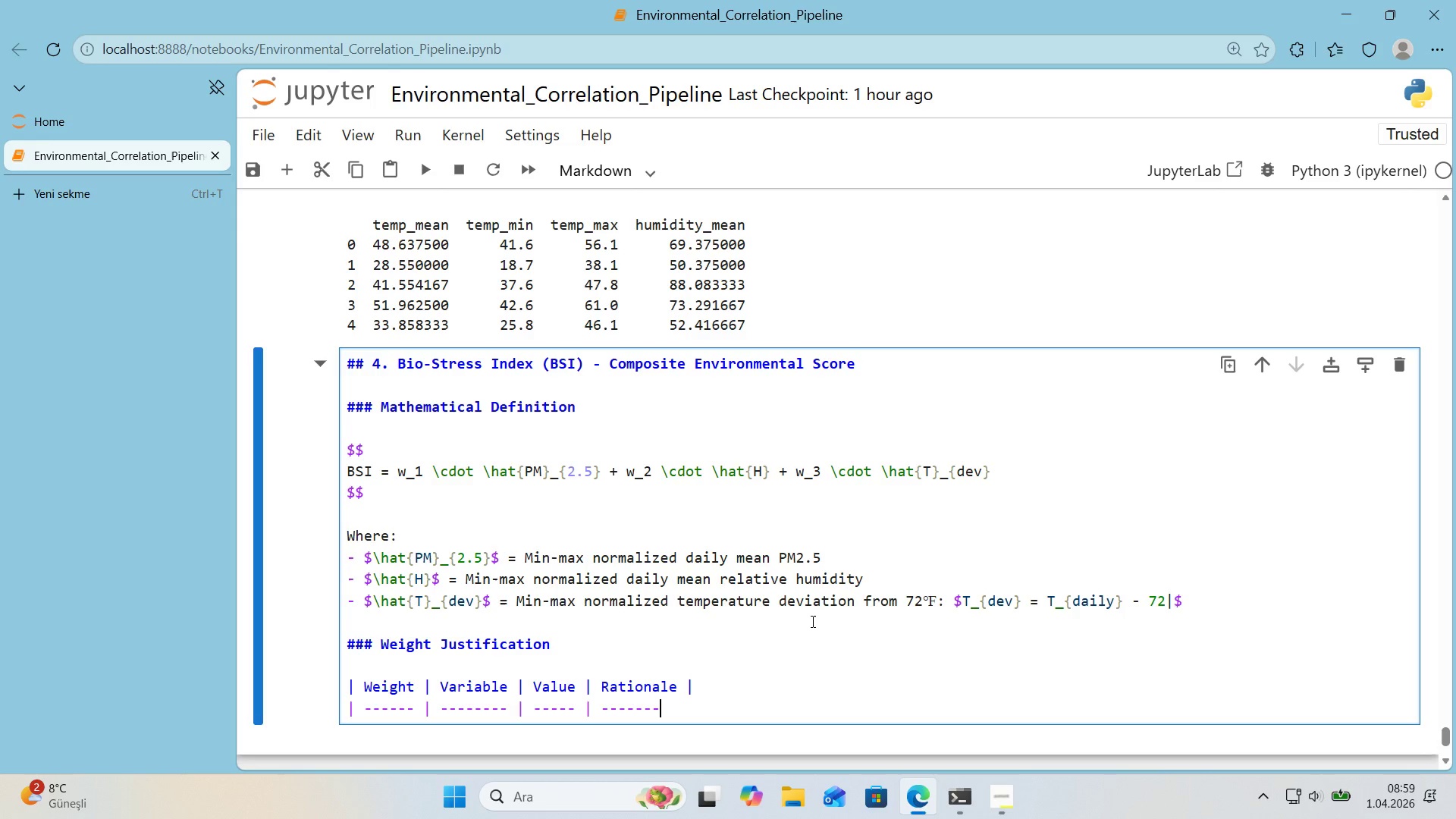 
key(NumpadSubtract)
 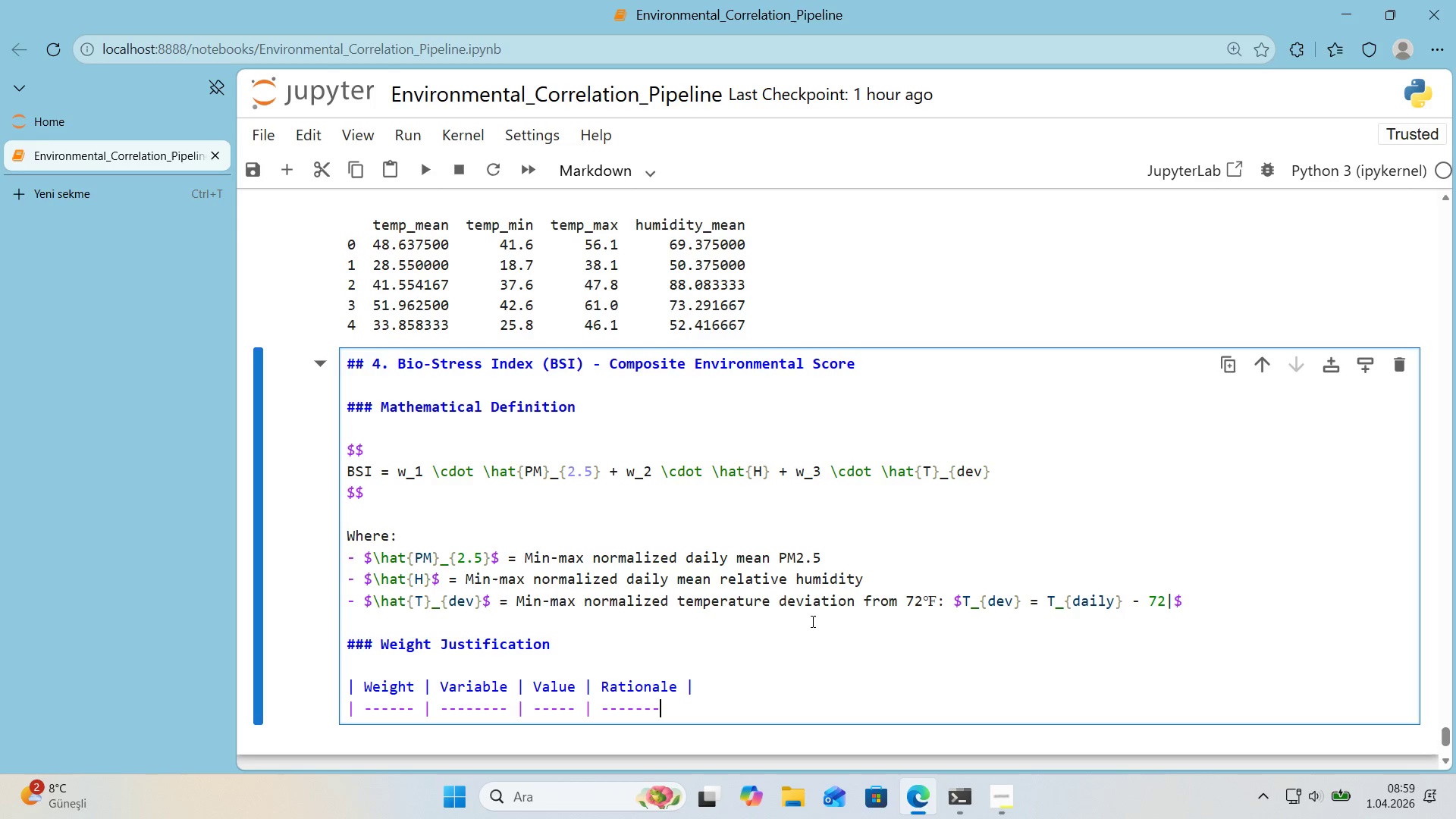 
key(NumpadSubtract)
 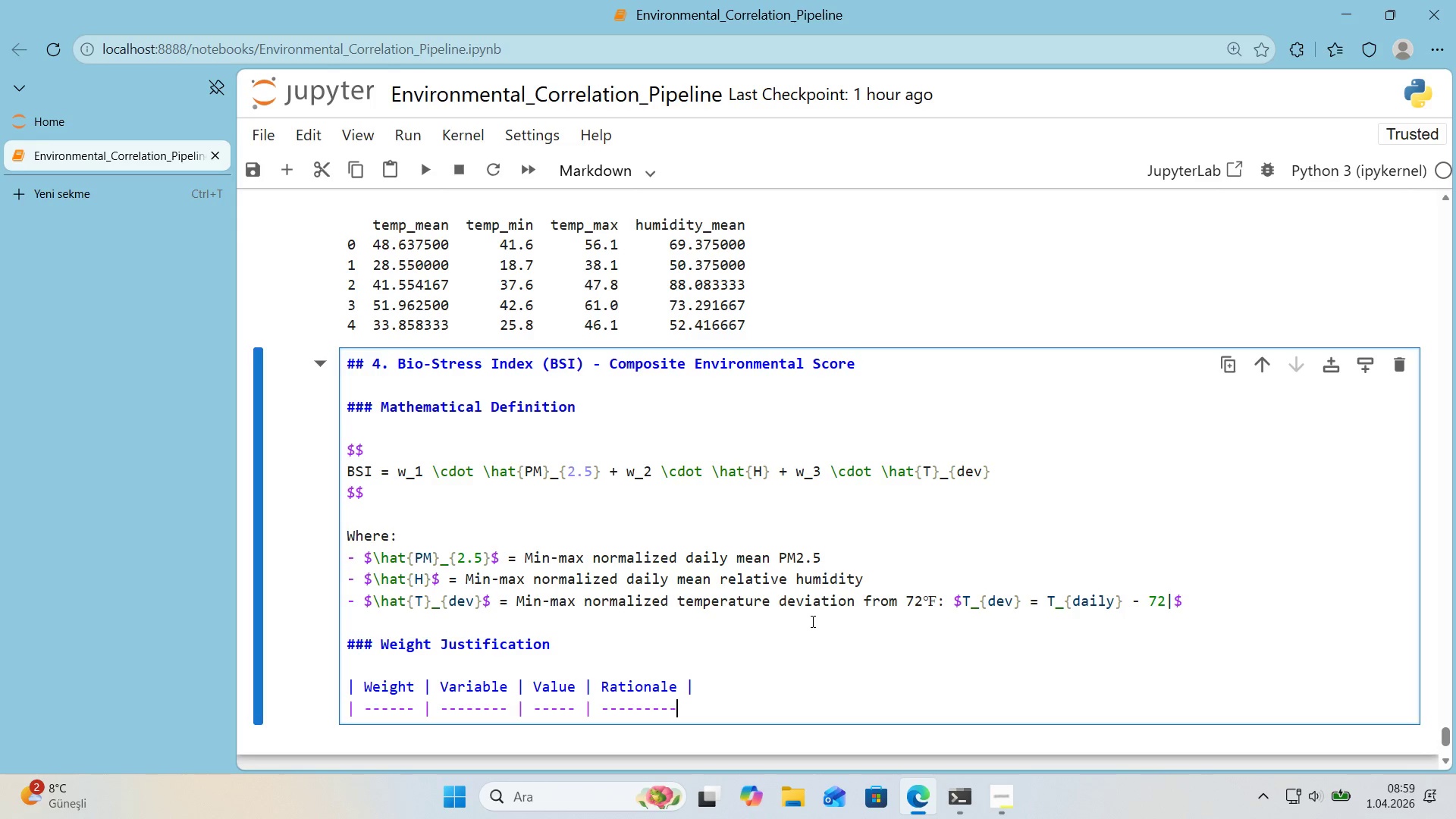 
key(NumpadSubtract)
 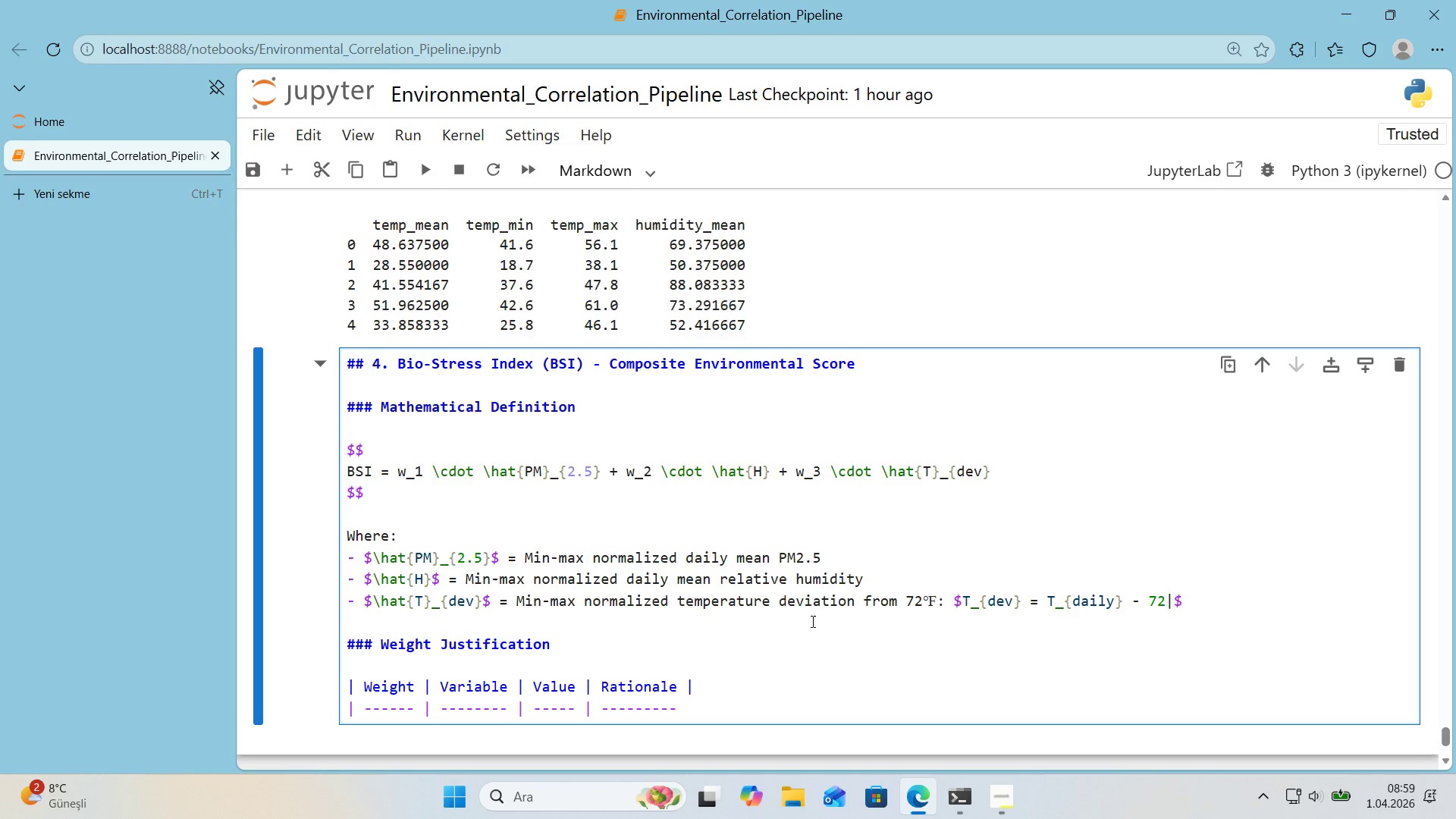 
key(NumpadSubtract)
 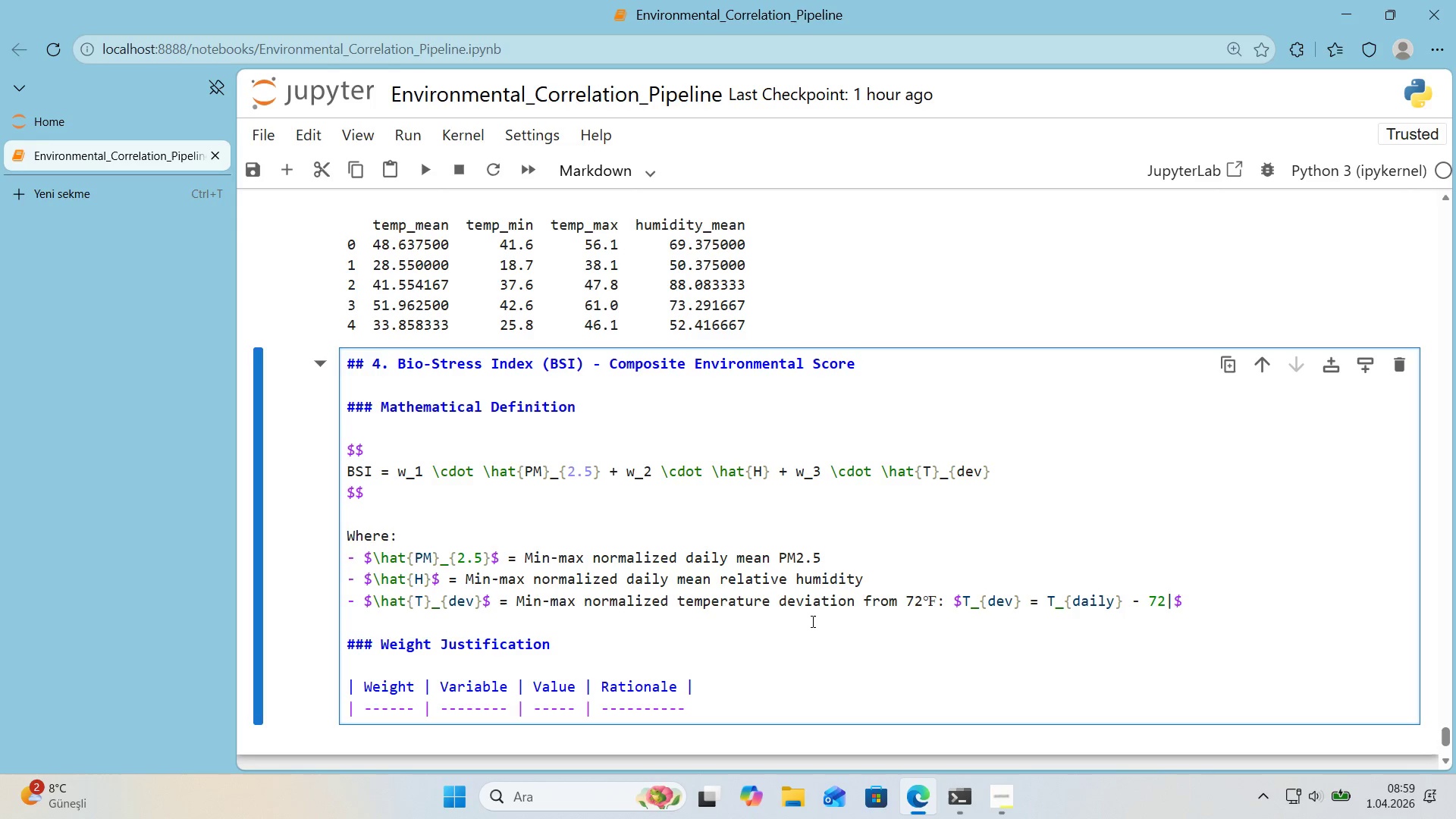 
key(Backspace)
 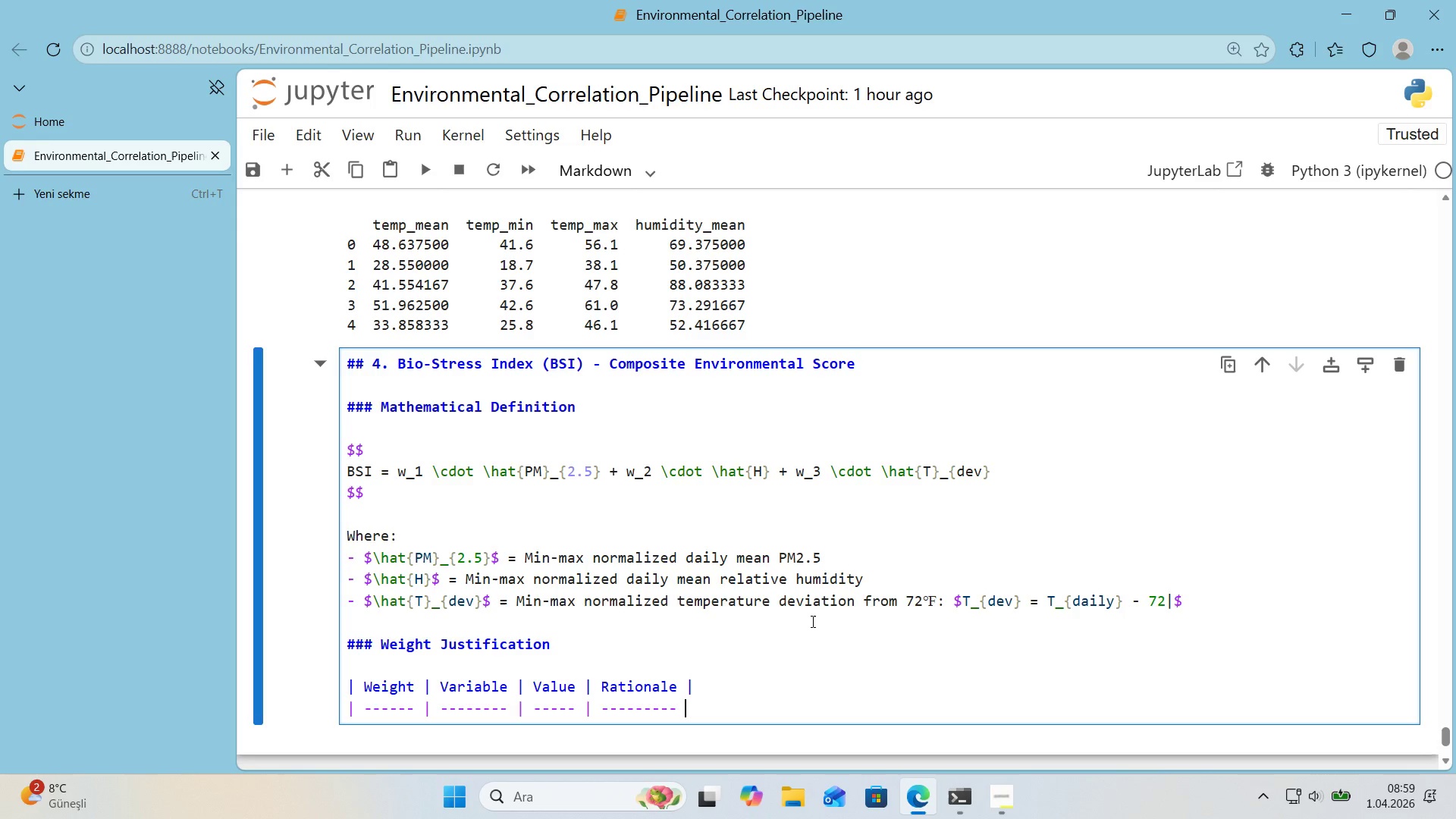 
key(Space)
 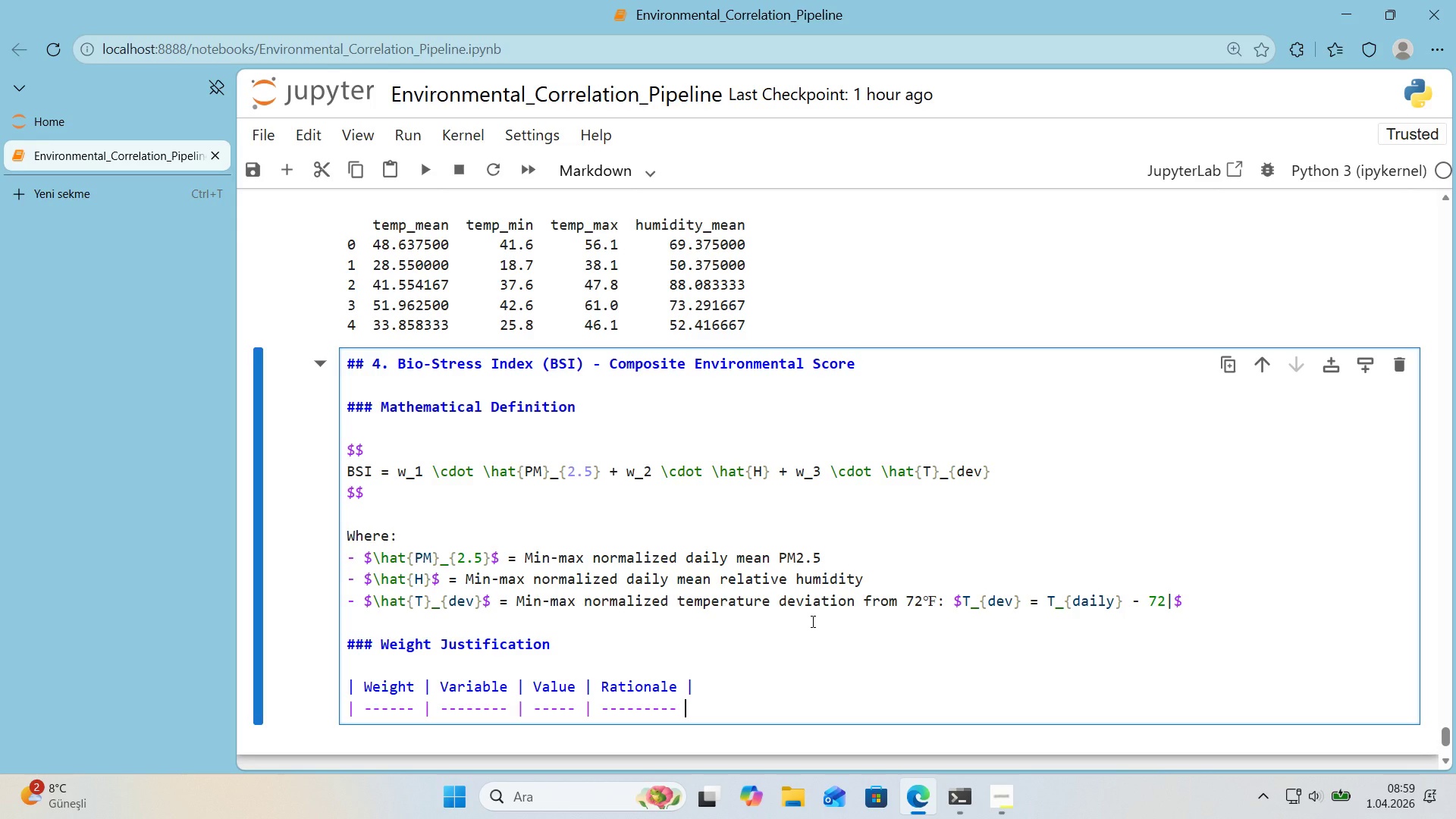 
key(Alt+Control+Minus)
 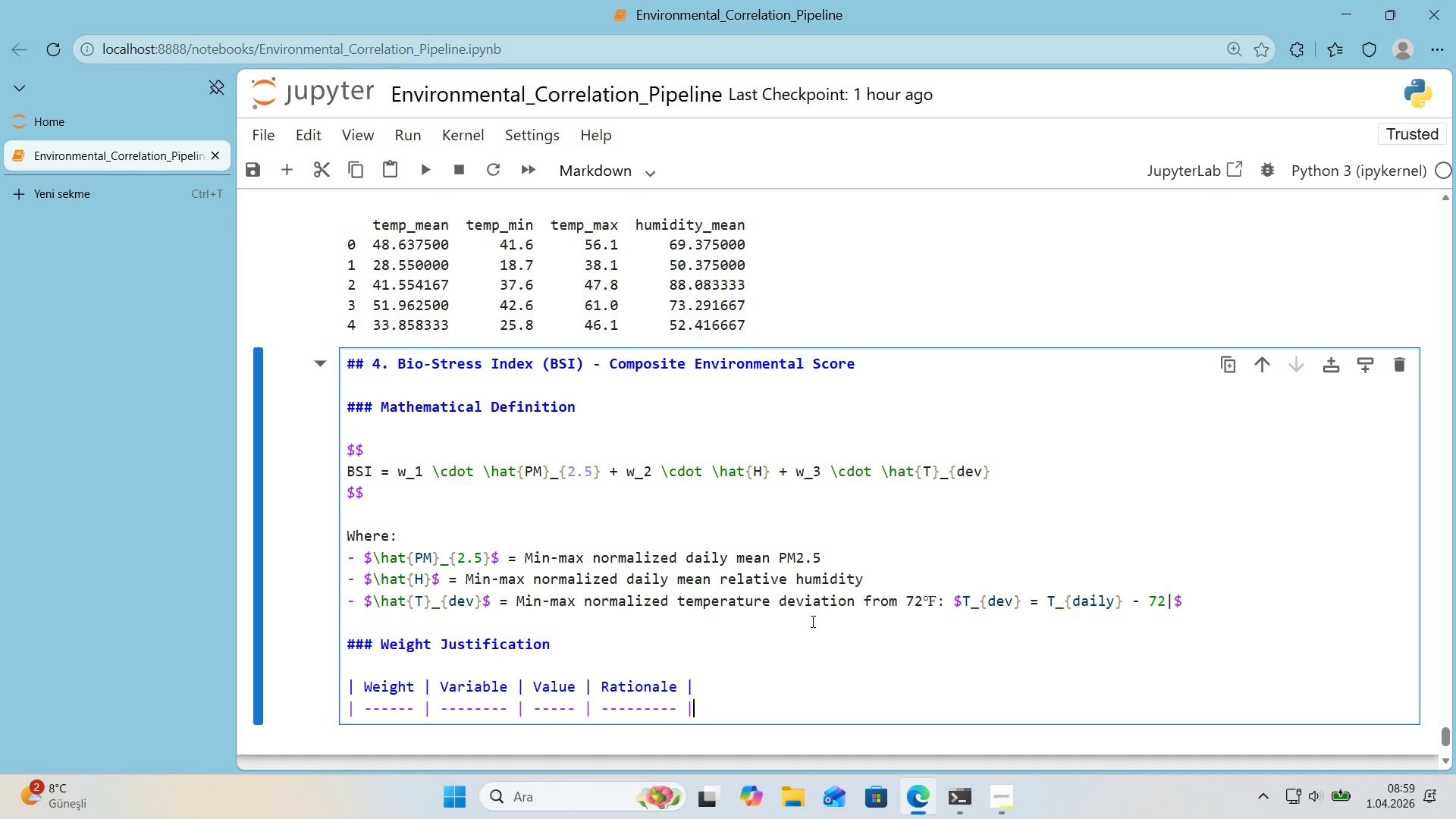 
key(Enter)
 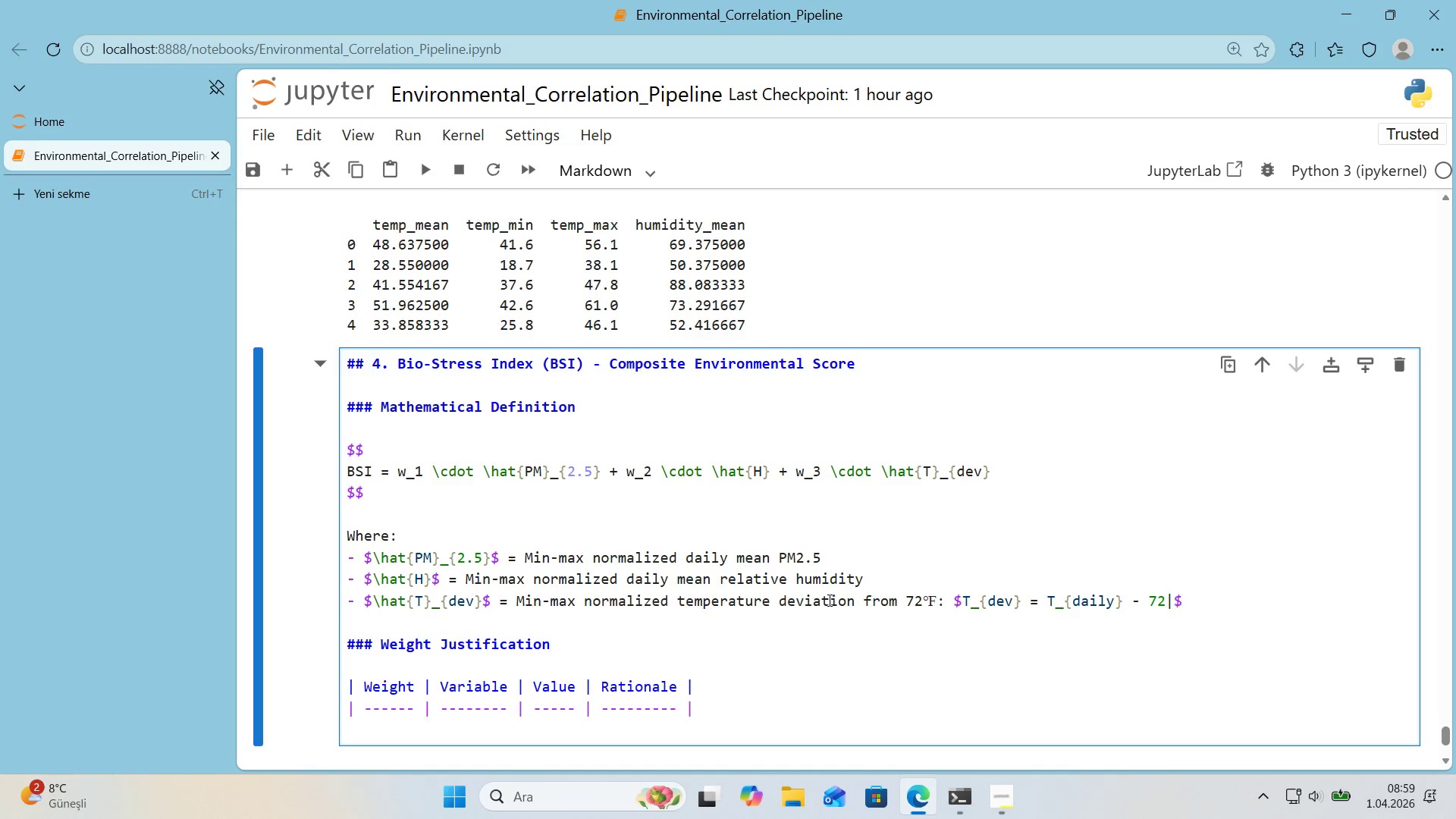 
scroll: coordinate [828, 600], scroll_direction: down, amount: 1.0
 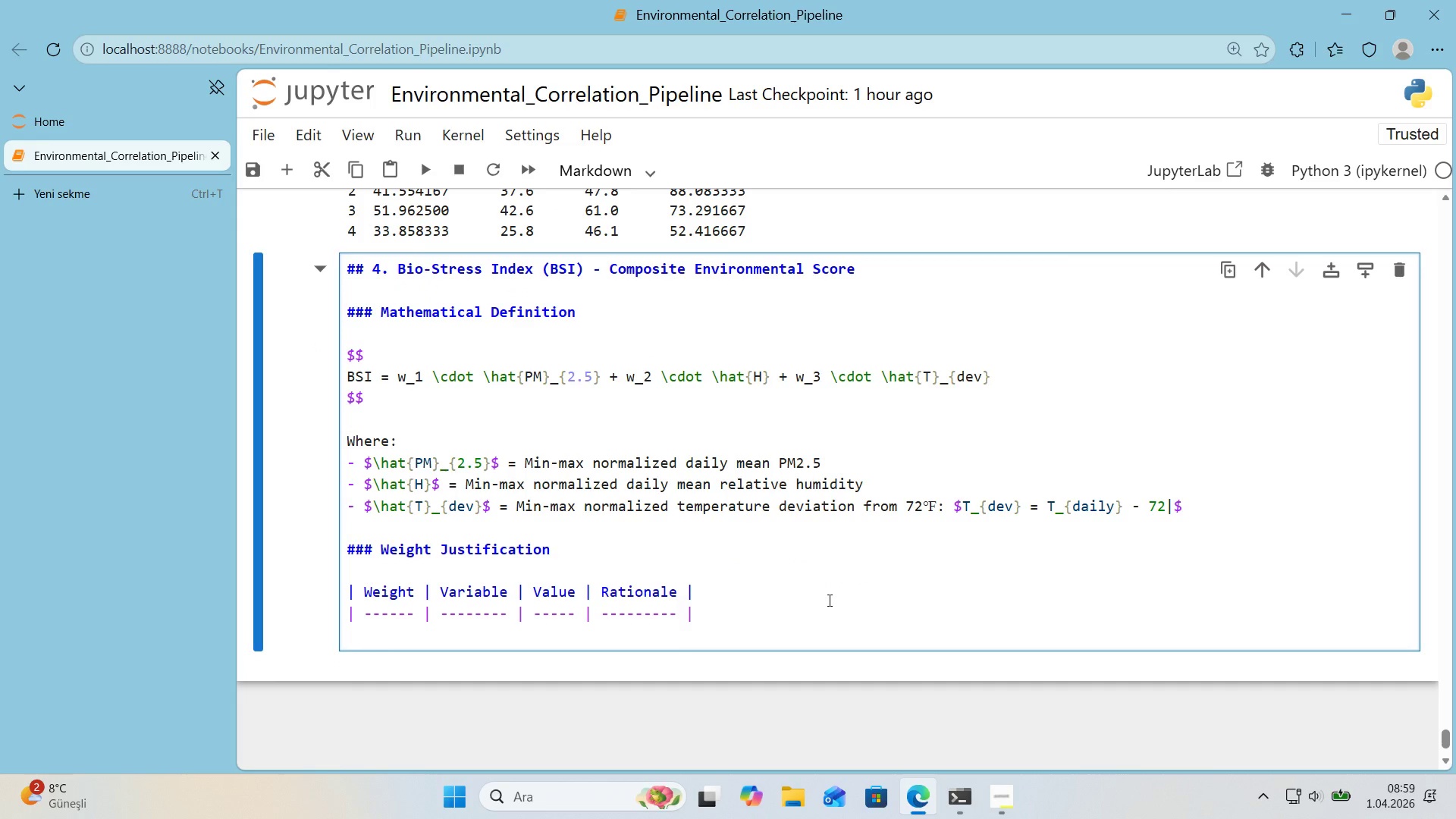 
key(Alt+Control+Minus)
 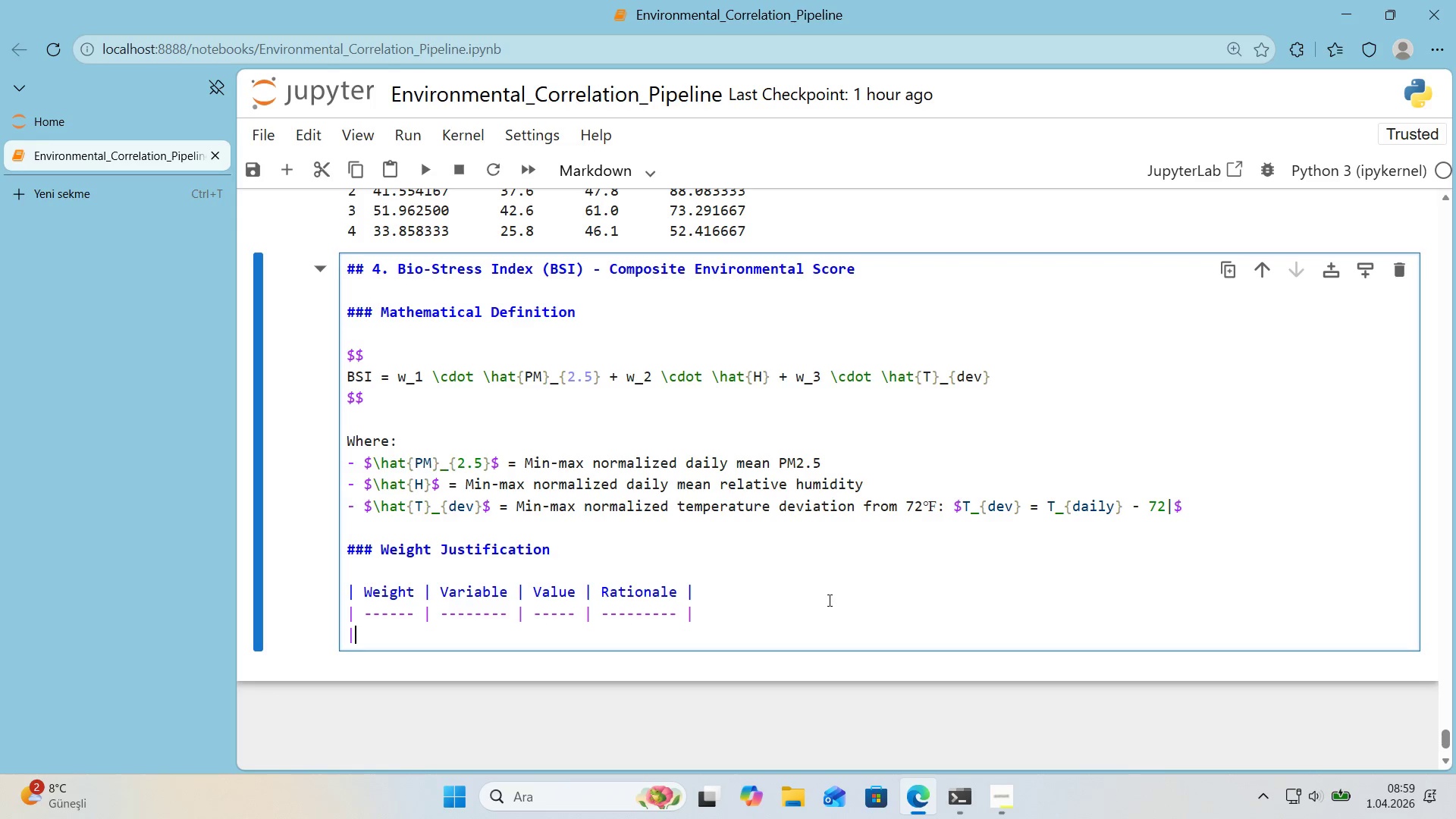 
key(Space)
 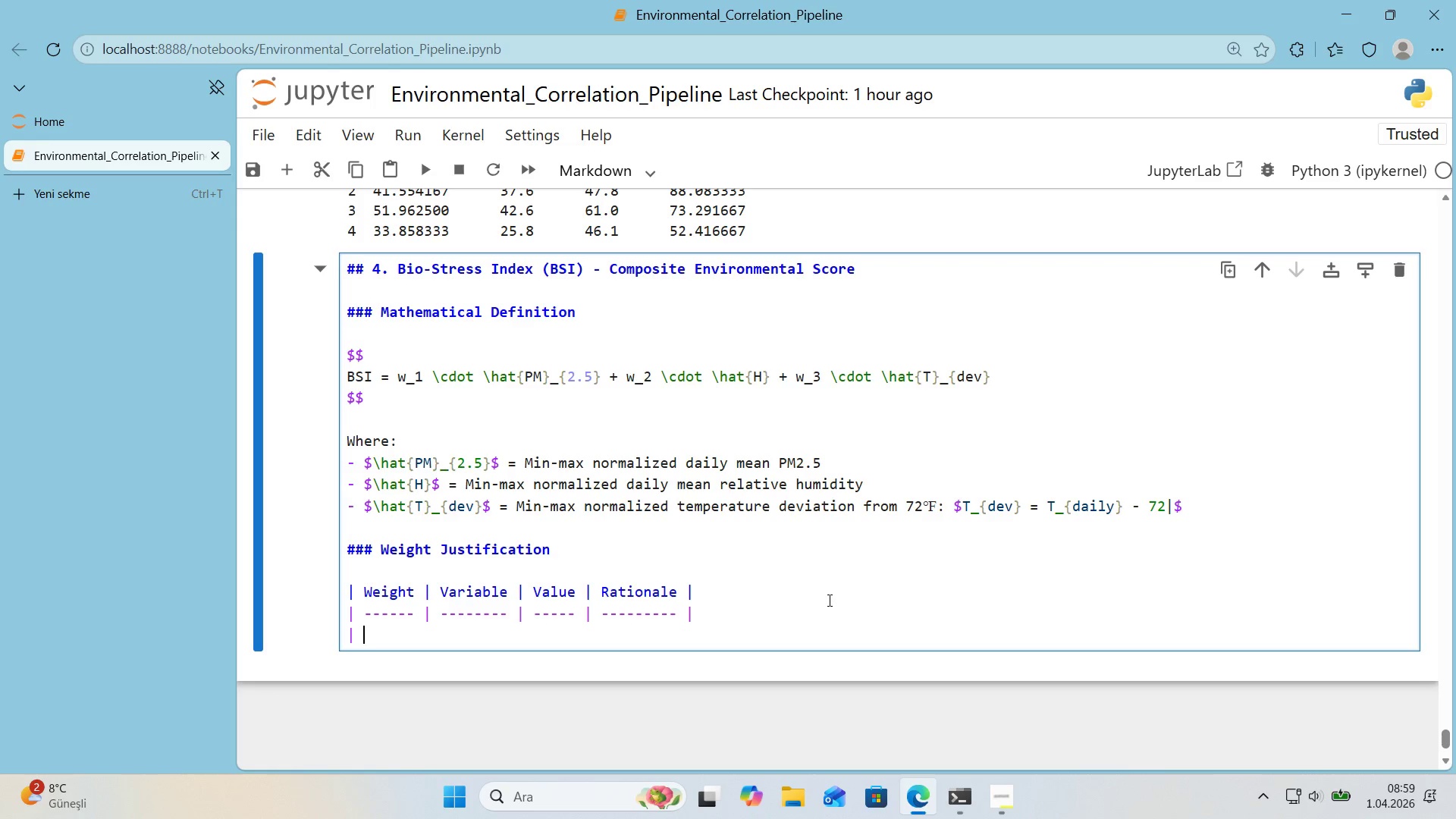 
wait(6.28)
 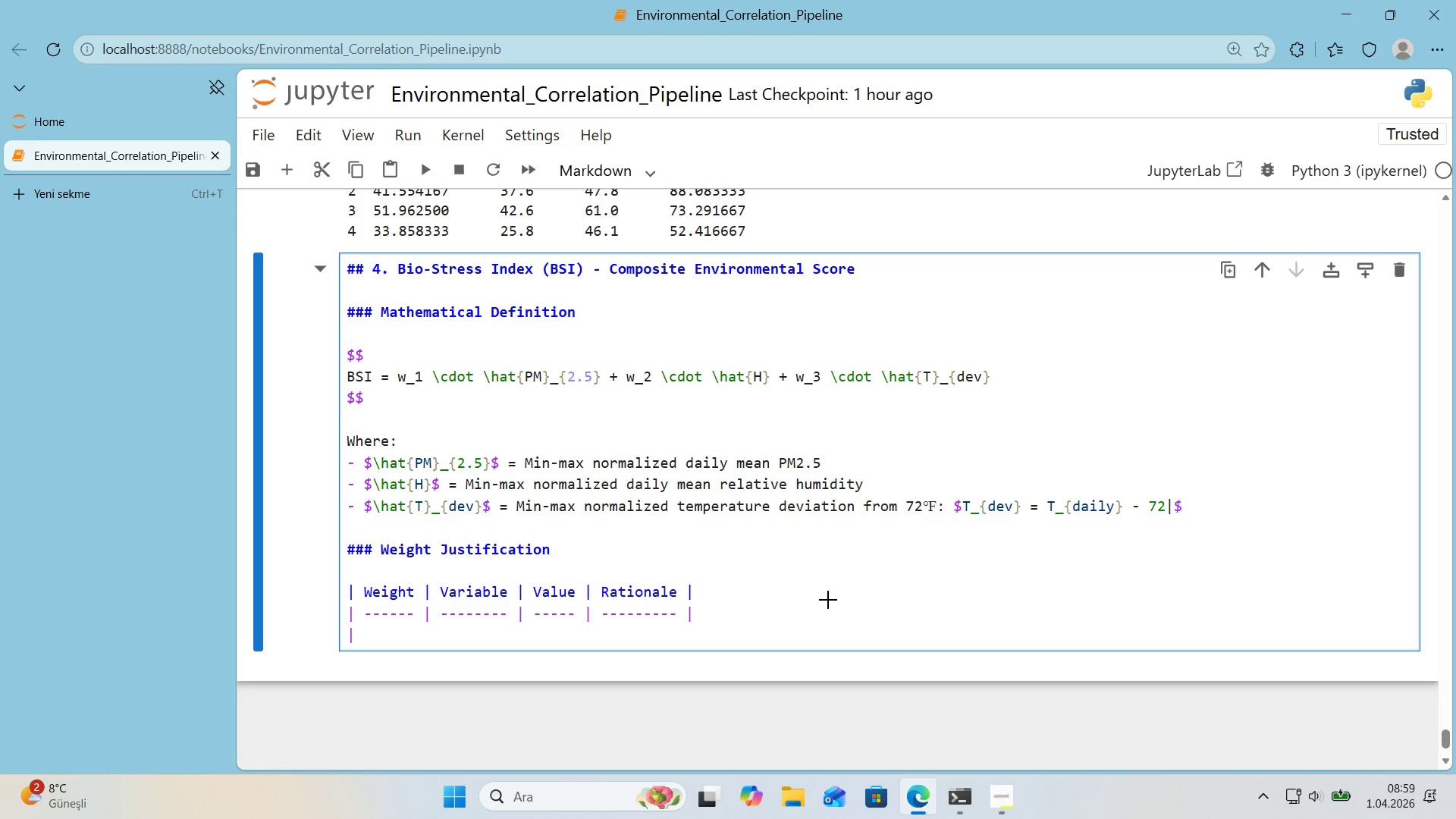 
key(Alt+Control+4)
 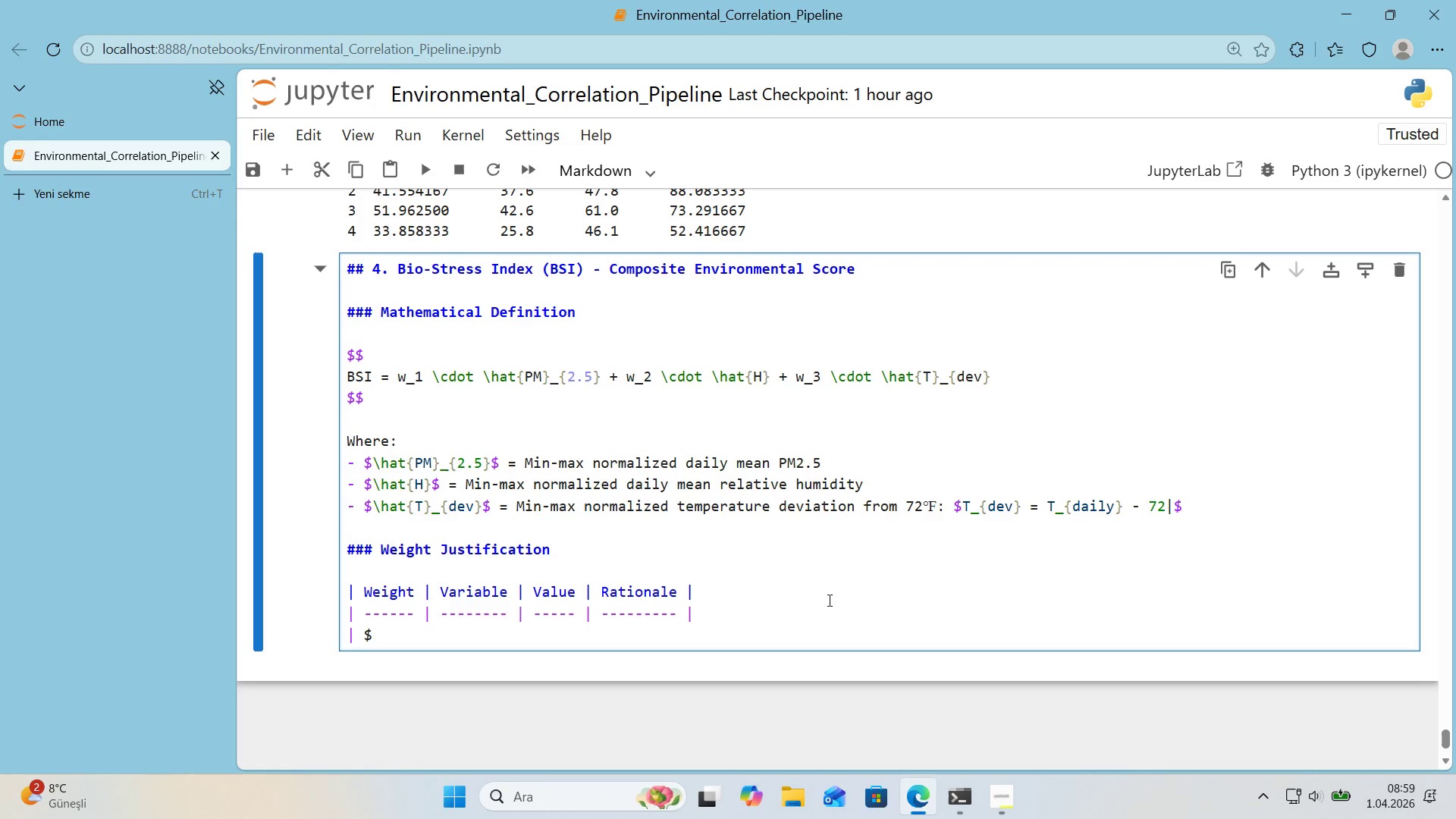 
key(W)
 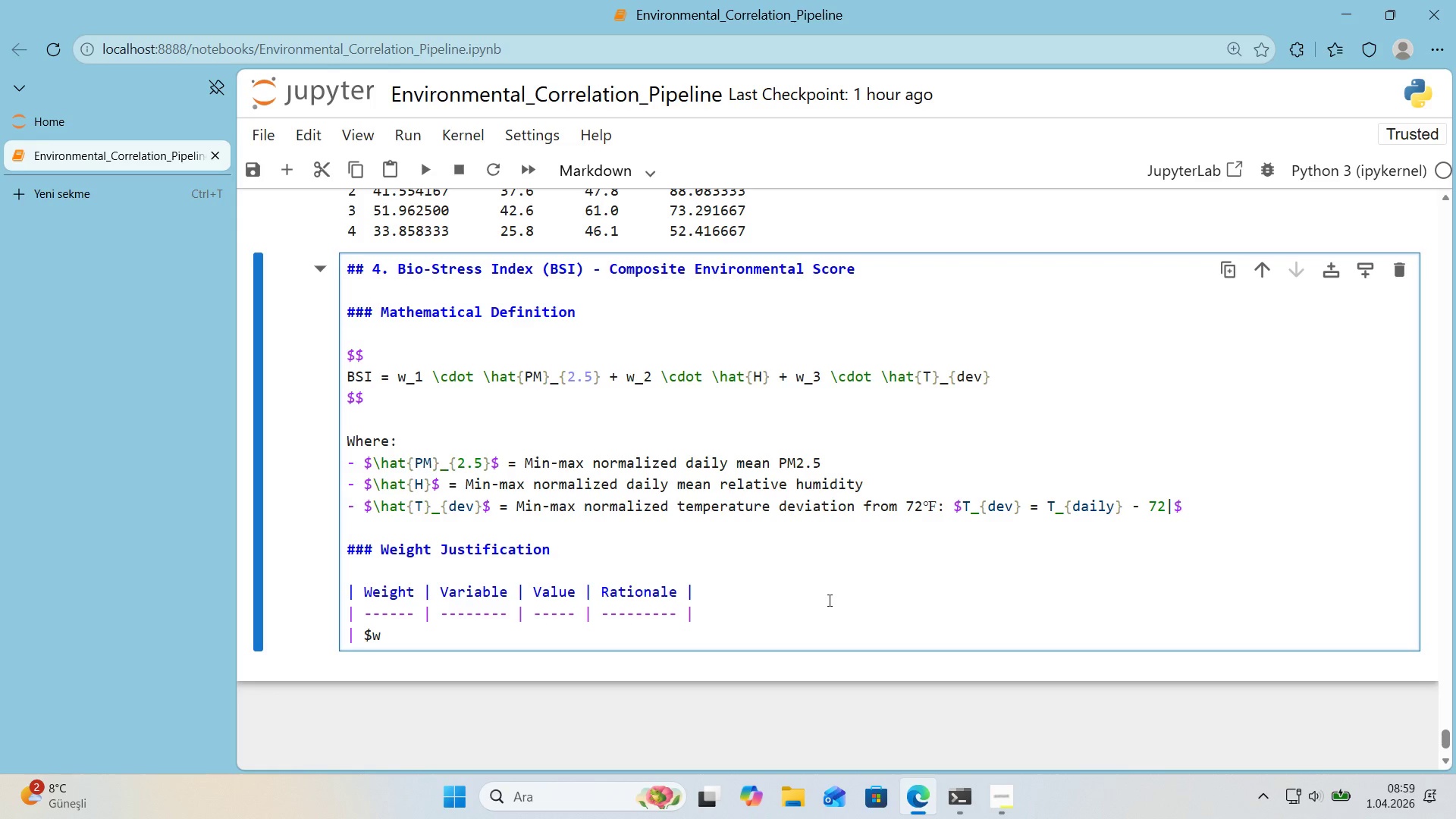 
key(Shift+Minus)
 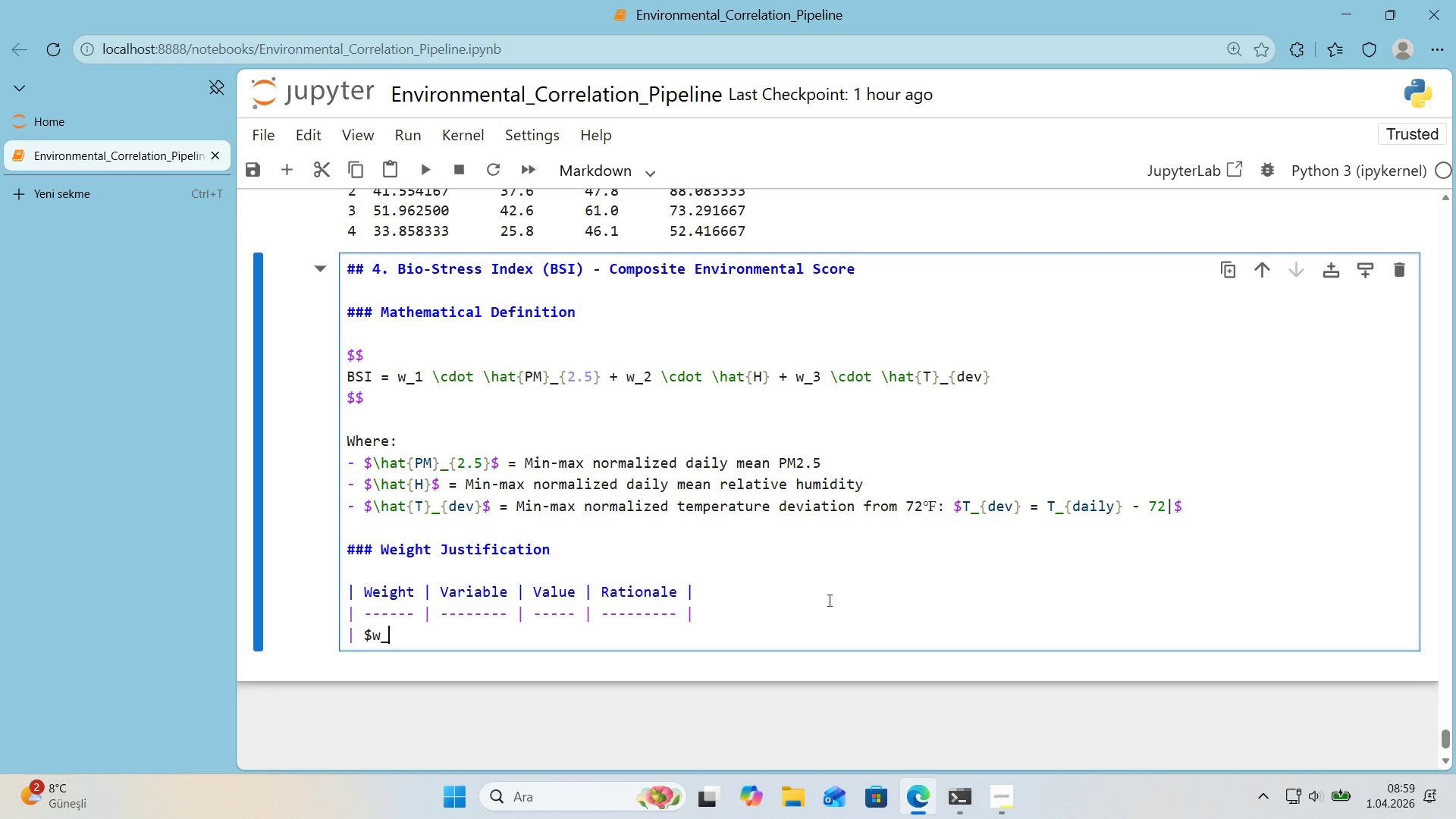 
key(1)
 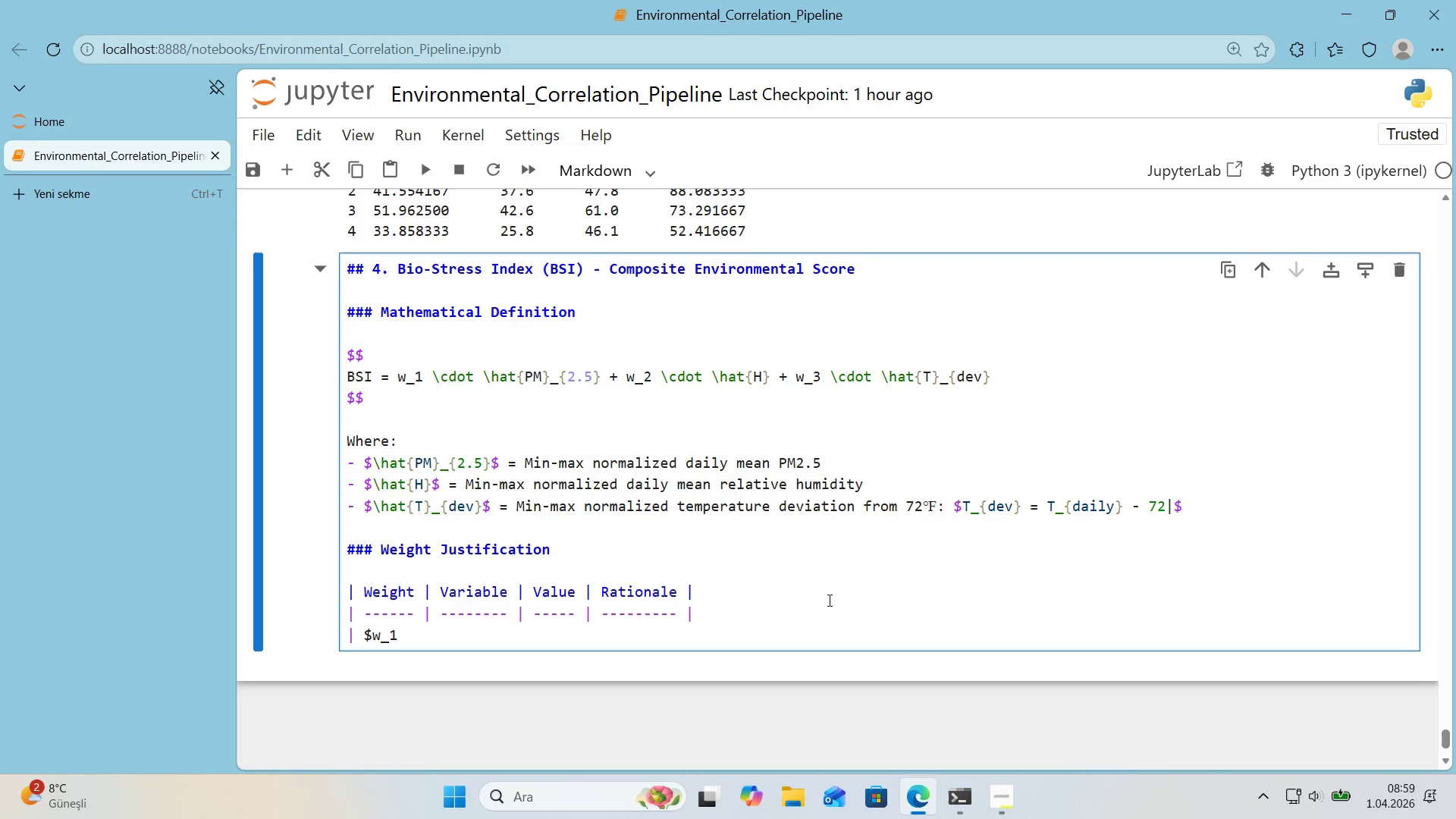 
key(Alt+Control+4)
 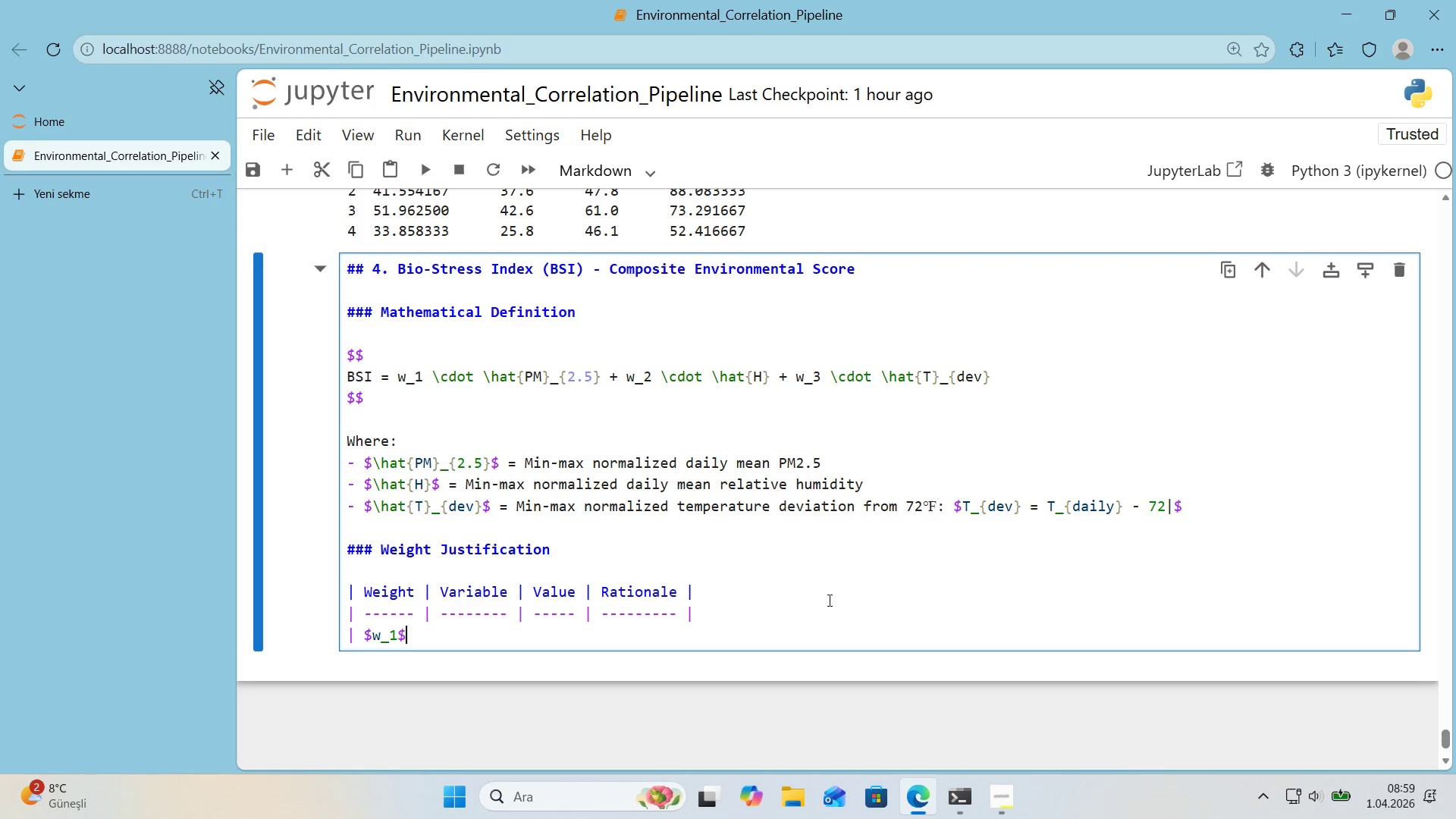 
key(Space)
 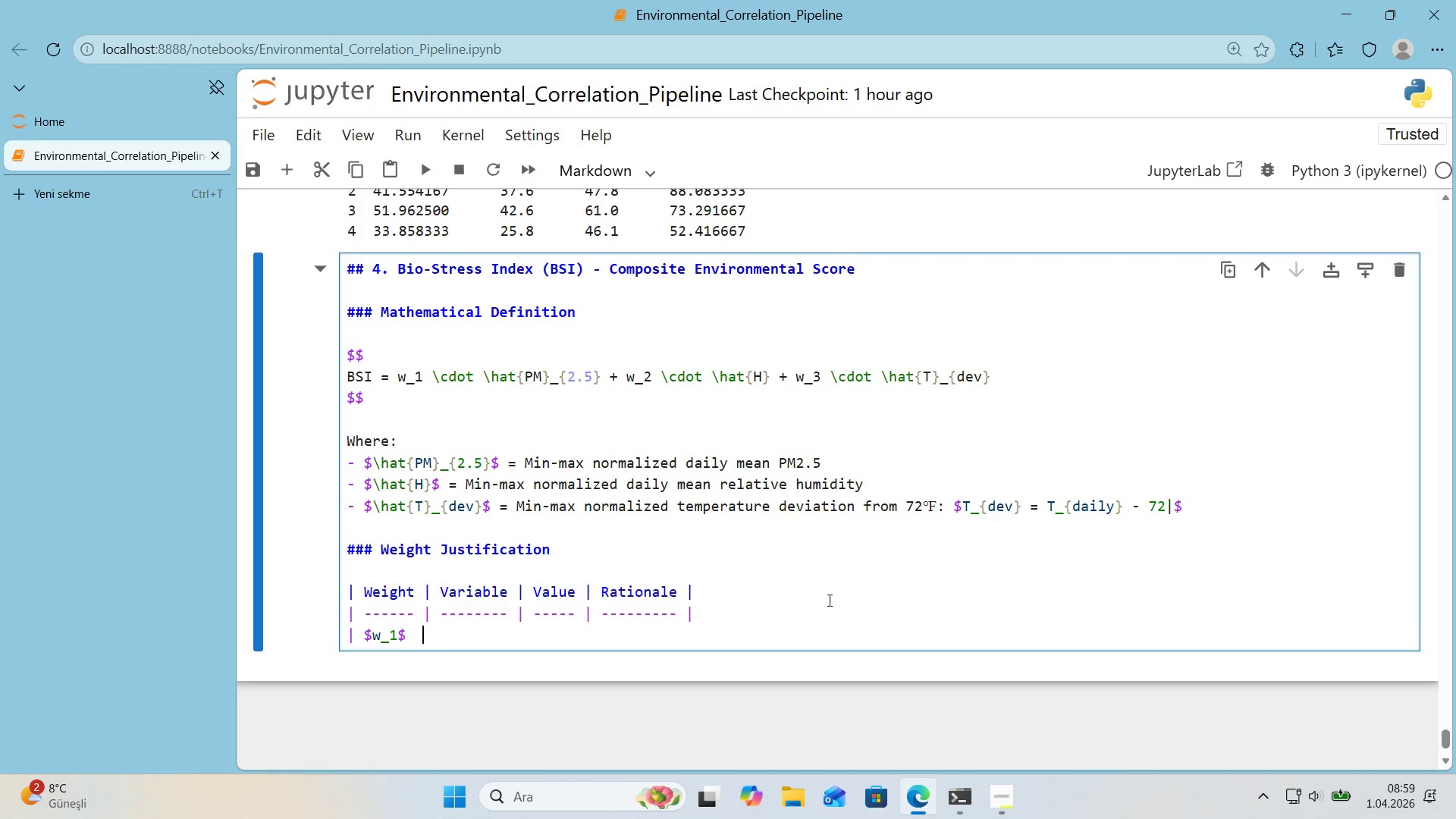 
key(Space)
 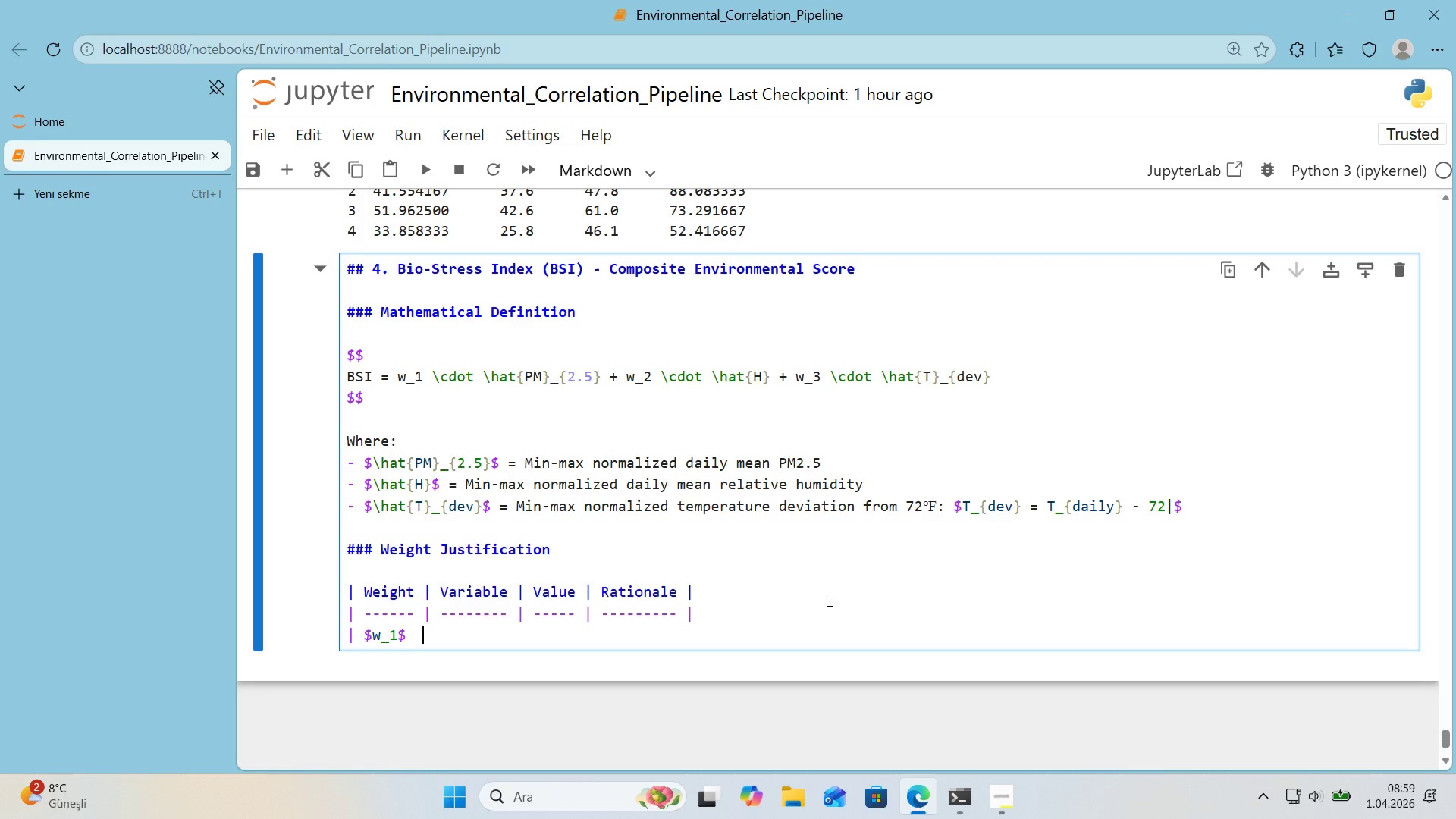 
key(Alt+Control+Minus)
 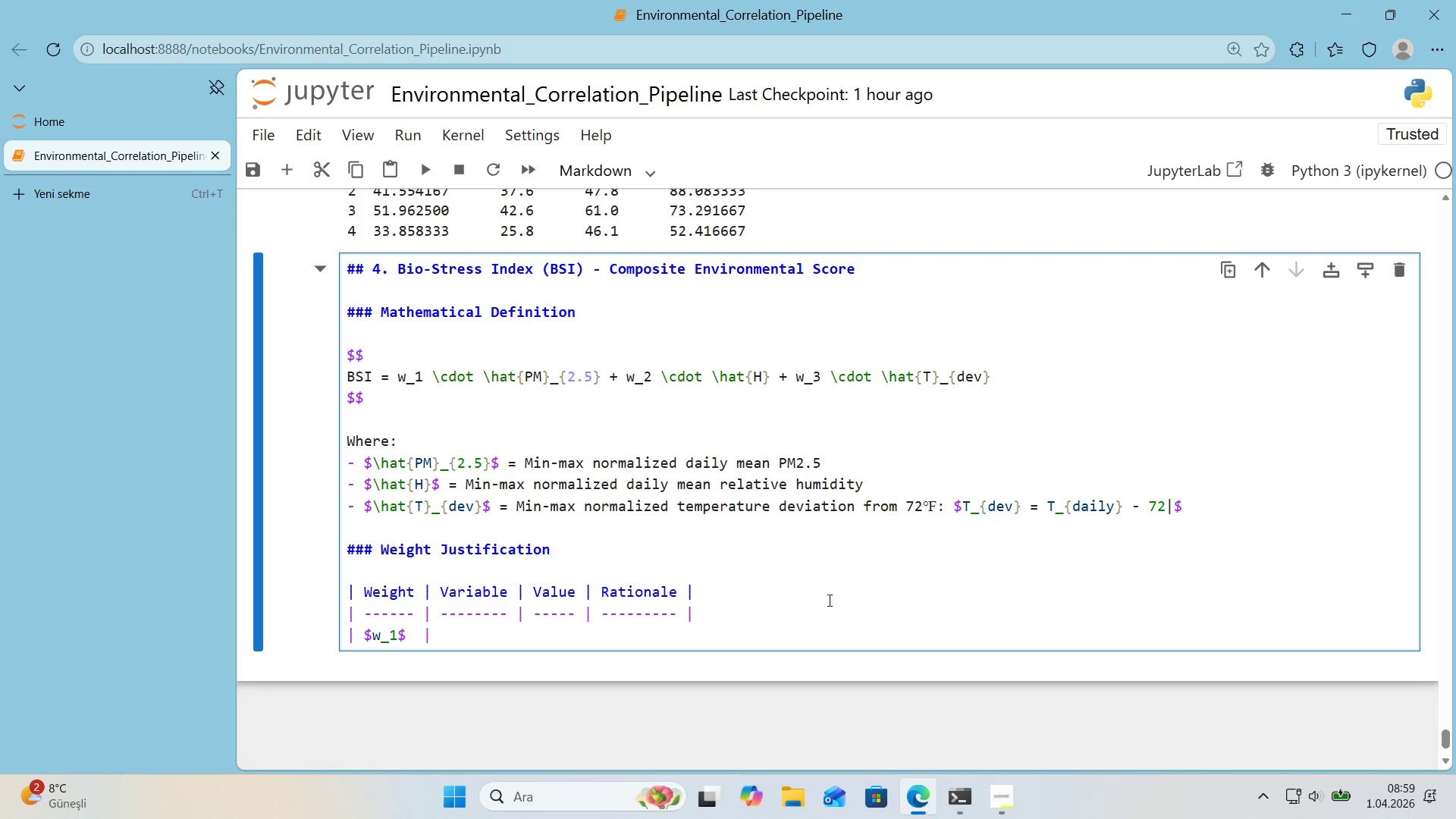 
type( PM.25)
key(Backspace)
key(Backspace)
key(Backspace)
type(2.5 )
 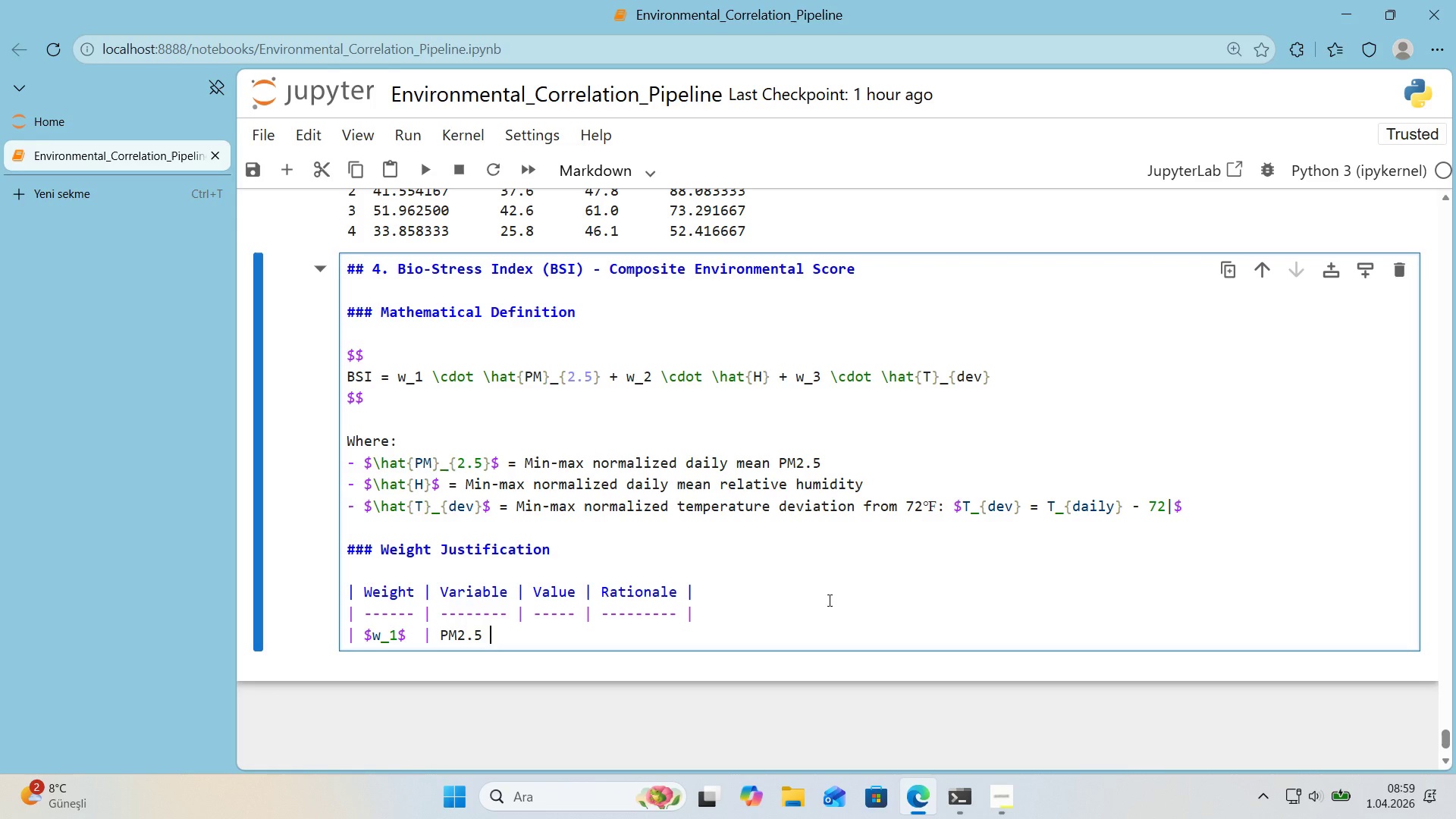 
key(Alt+Control+Minus)
 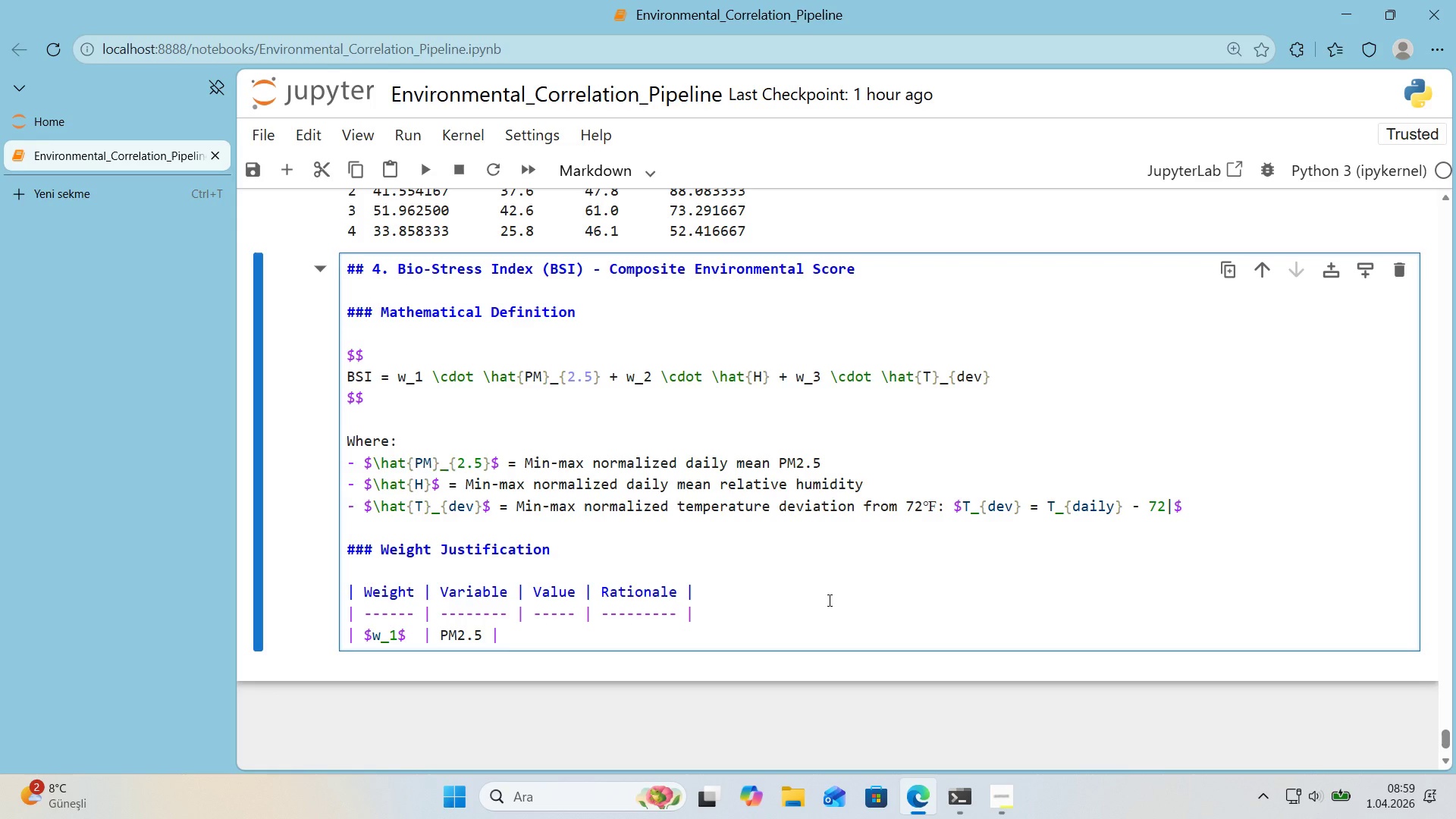 
key(Space)
 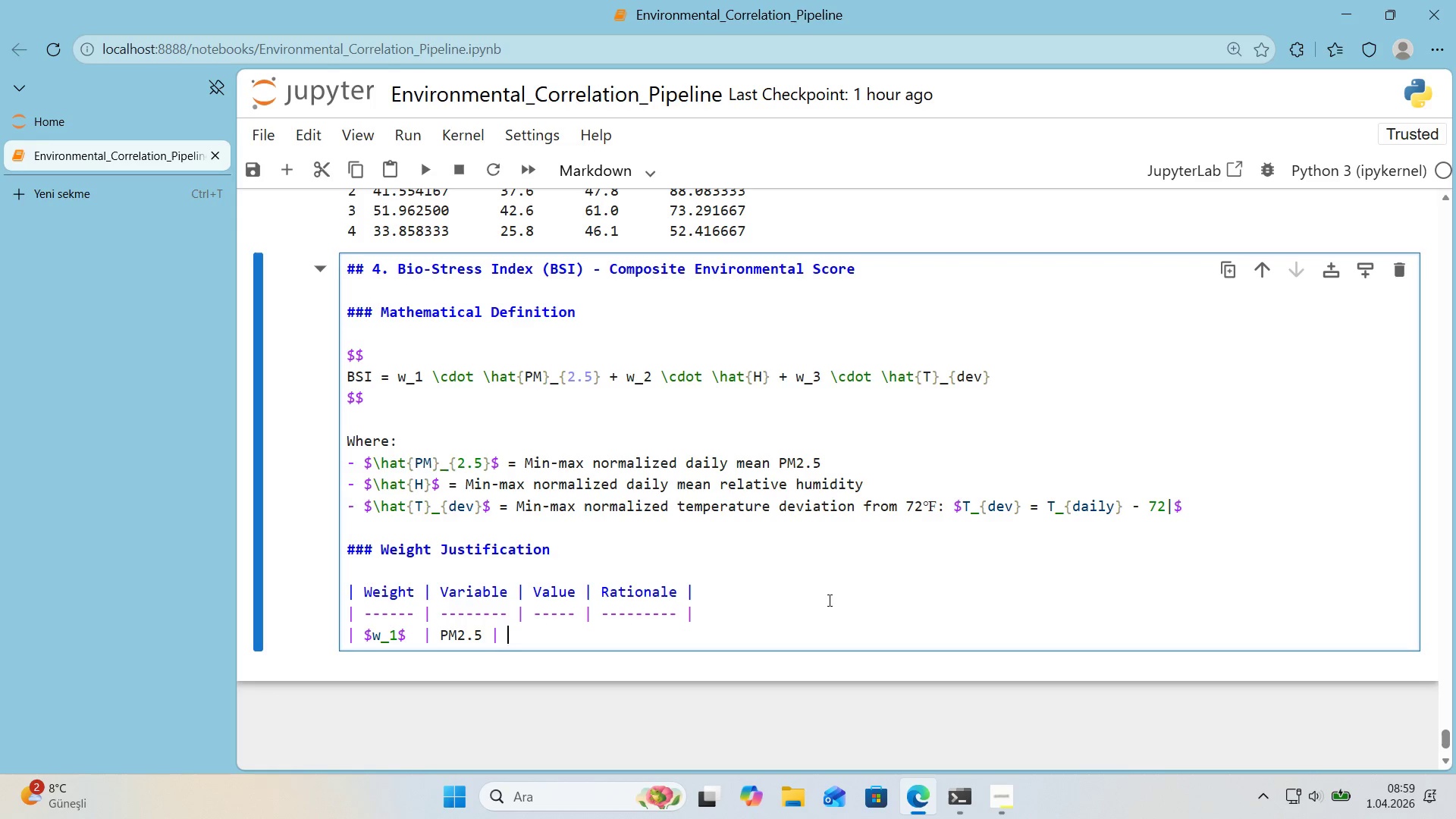 
key(NumpadMultiply)
 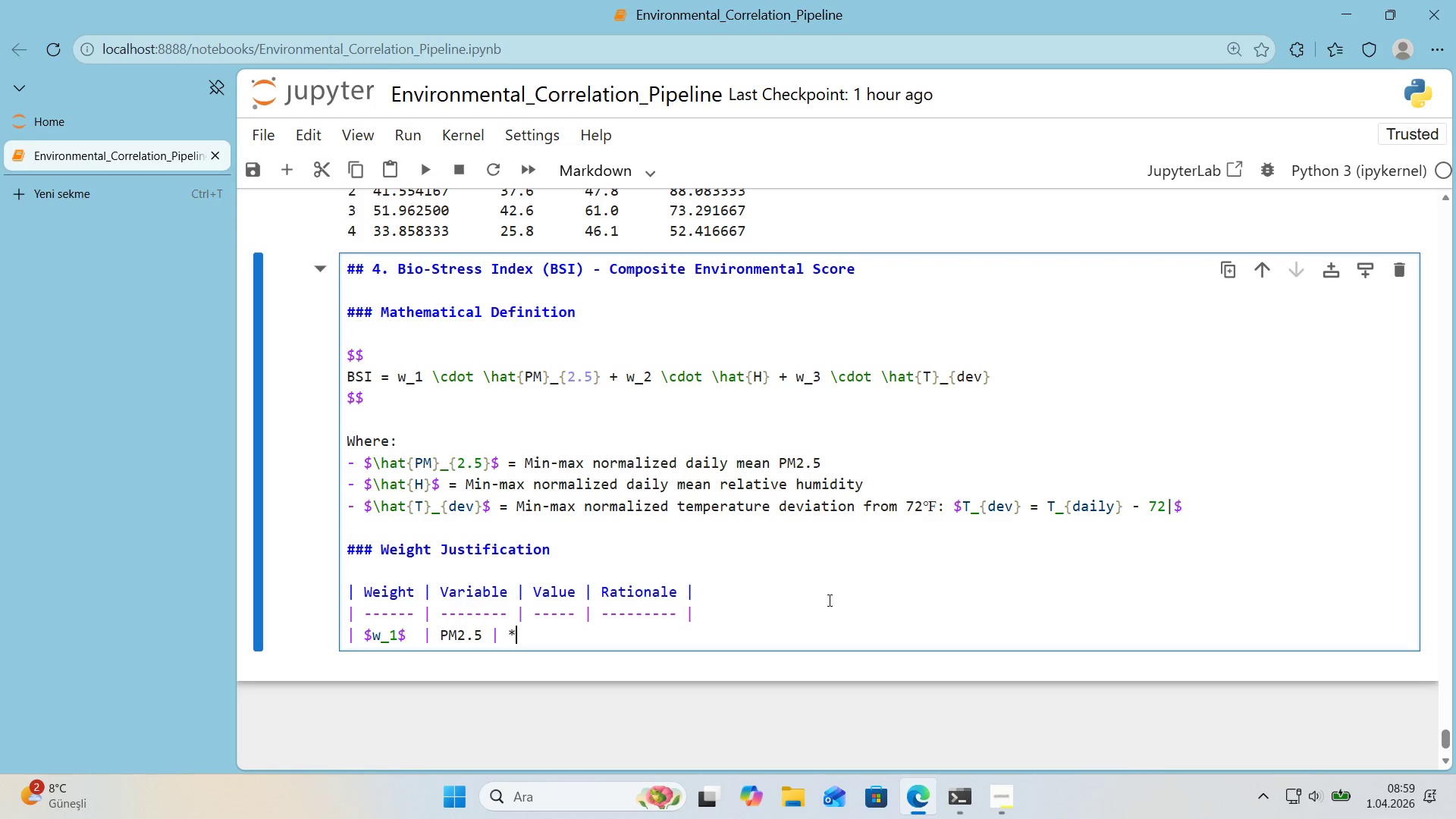 
key(NumpadMultiply)
 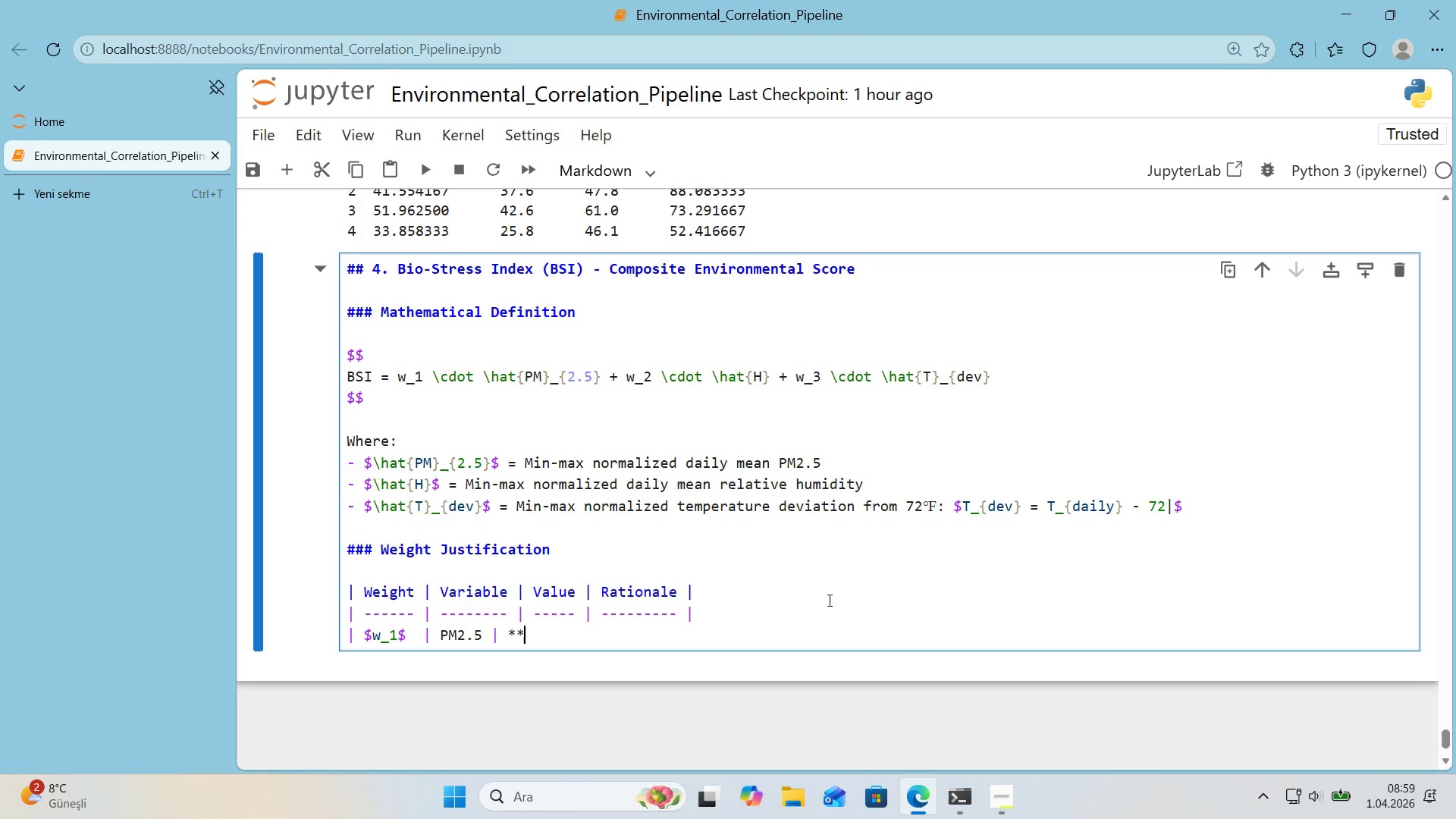 
key(Numpad0)
 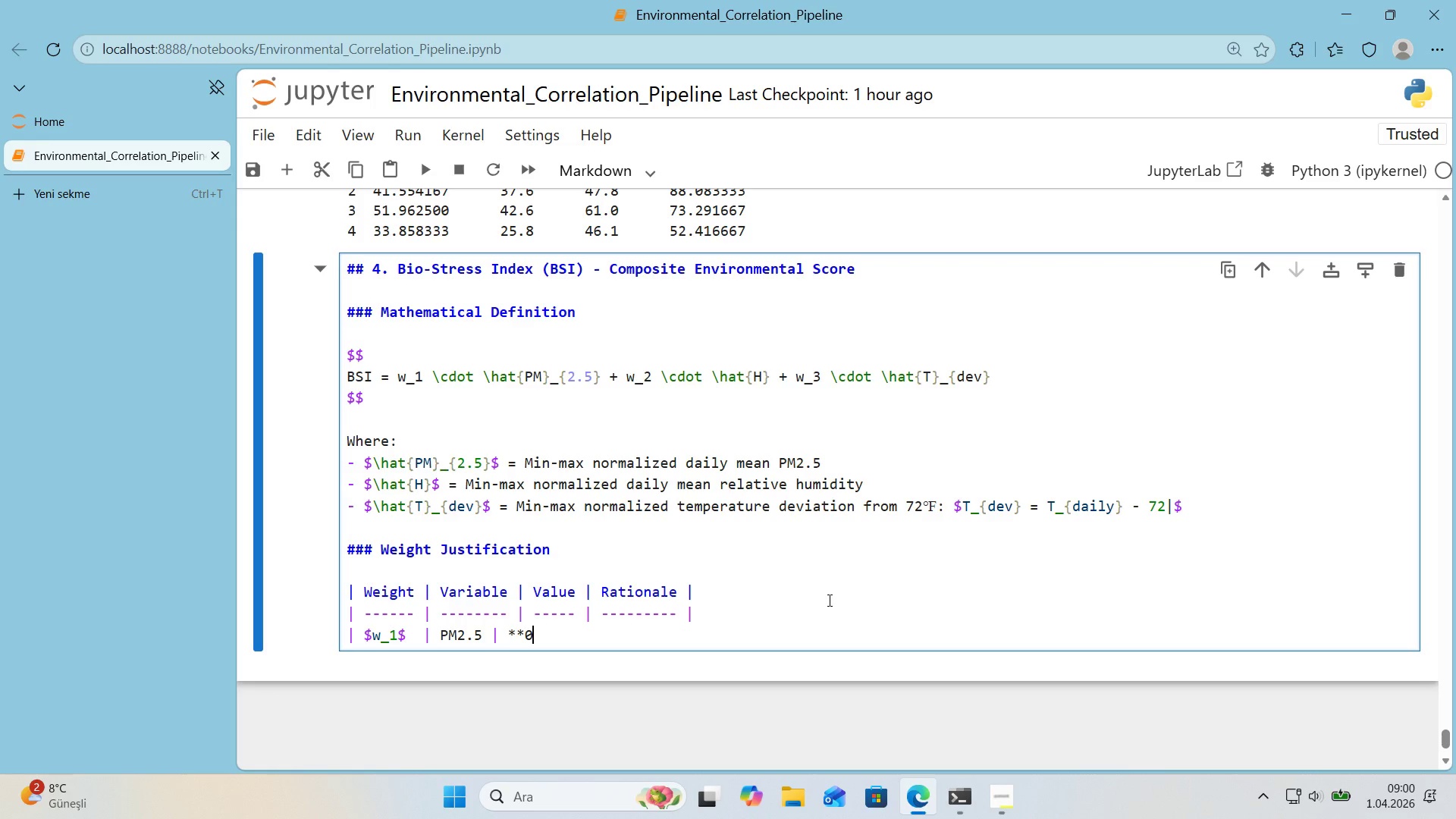 
key(Period)
 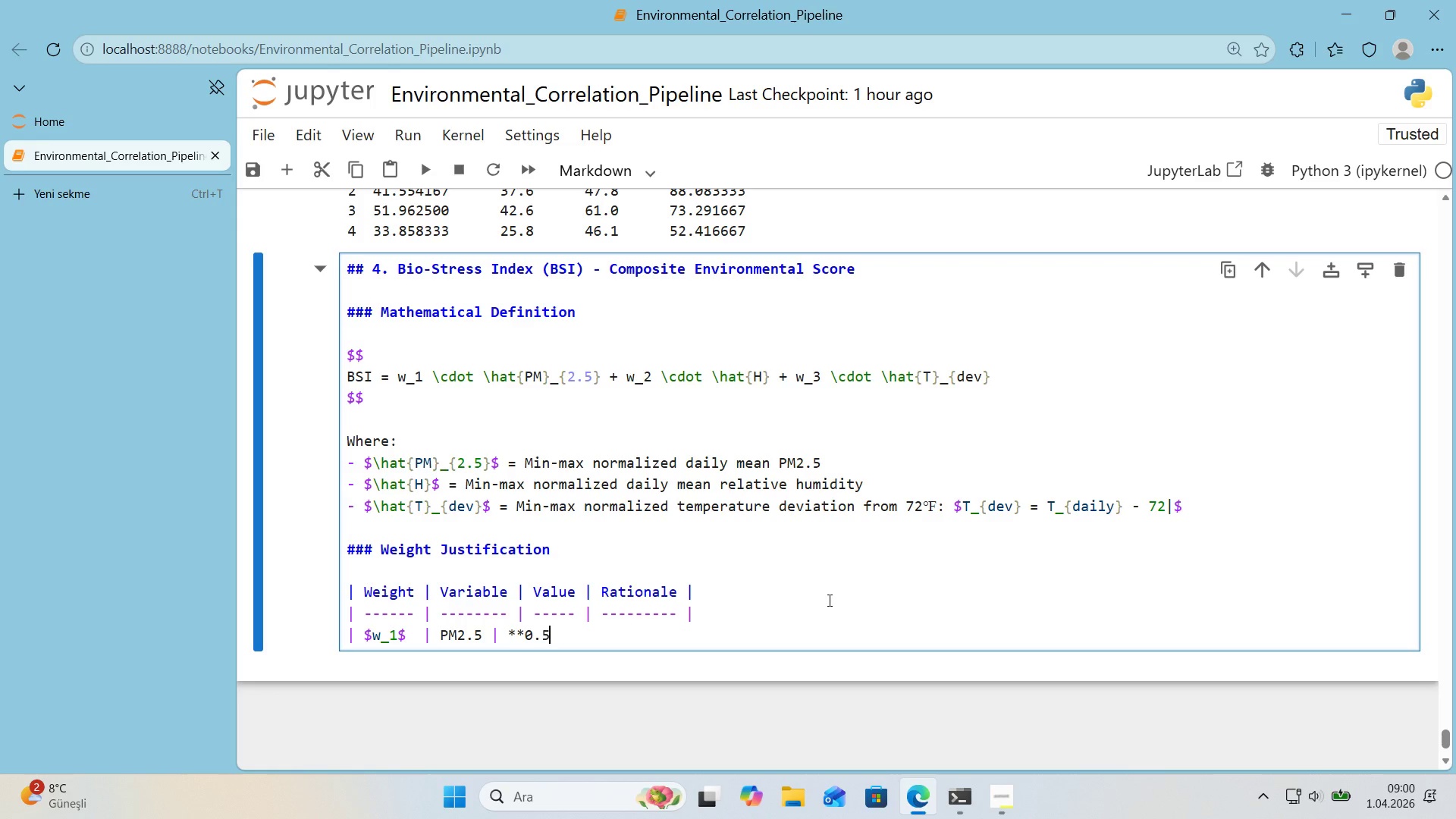 
key(Numpad5)
 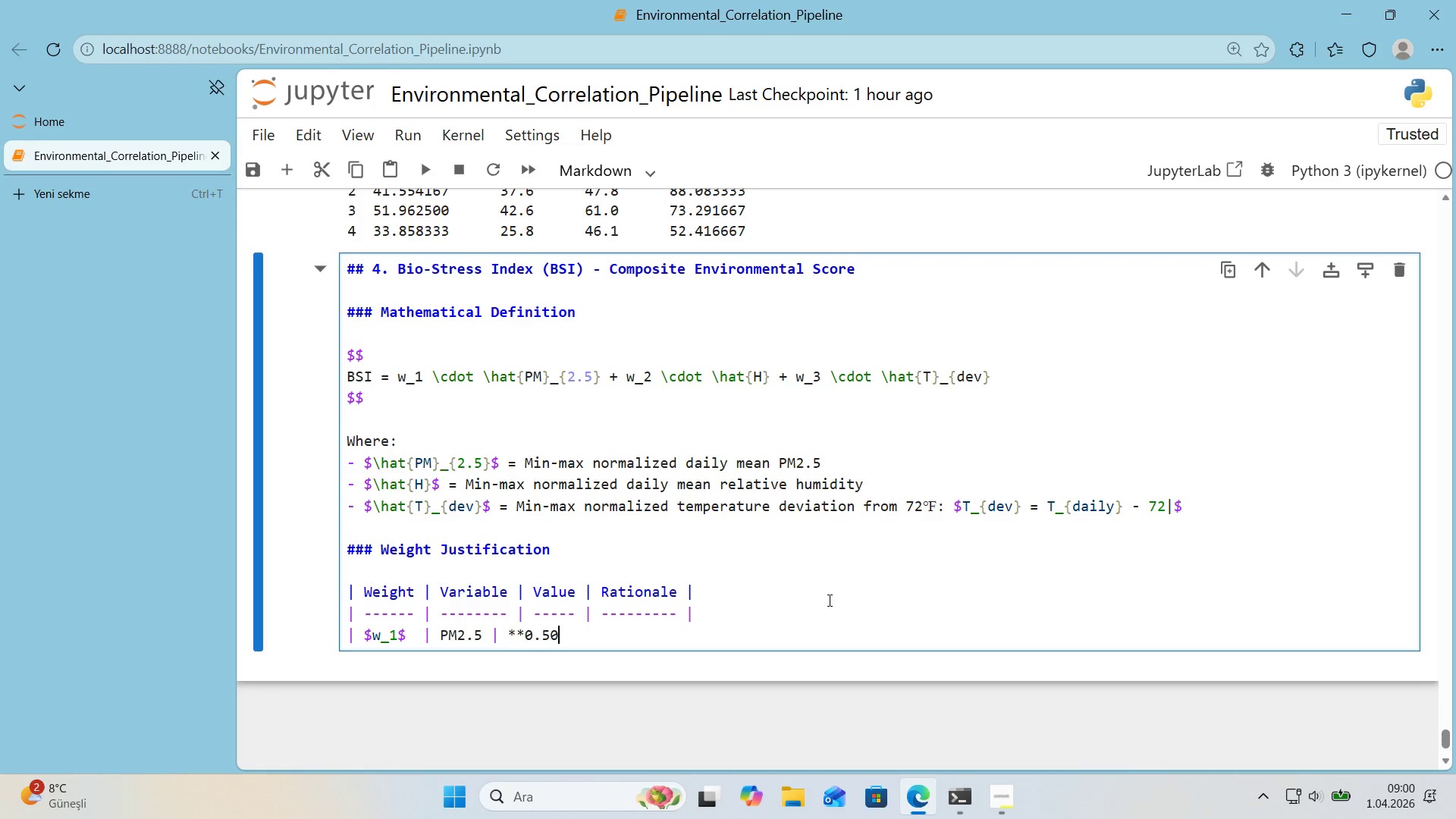 
key(Numpad0)
 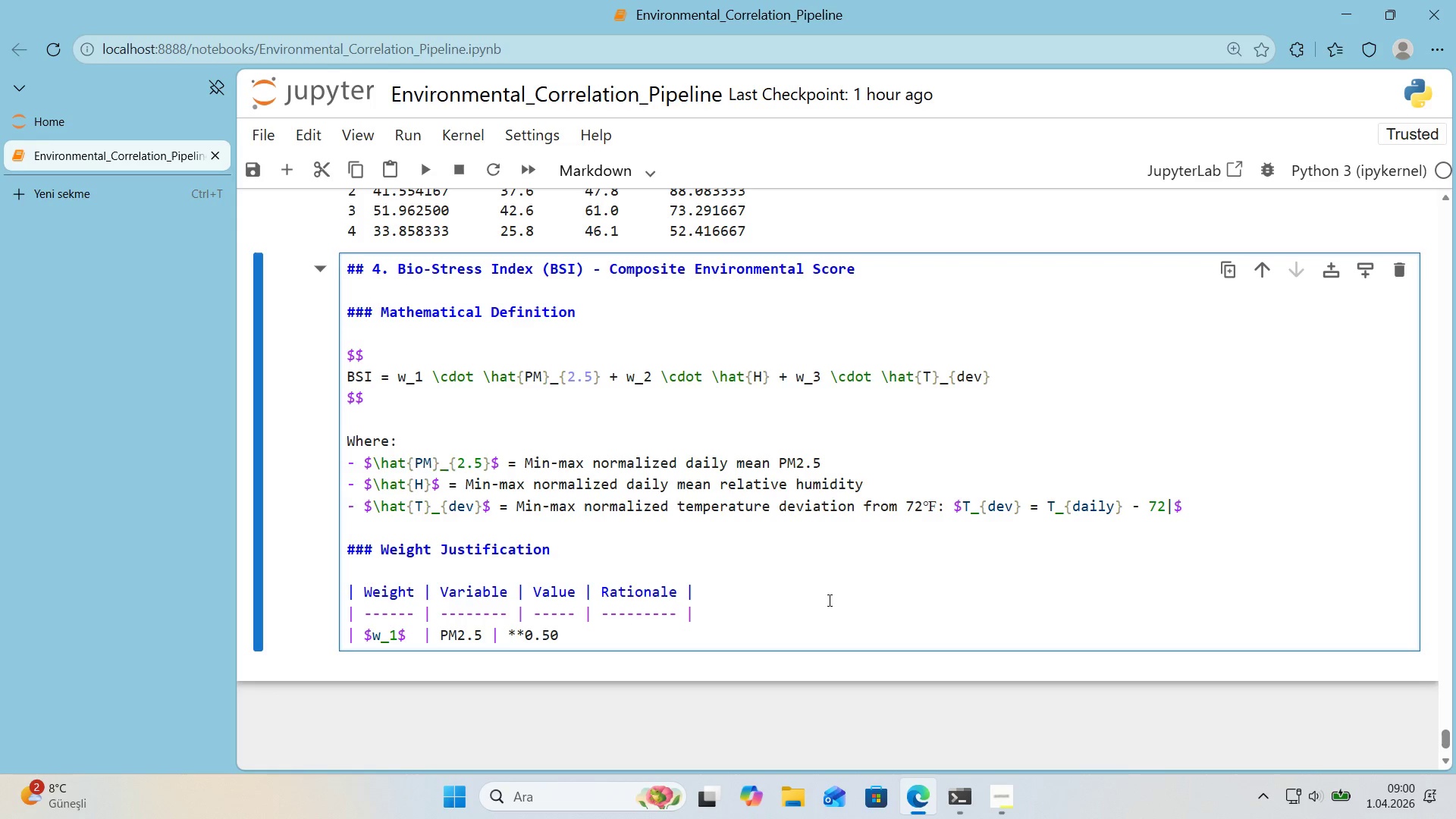 
key(NumpadMultiply)
 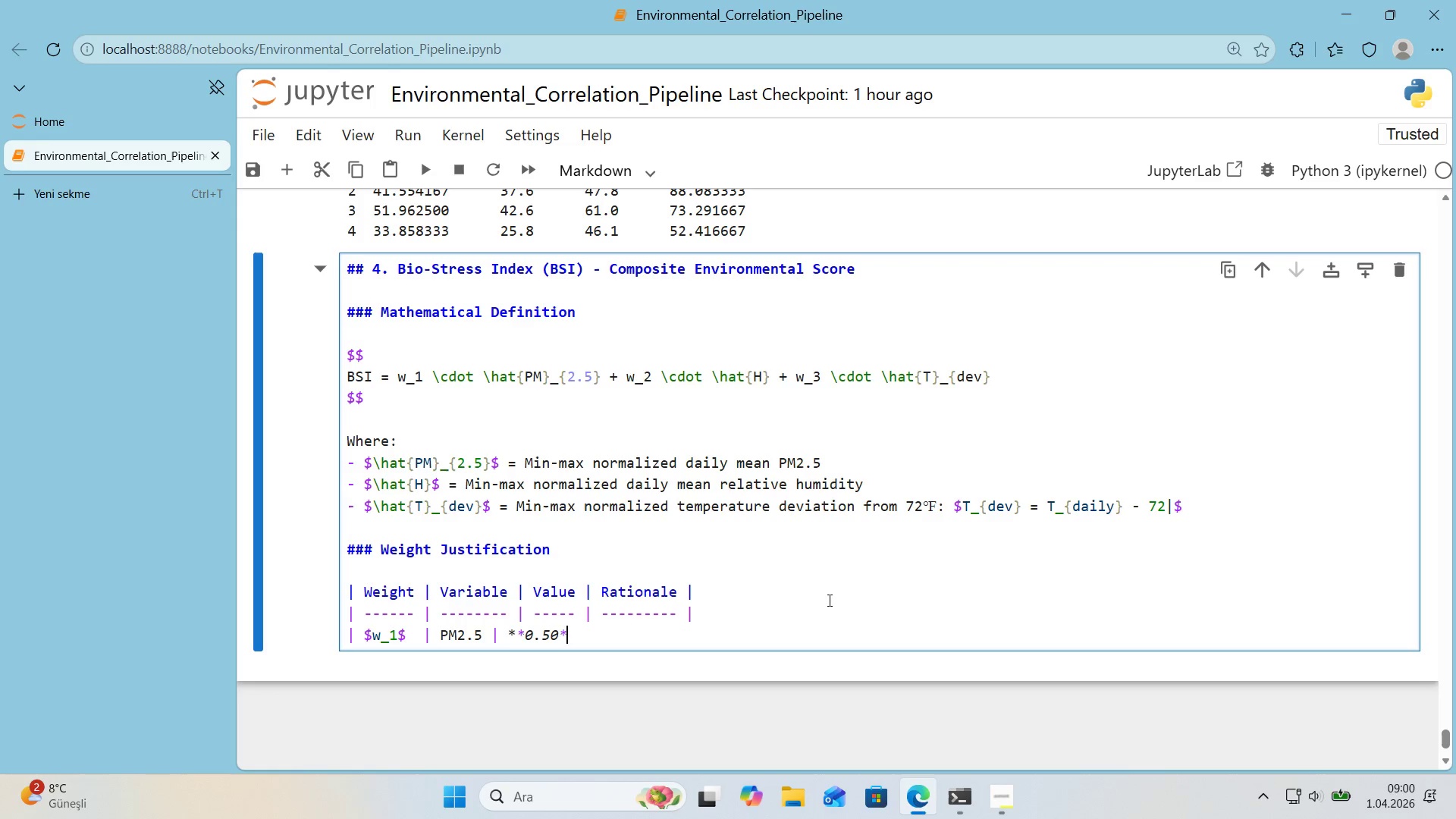 
key(NumpadMultiply)
 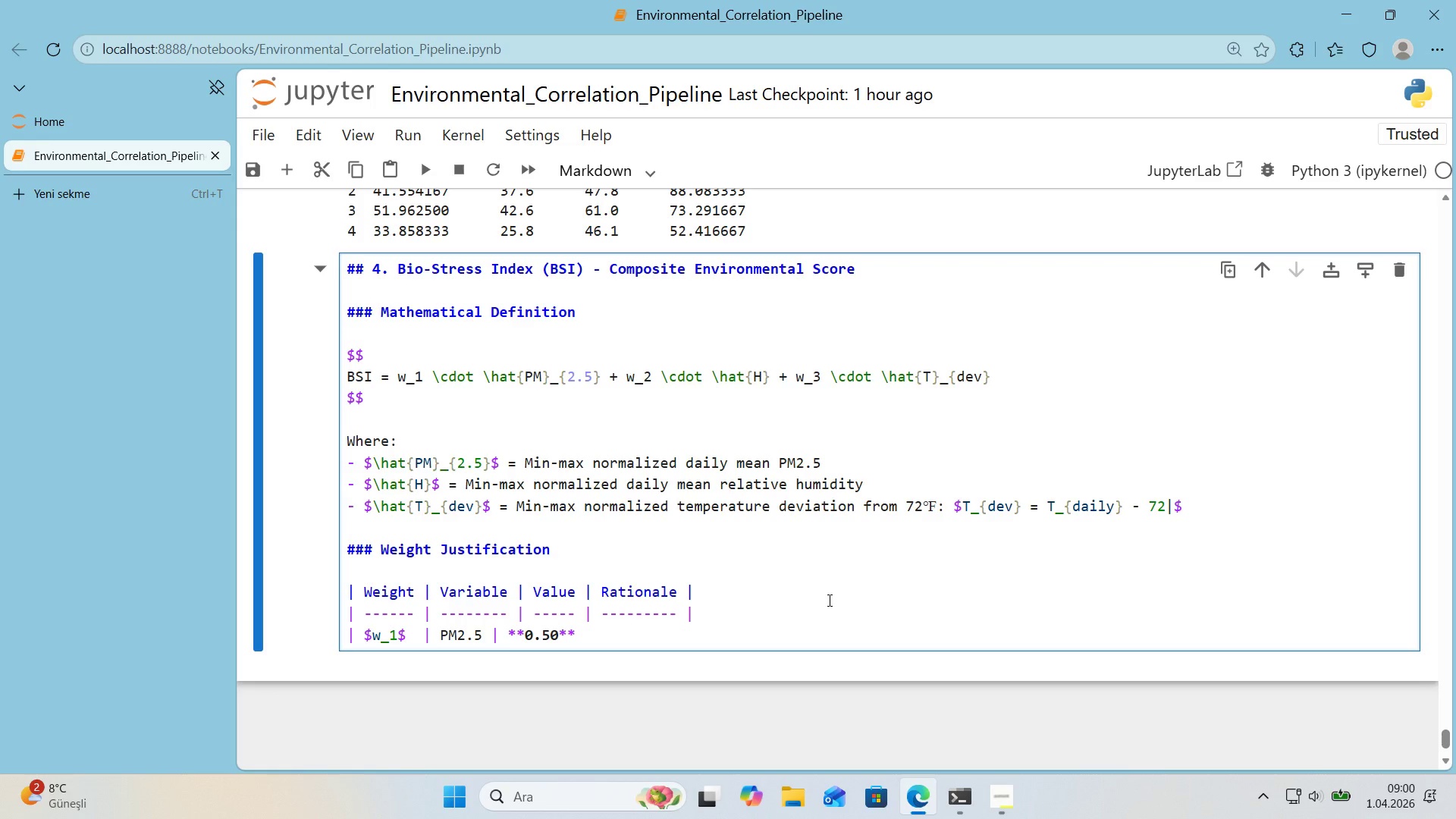 
key(Space)
 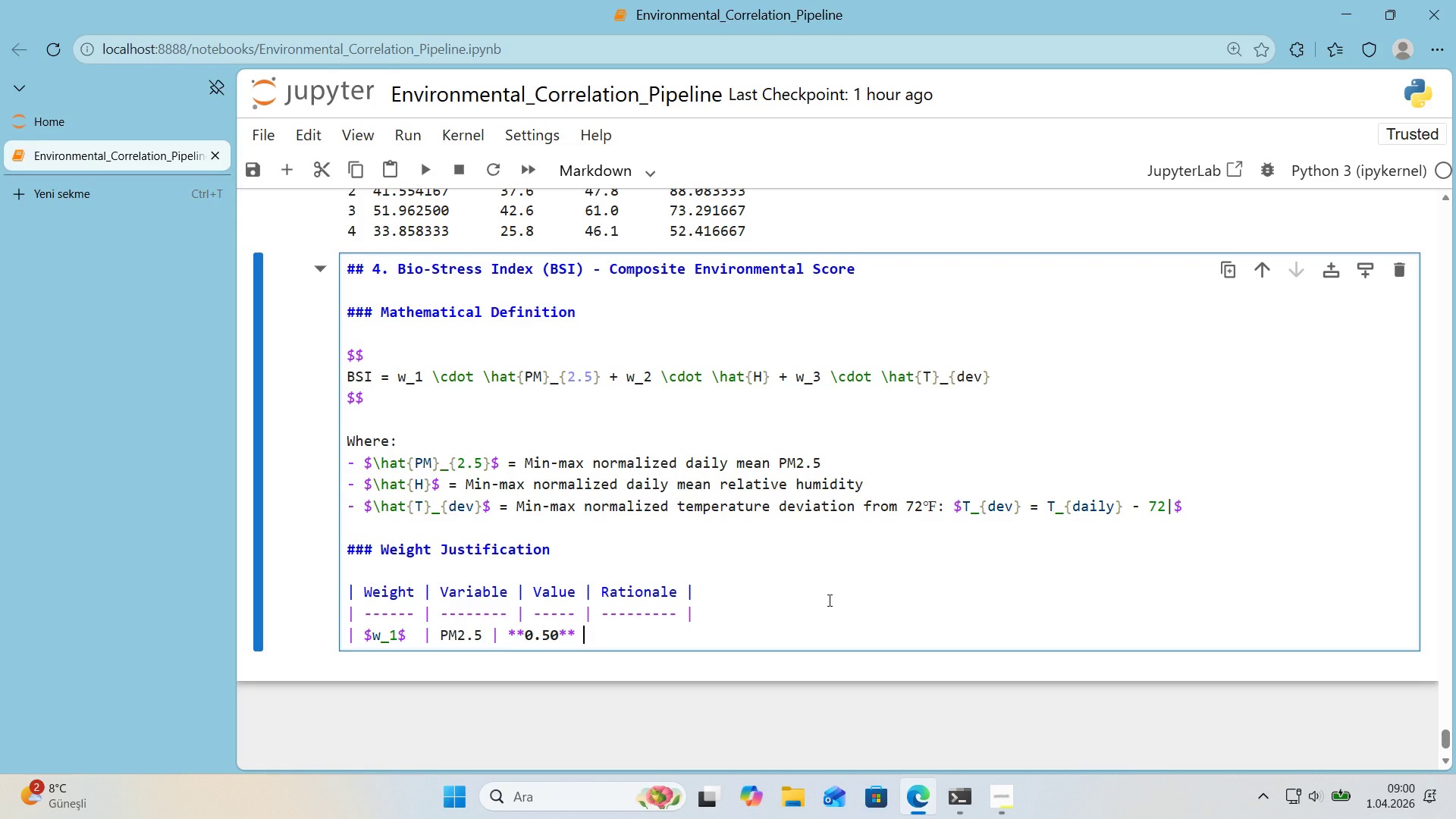 
key(Alt+Control+Minus)
 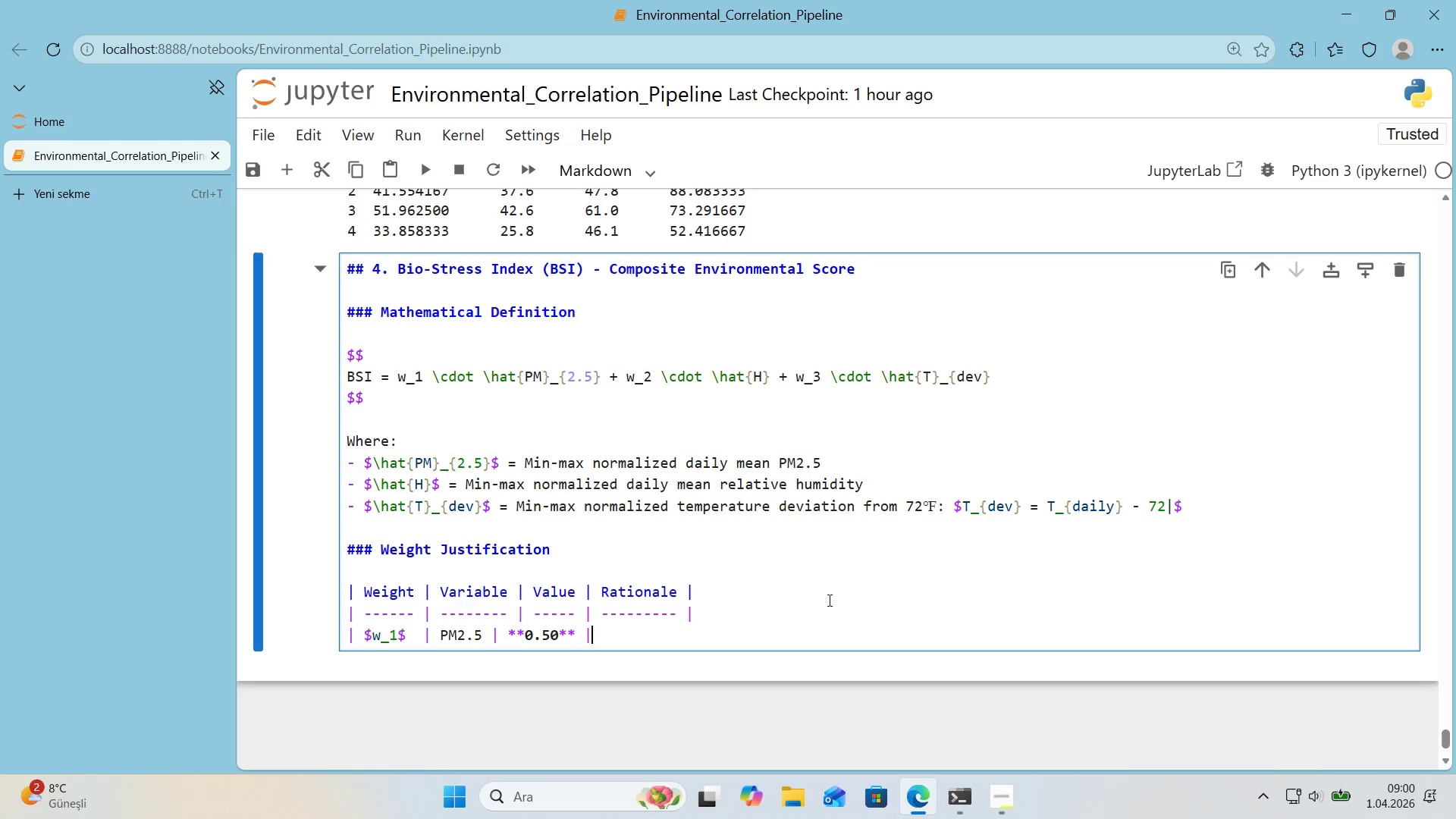 
type( sTRO)
key(Backspace)
key(Backspace)
key(Backspace)
key(Backspace)
type(Strongest ev'dence for 'nflammat'on )
 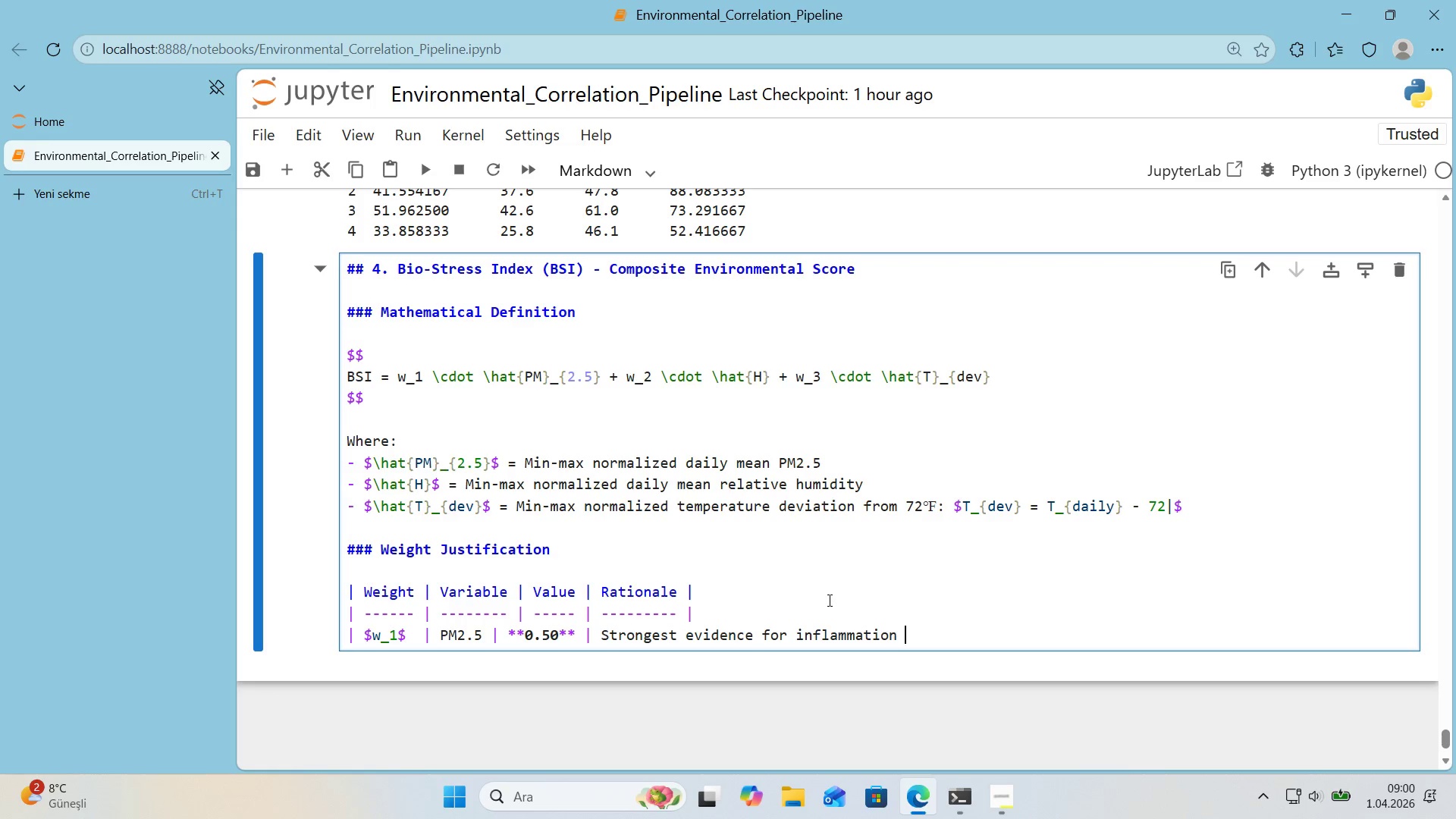 
type(pathway< EPA l'nks PM2.5 T)
key(Backspace)
type(to CRP, il)
key(Backspace)
key(Backspace)
type(IL-6 )
 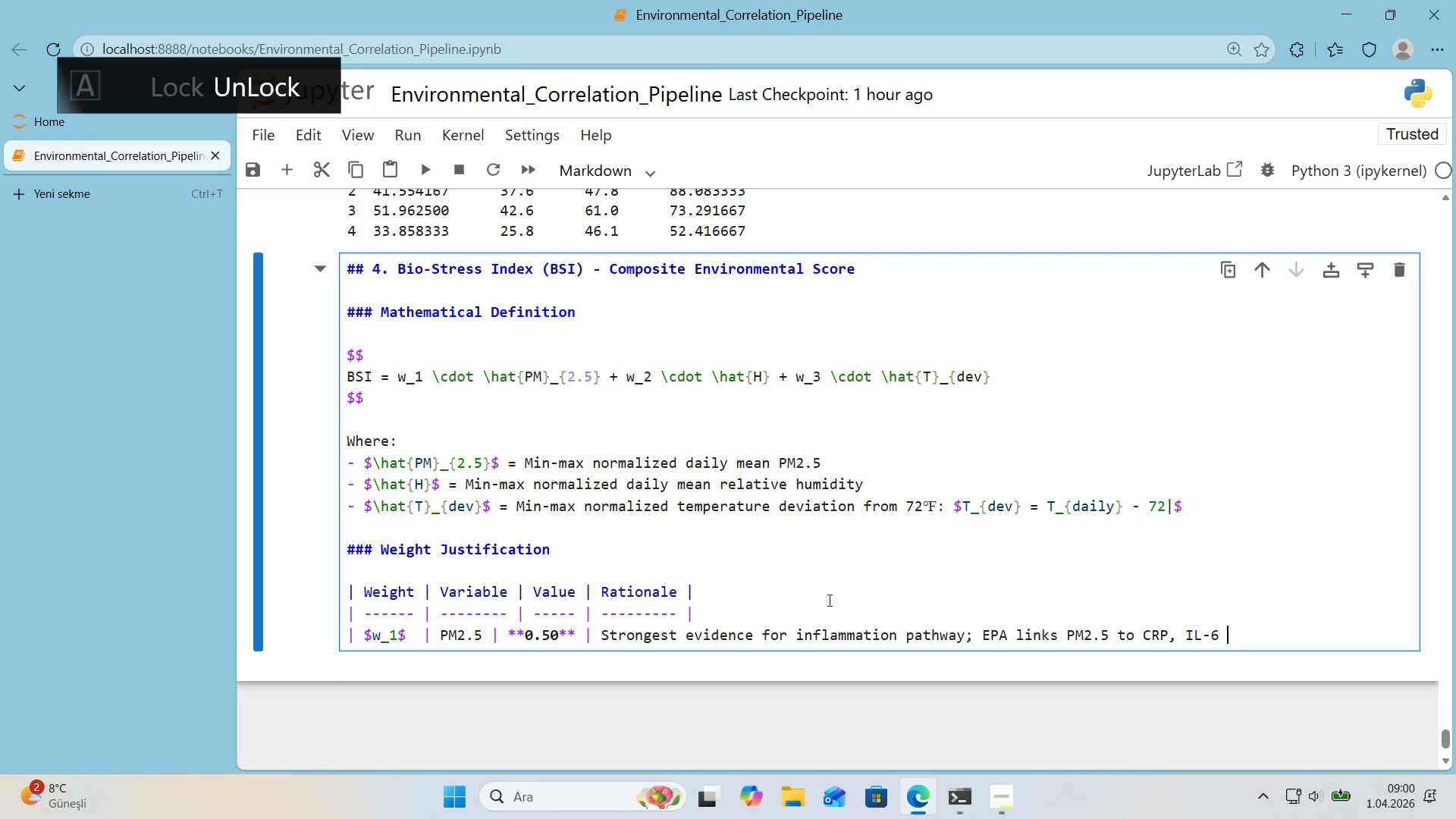 
key(Alt+Control+Minus)
 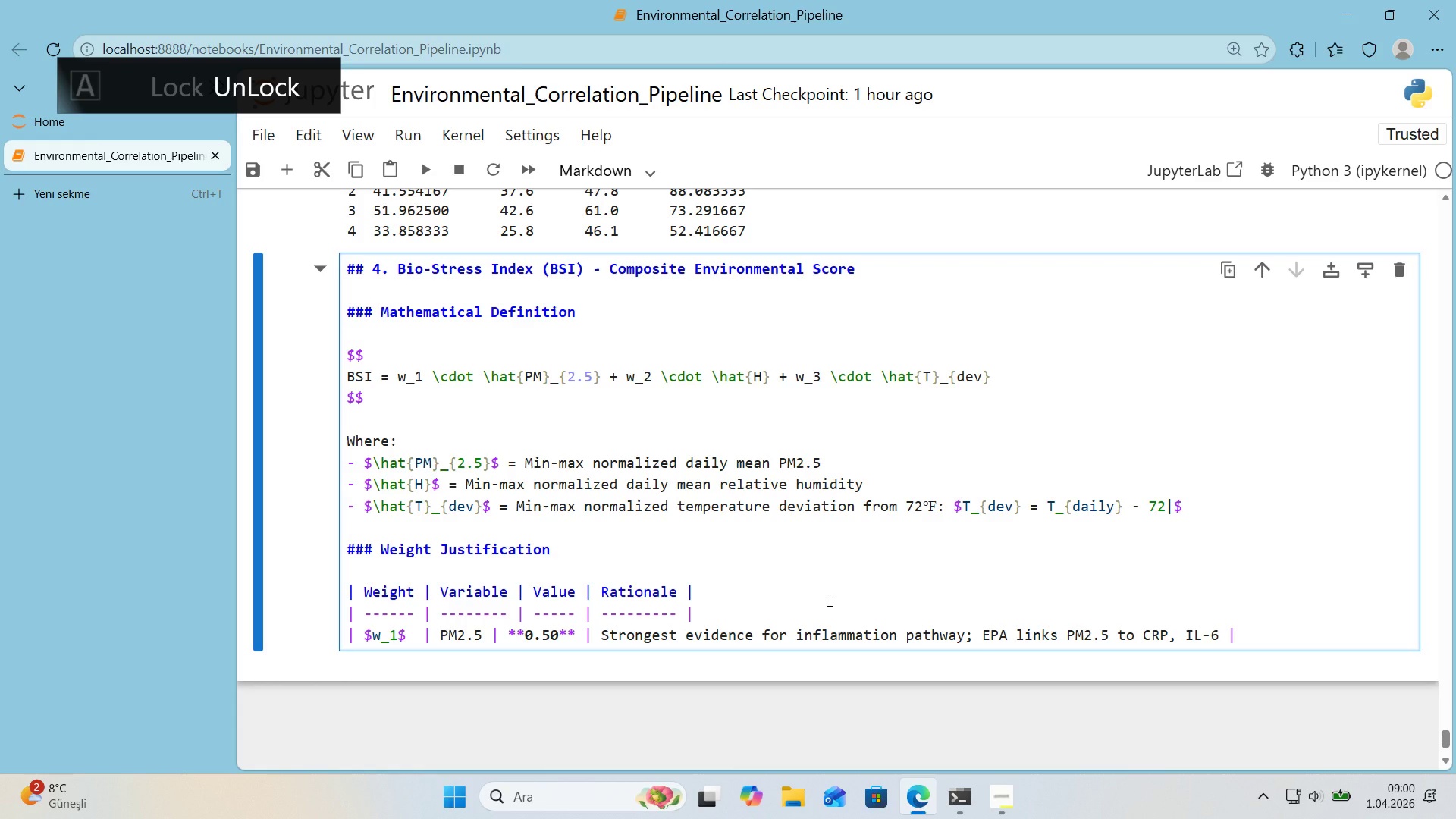 
key(Enter)
 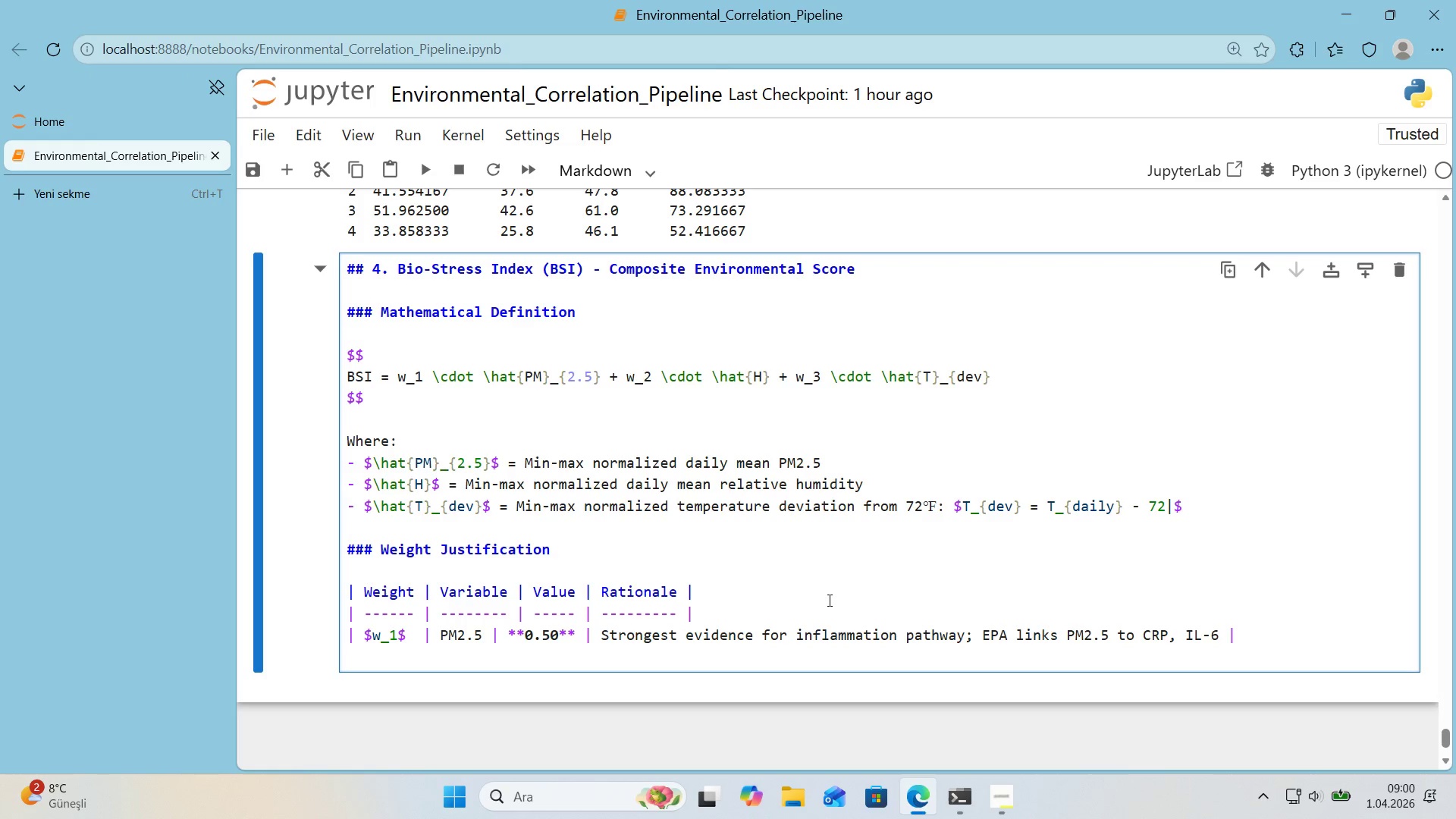 
wait(6.25)
 